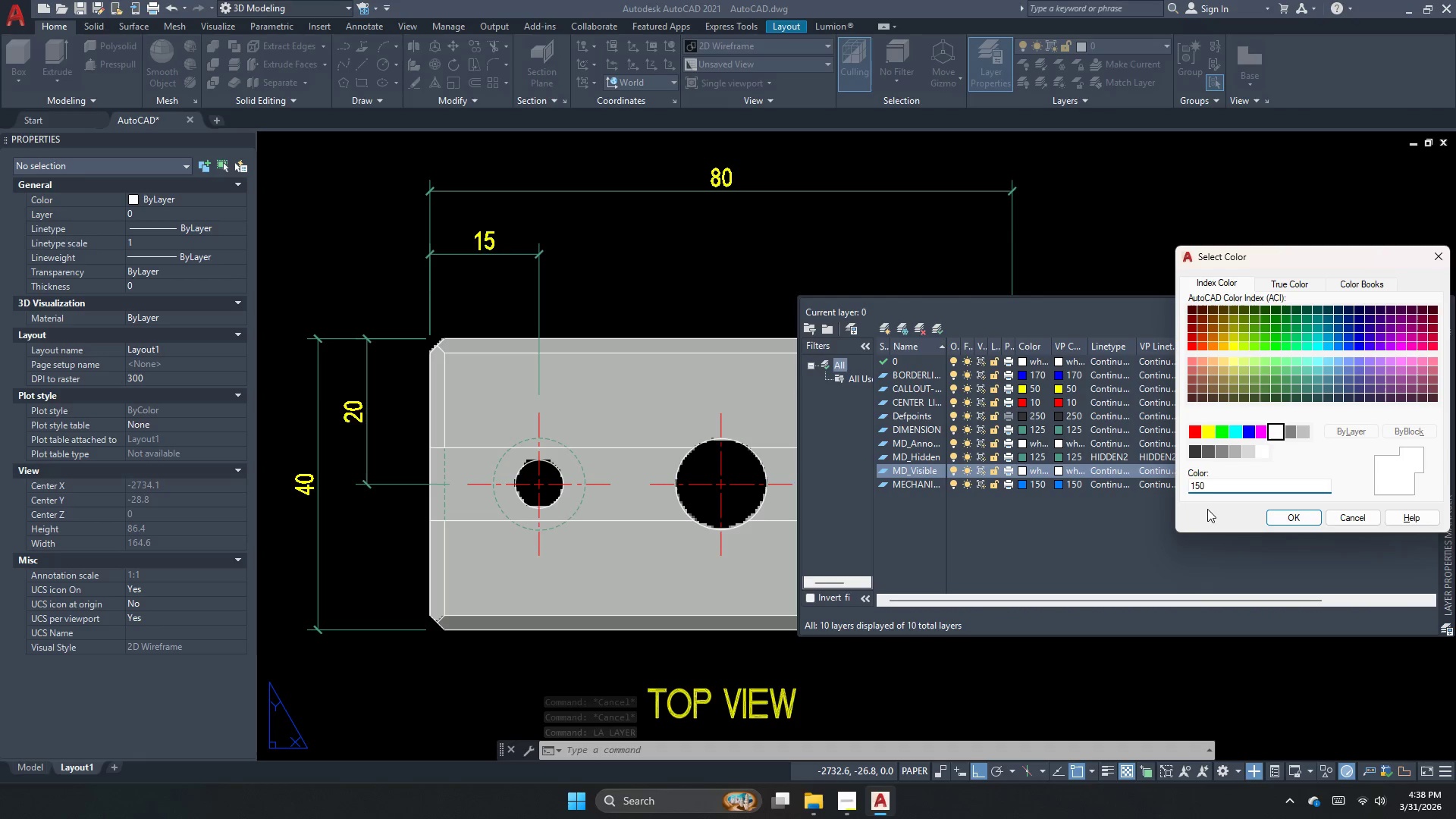 
key(Backspace)
 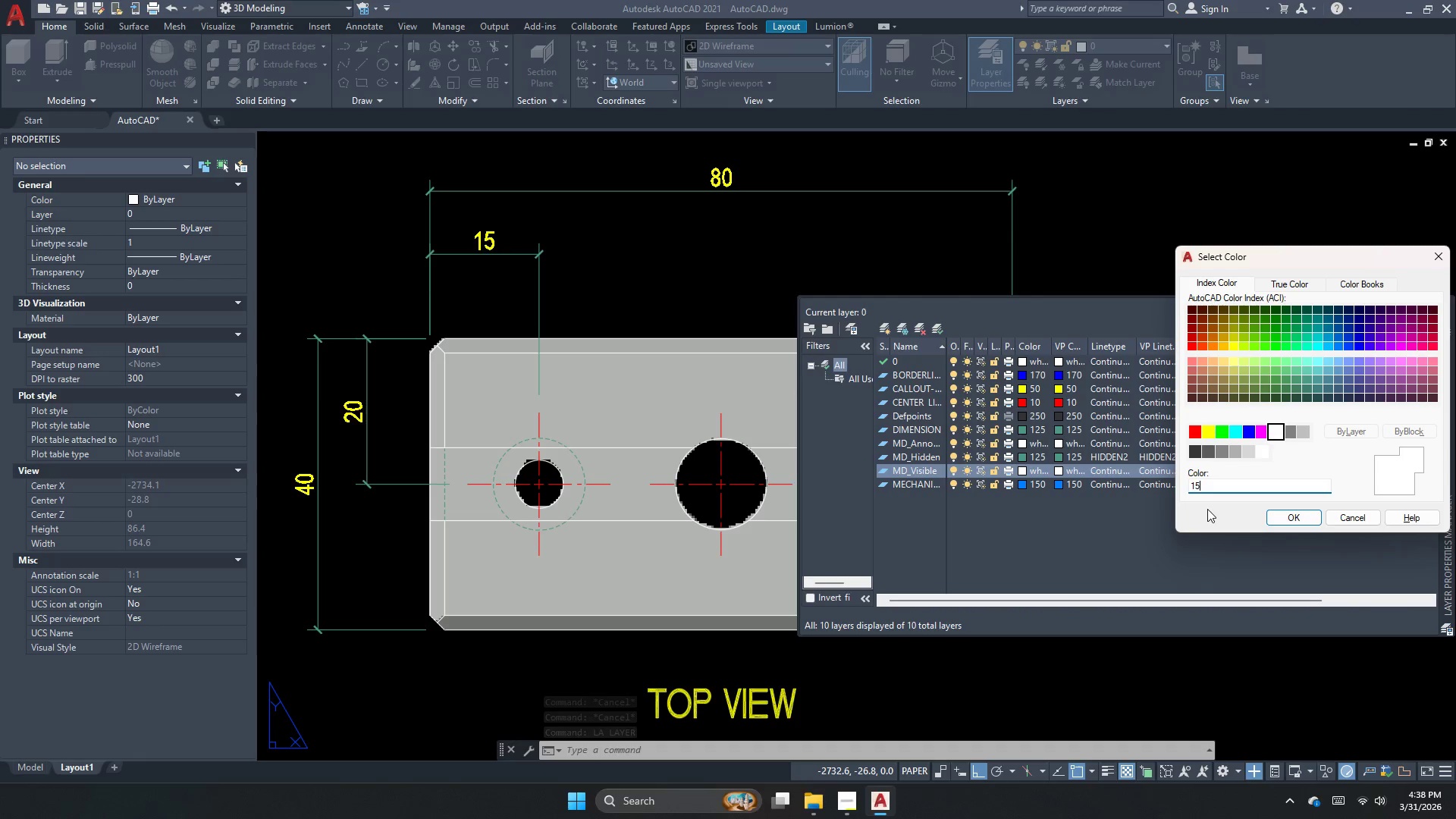 
key(Backspace)
 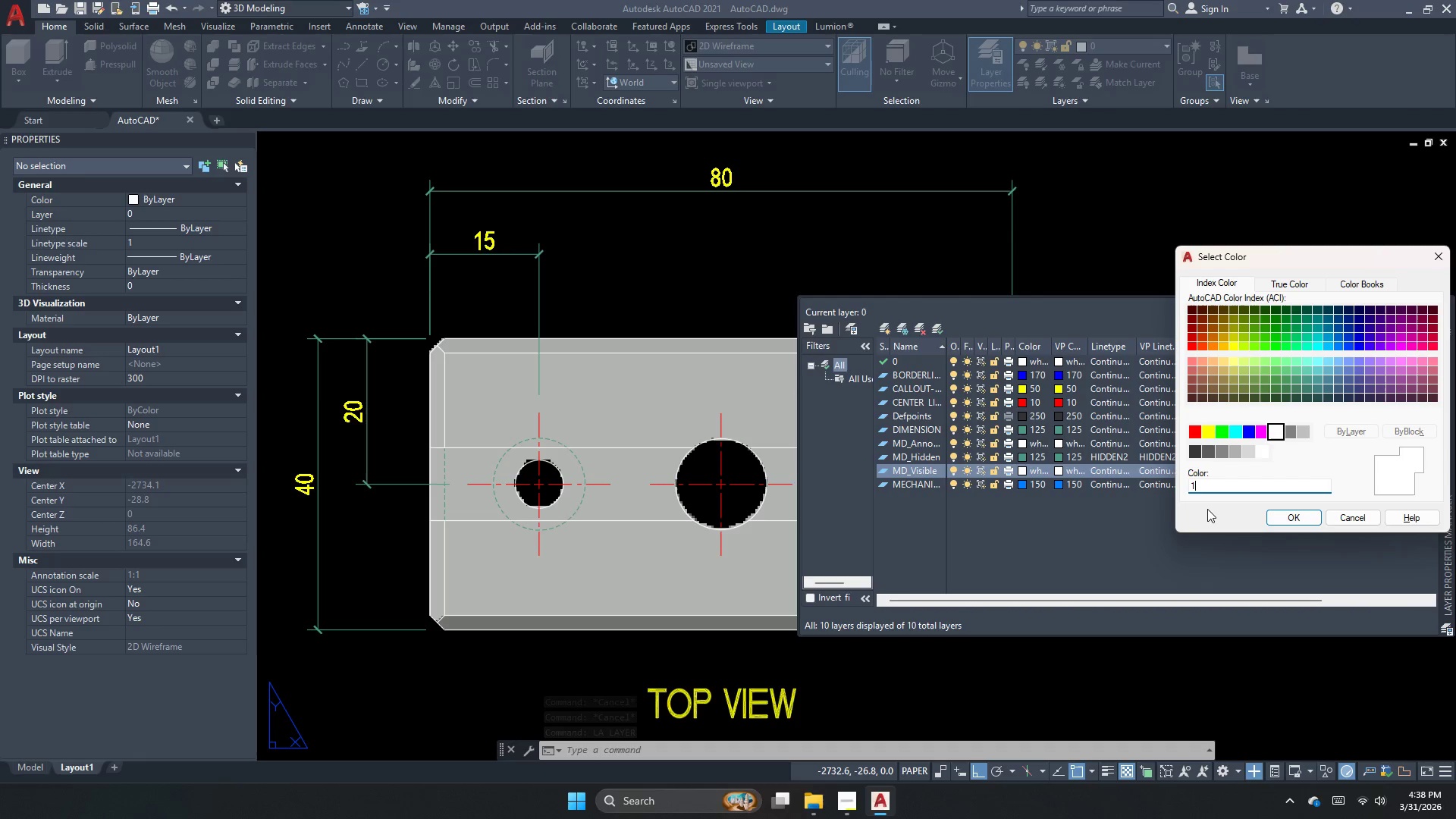 
key(Backspace)
 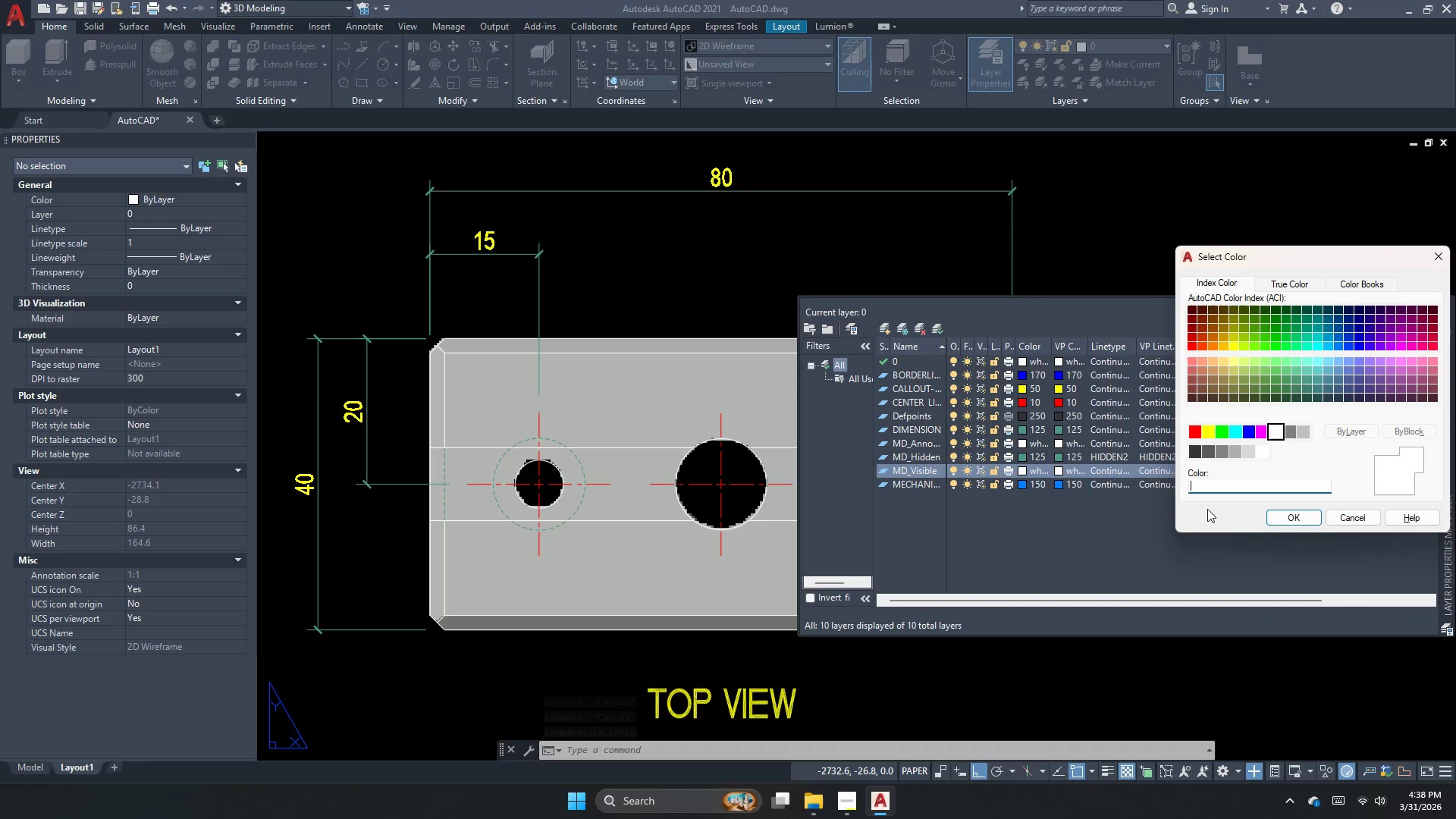 
key(Backspace)
 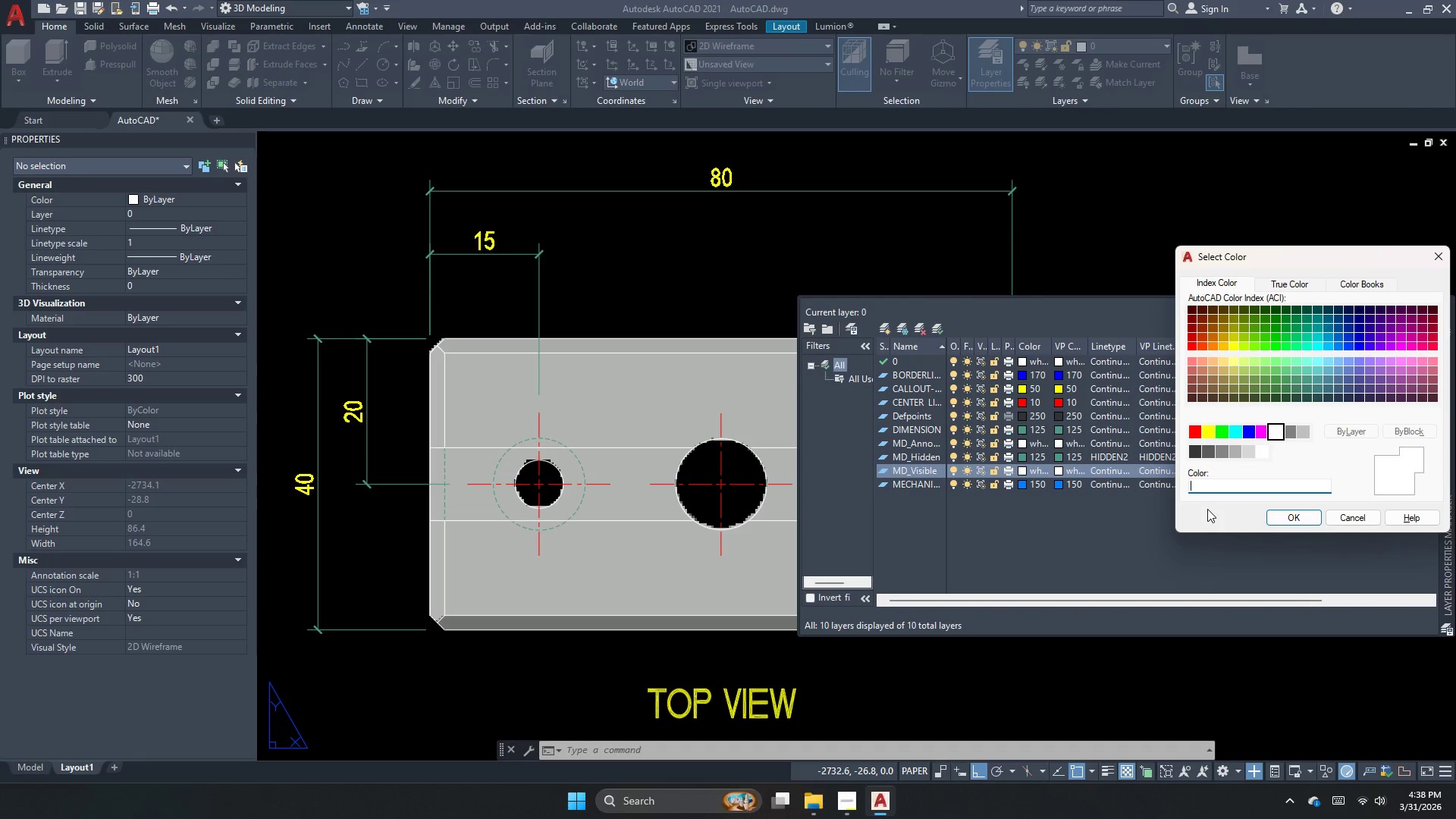 
key(Numpad1)
 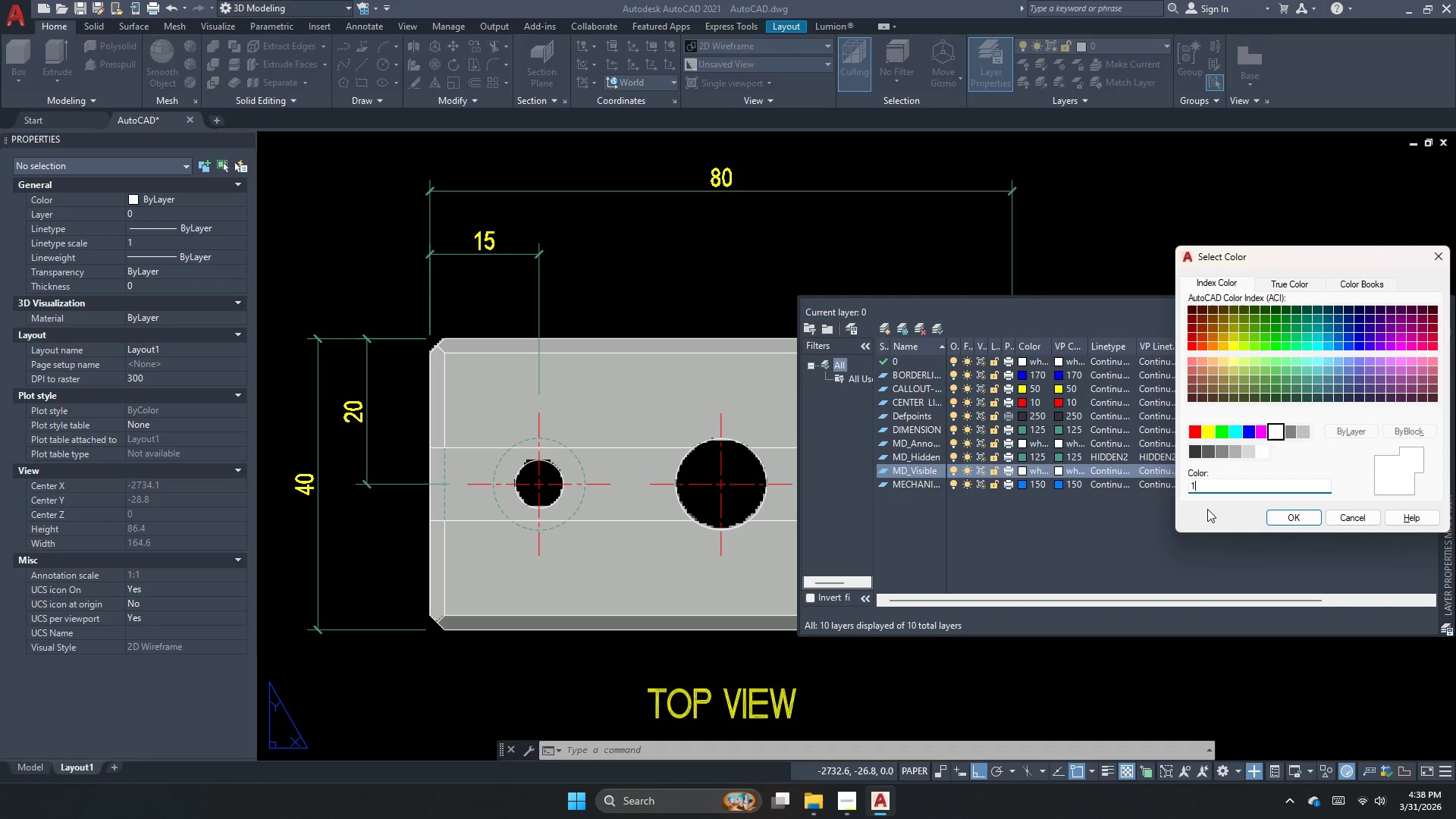 
key(Numpad3)
 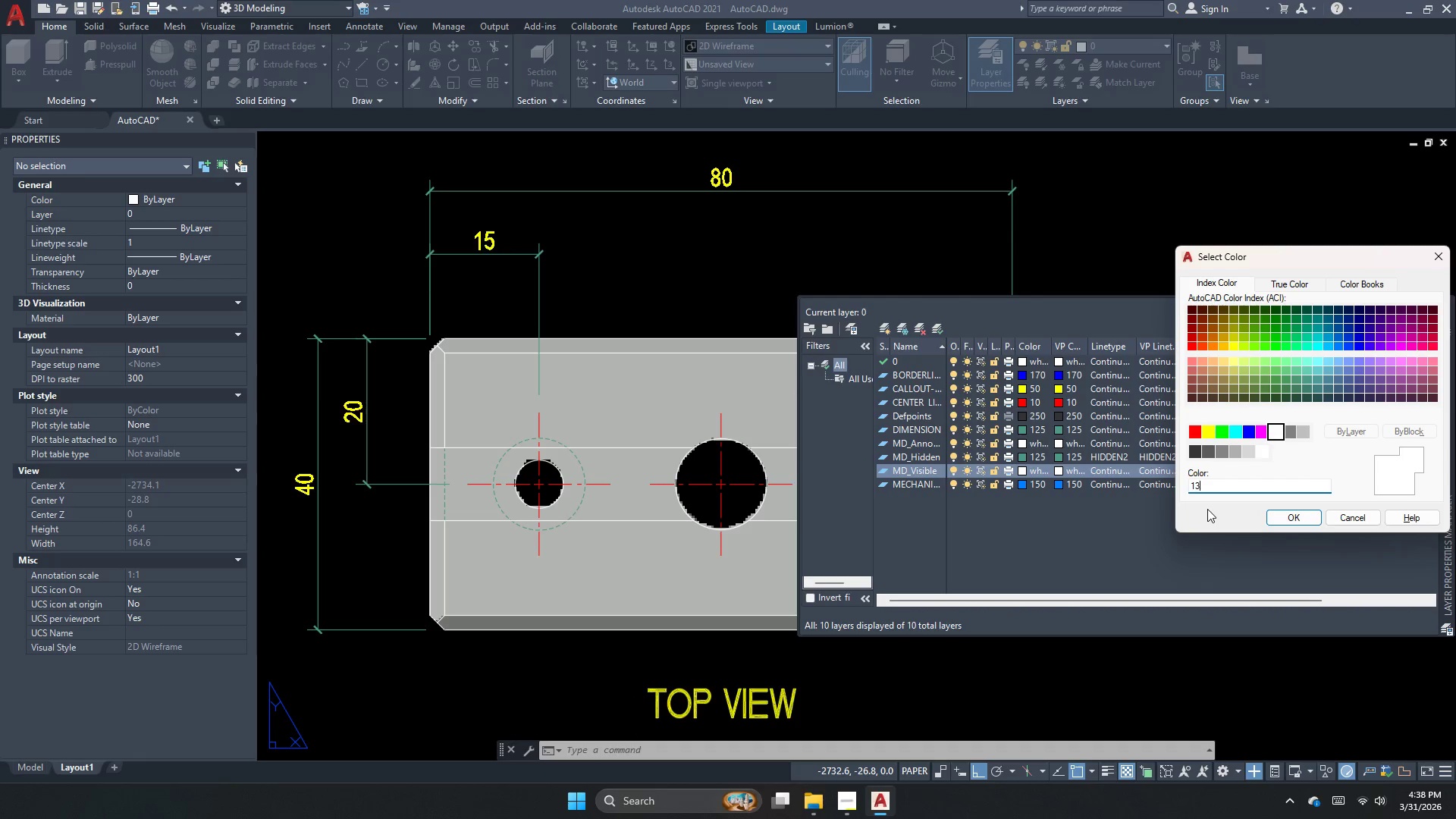 
key(Numpad0)
 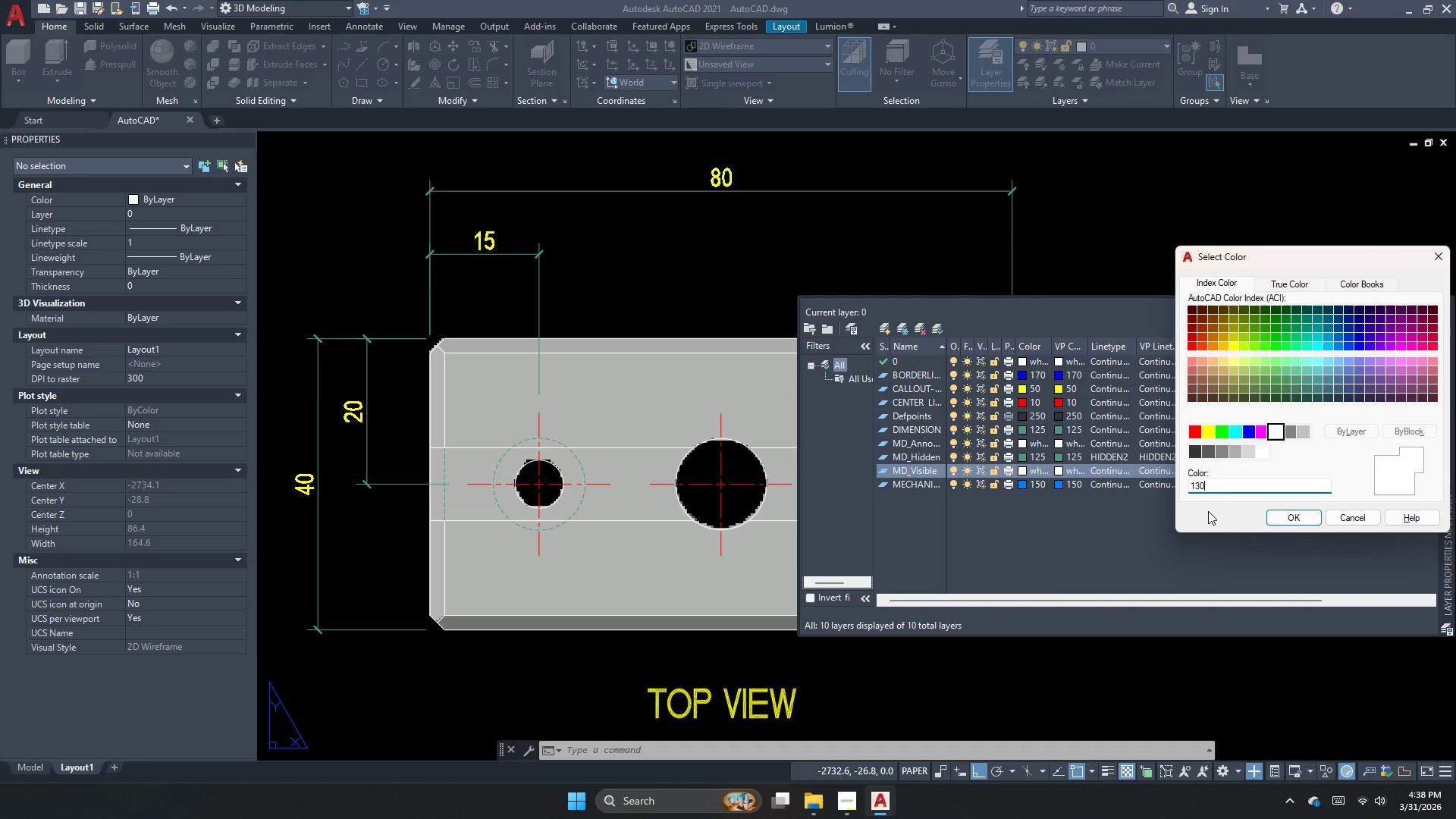 
key(NumpadEnter)
 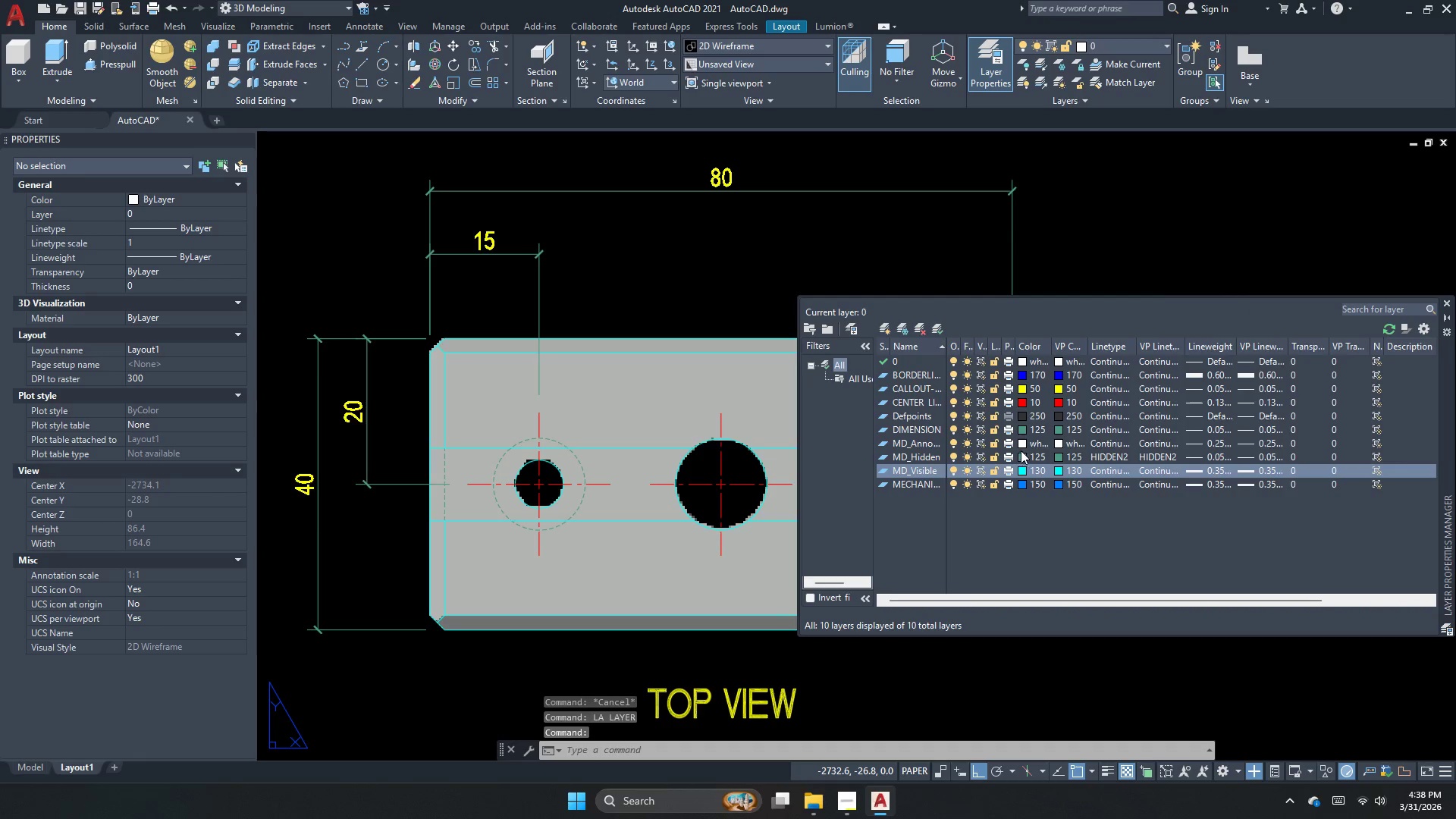 
left_click([1019, 445])
 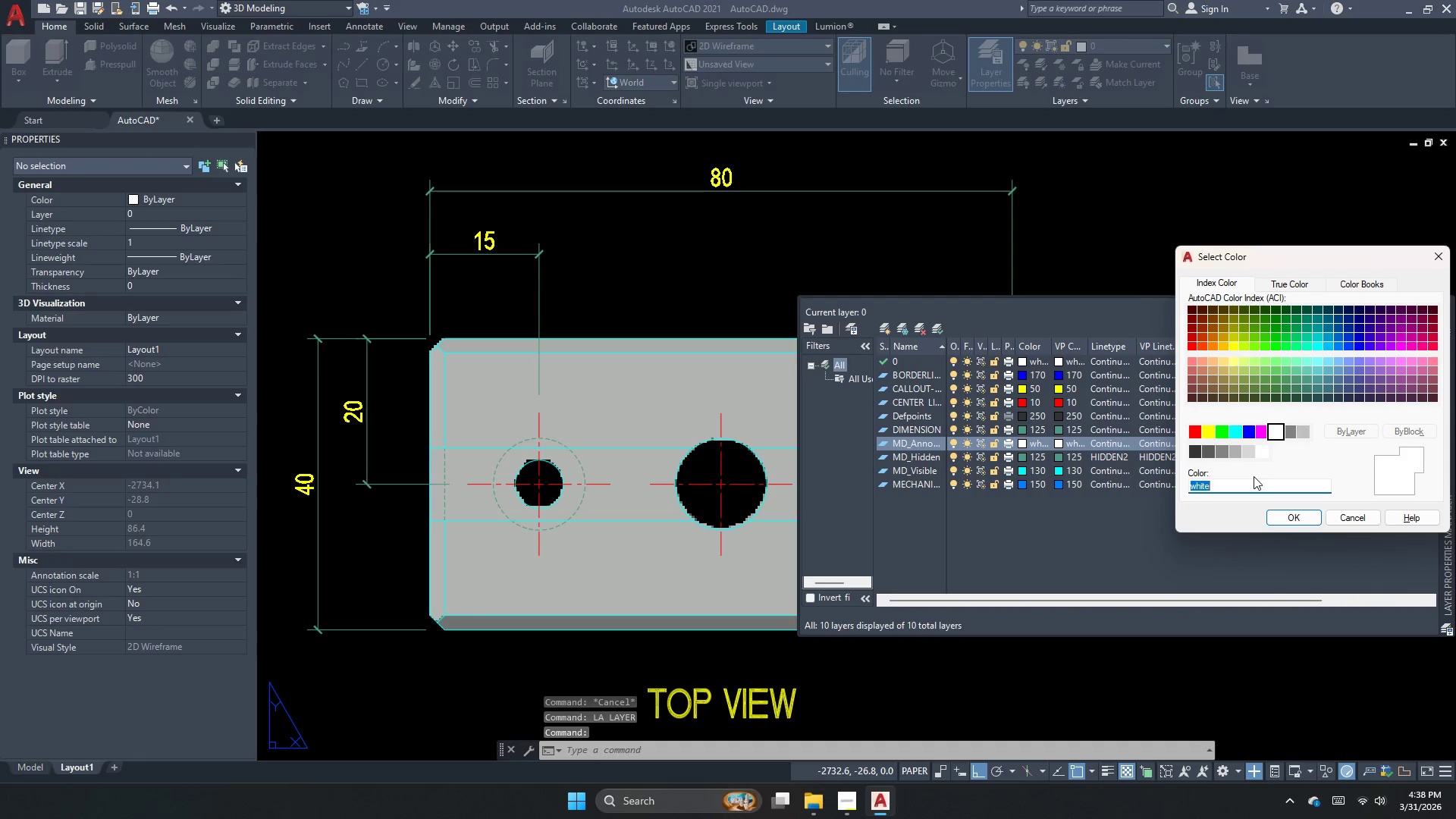 
key(Numpad9)
 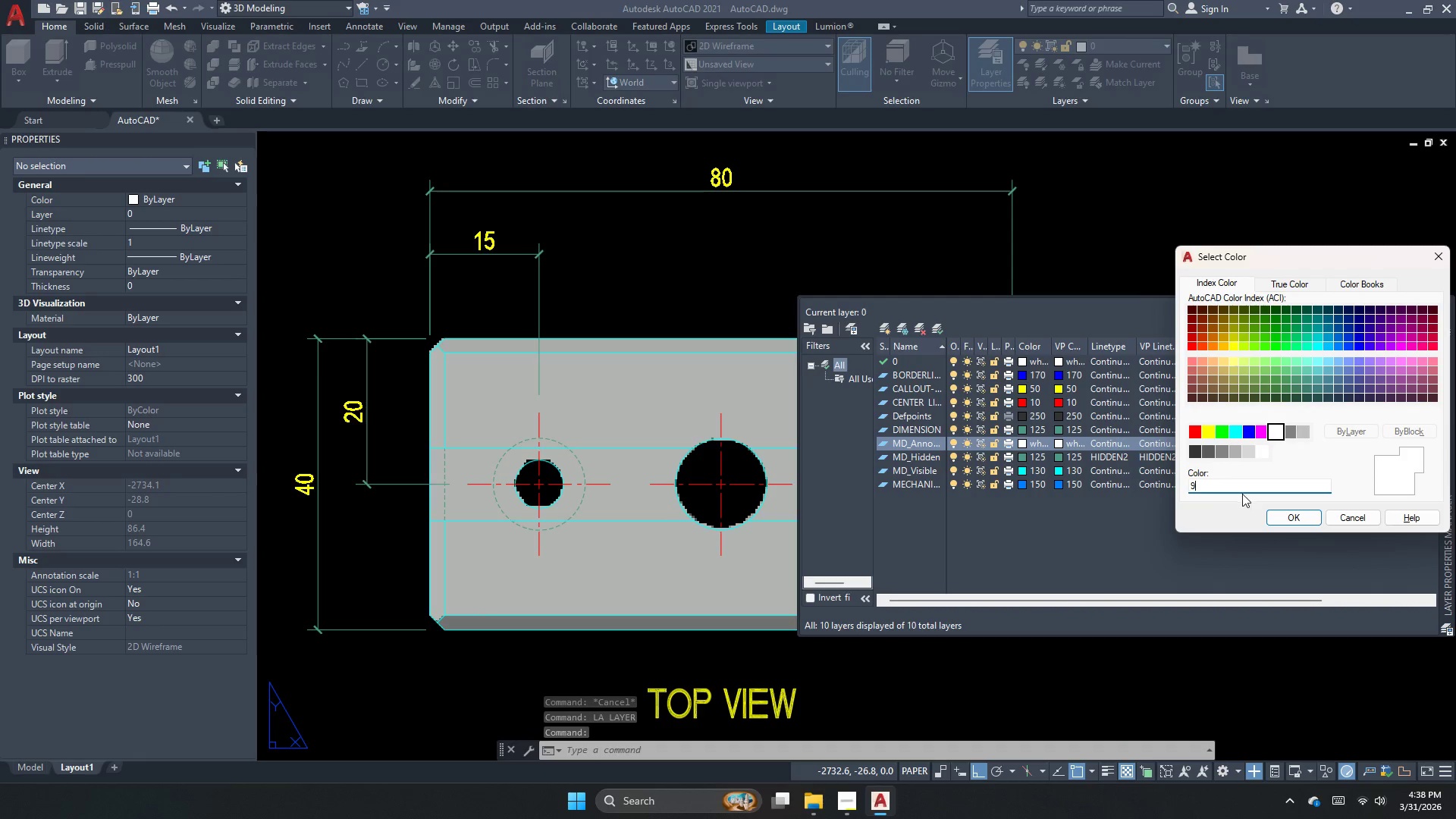 
key(Numpad0)
 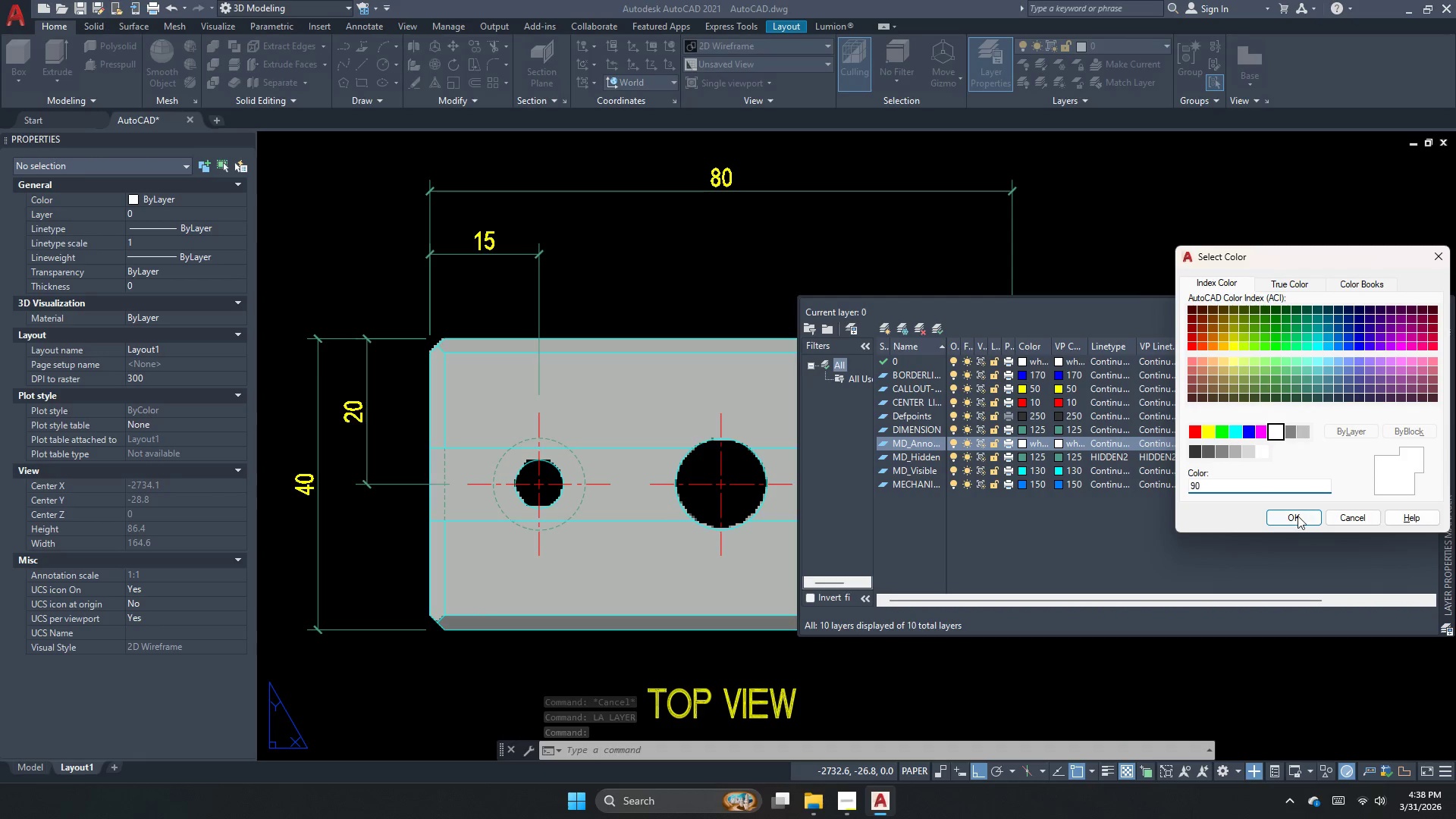 
left_click([1298, 516])
 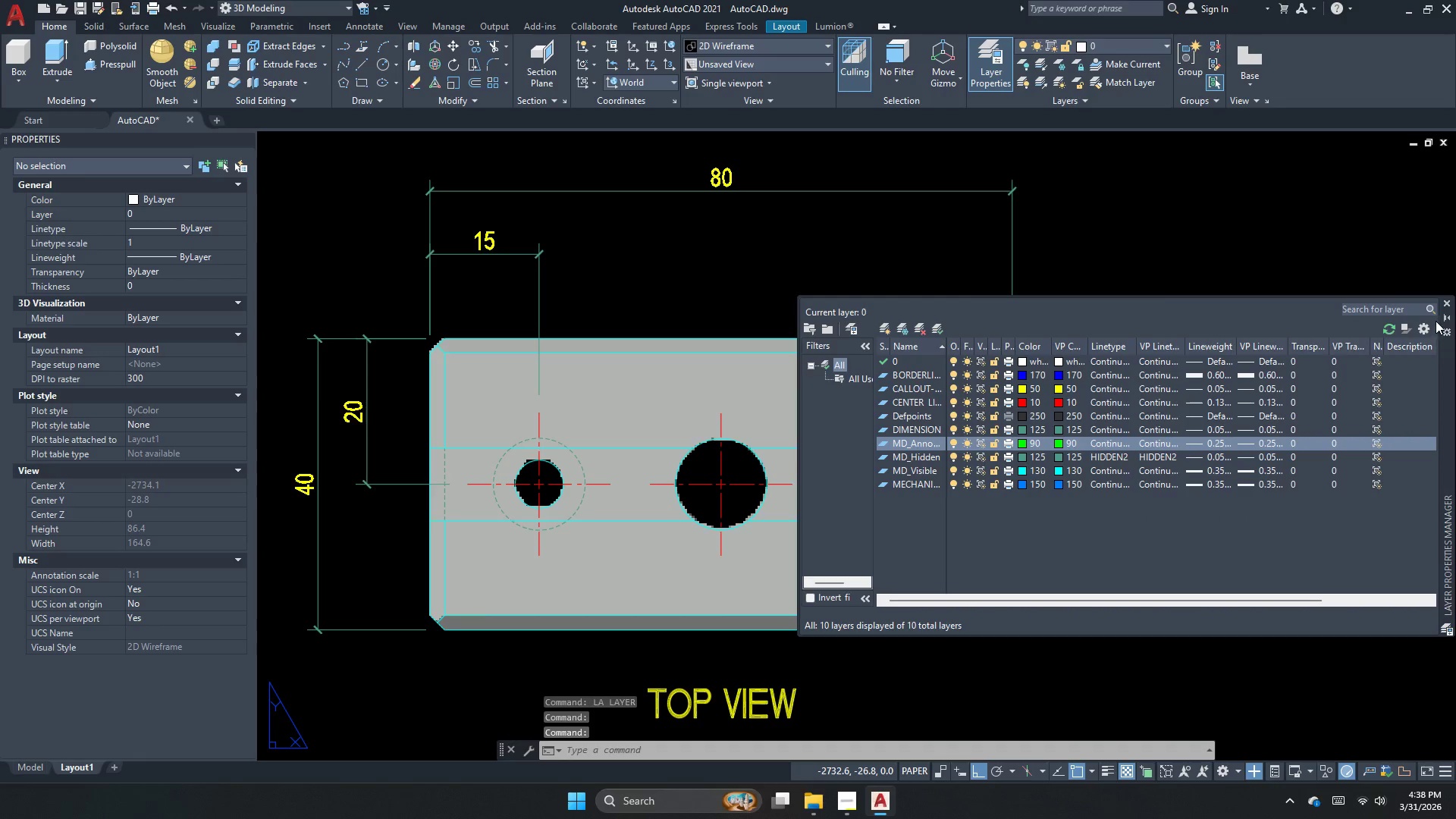 
left_click([1453, 300])
 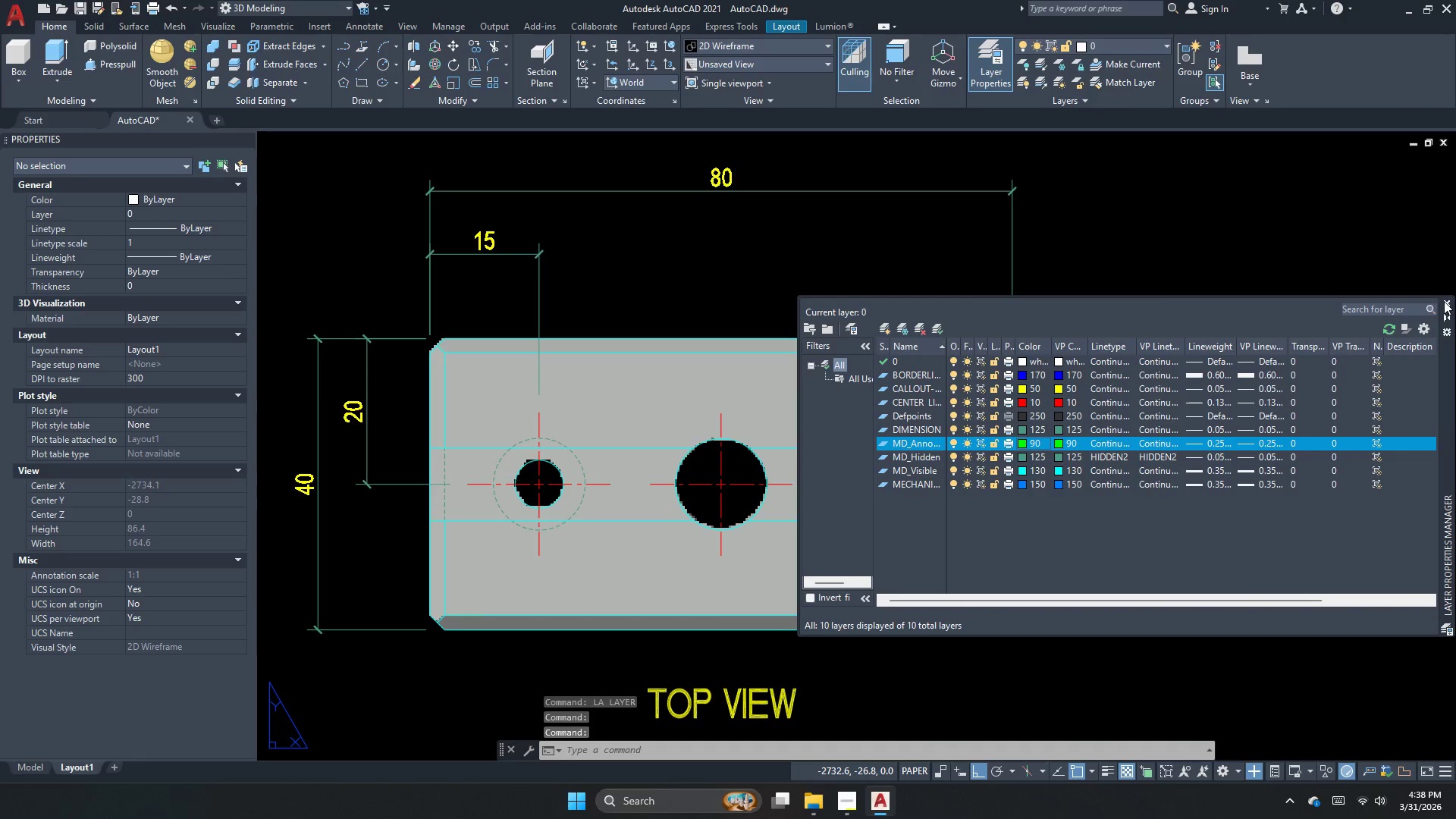 
left_click([1446, 301])
 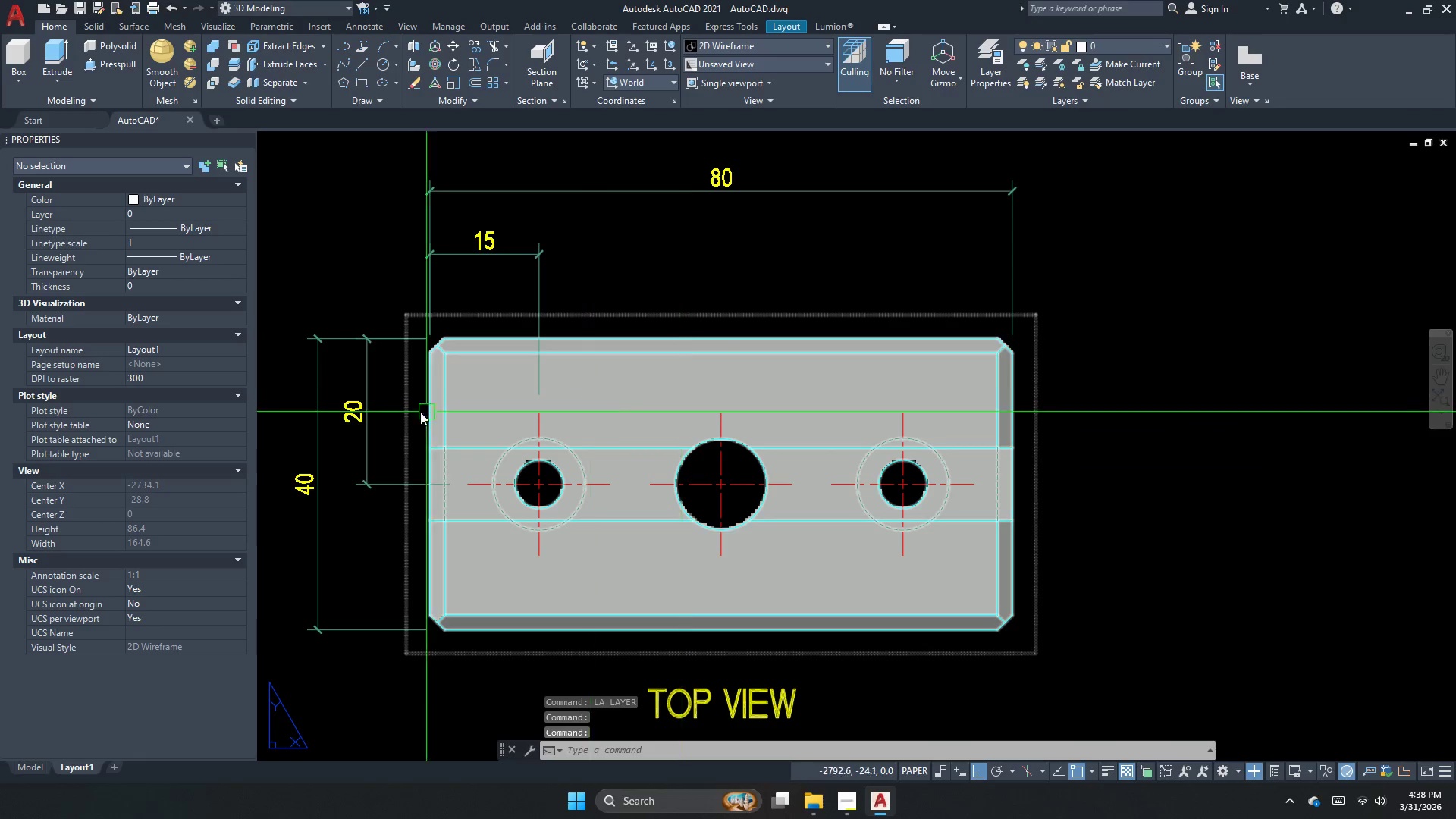 
scroll: coordinate [456, 576], scroll_direction: down, amount: 2.0
 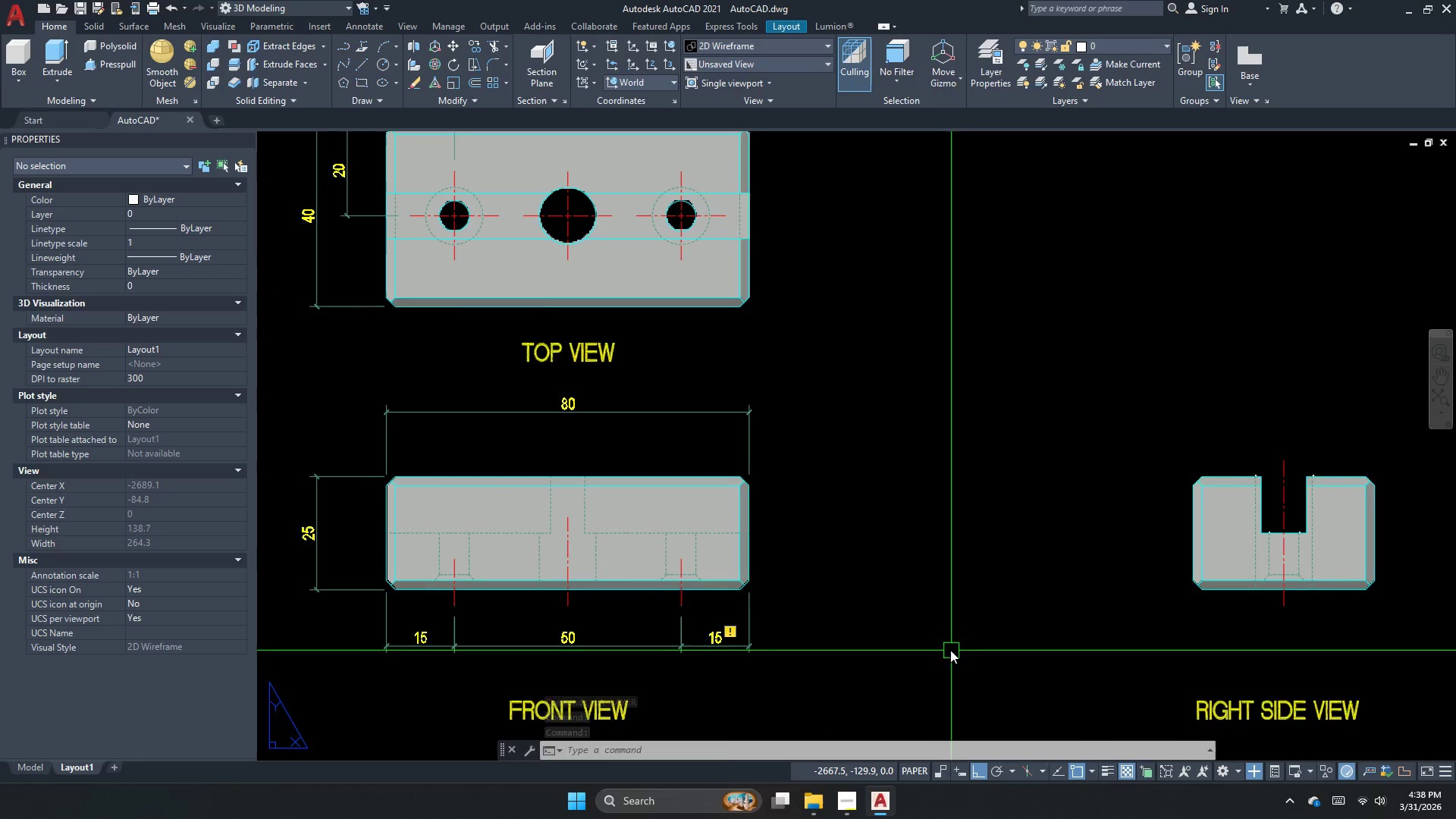 
scroll: coordinate [656, 503], scroll_direction: none, amount: 0.0
 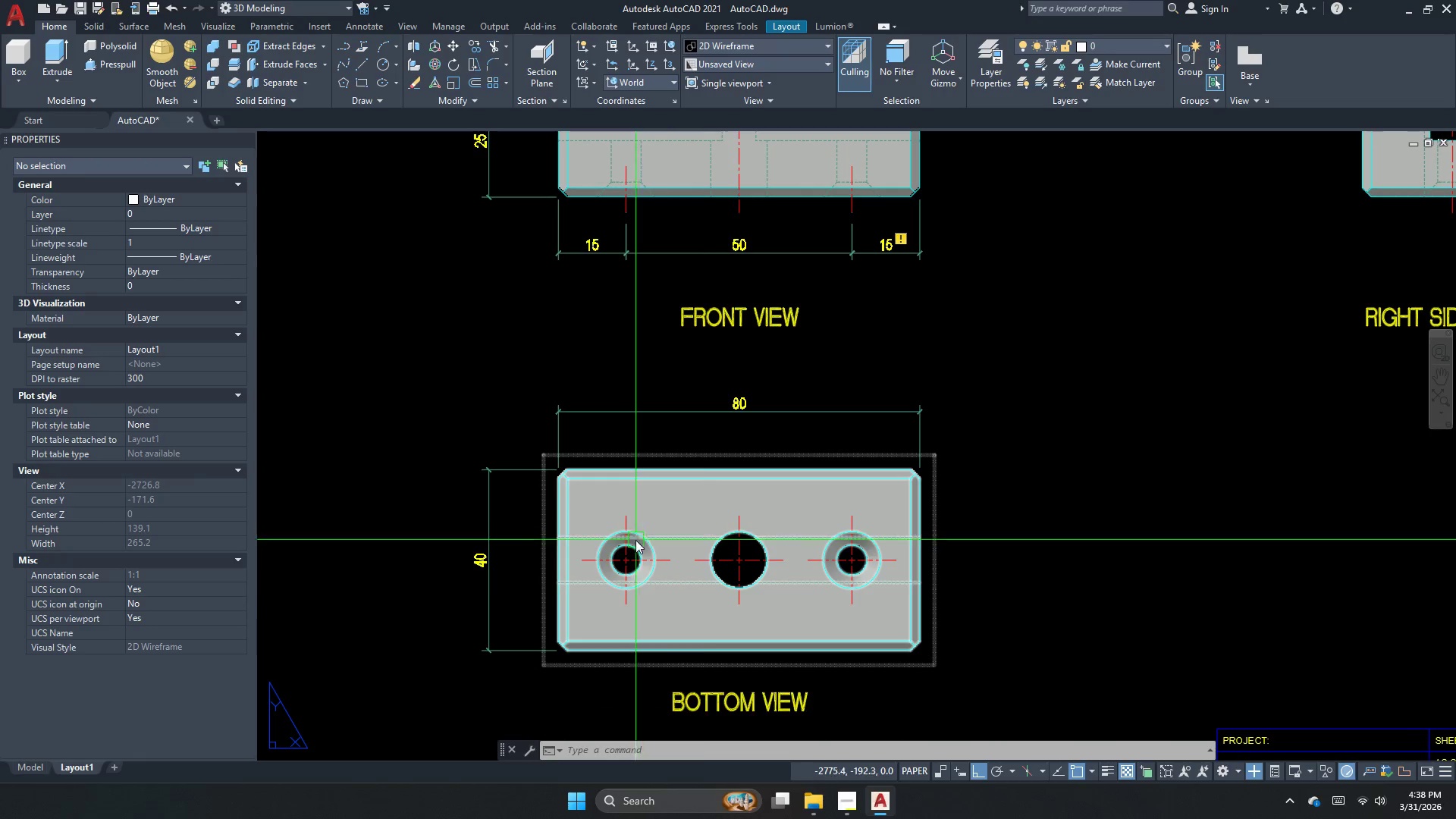 
scroll: coordinate [661, 430], scroll_direction: down, amount: 2.0
 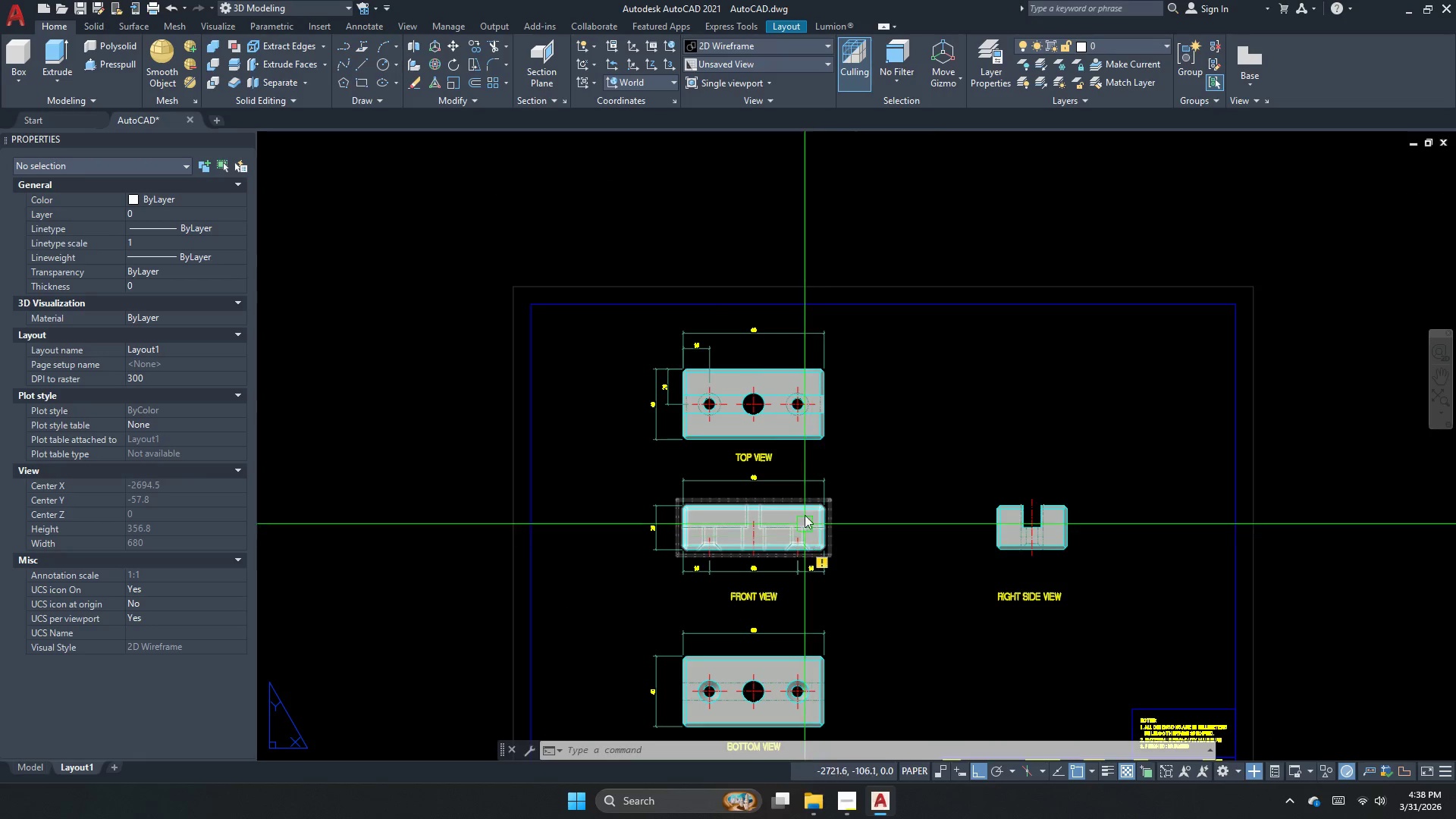 
key(Escape)
 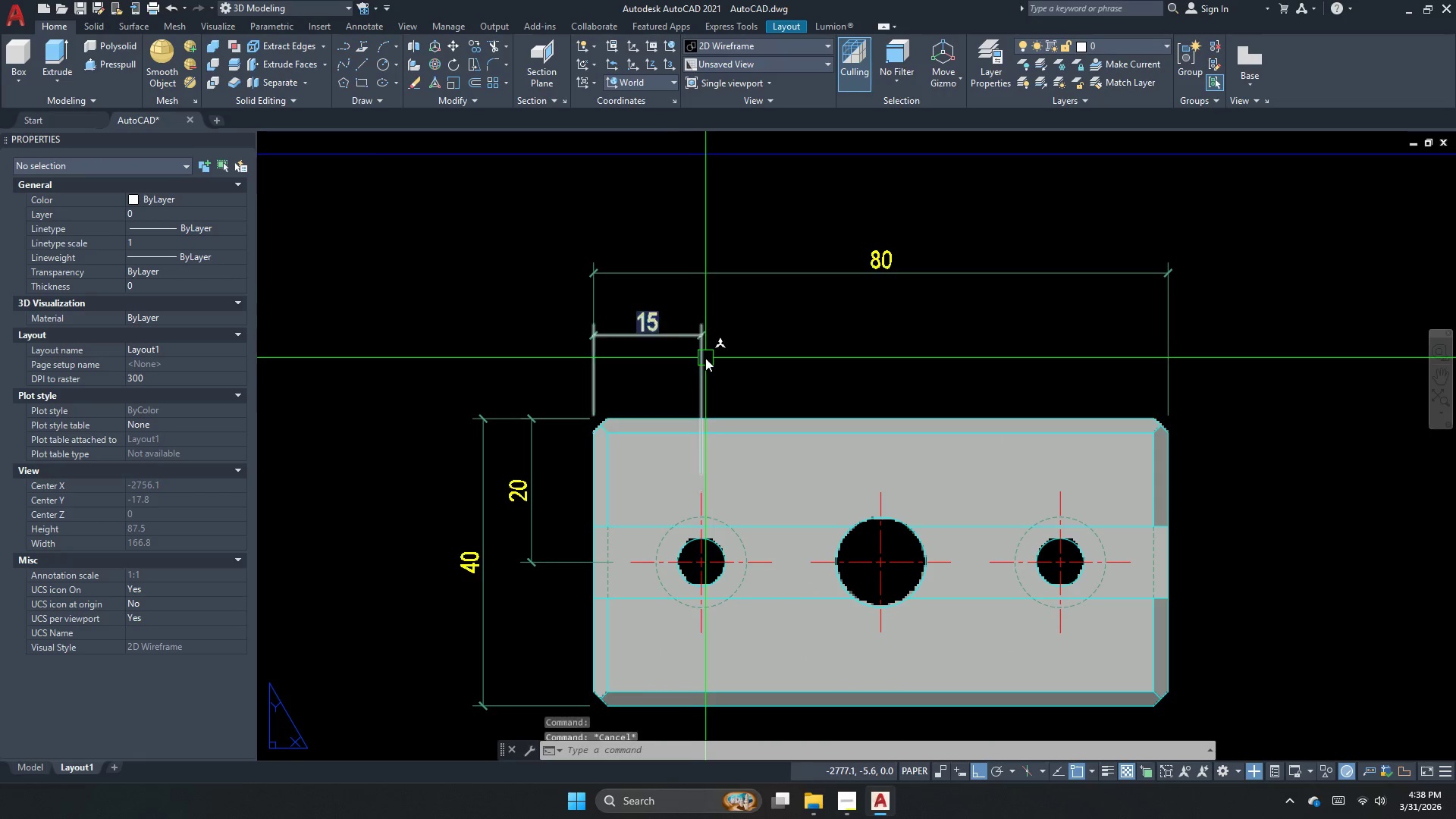 
key(Escape)
 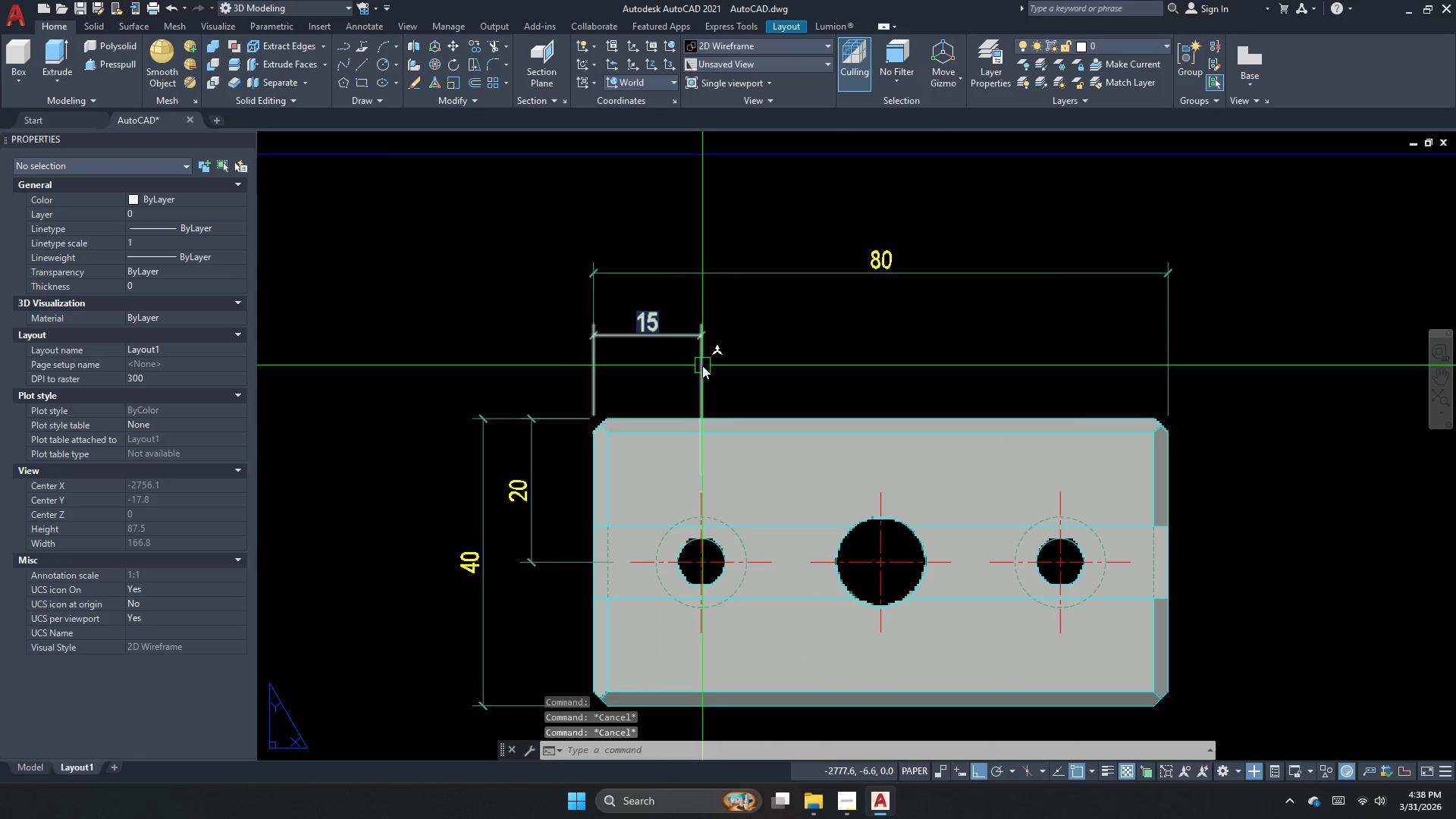 
scroll: coordinate [708, 353], scroll_direction: up, amount: 3.0
 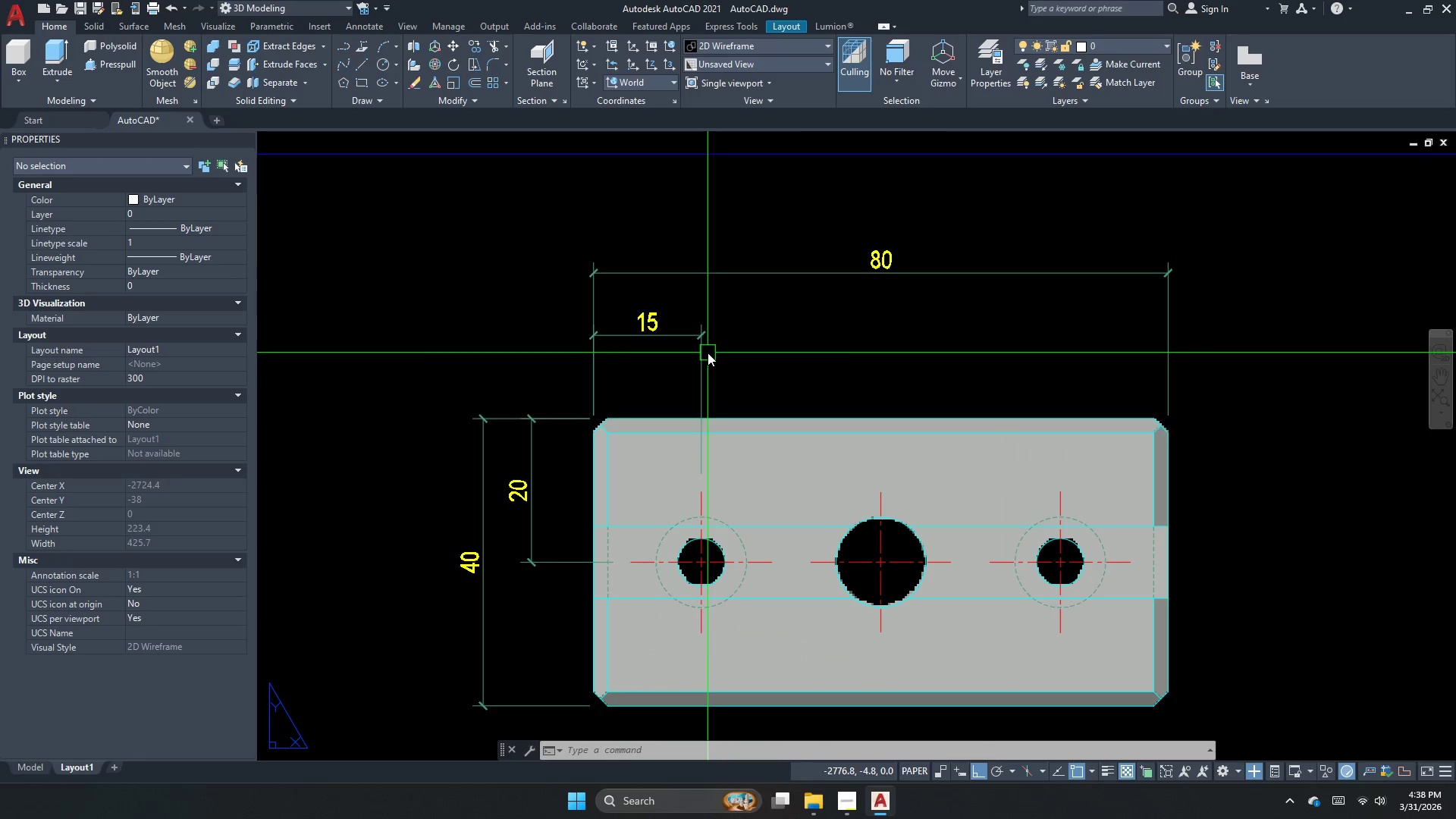 
type(DC )
 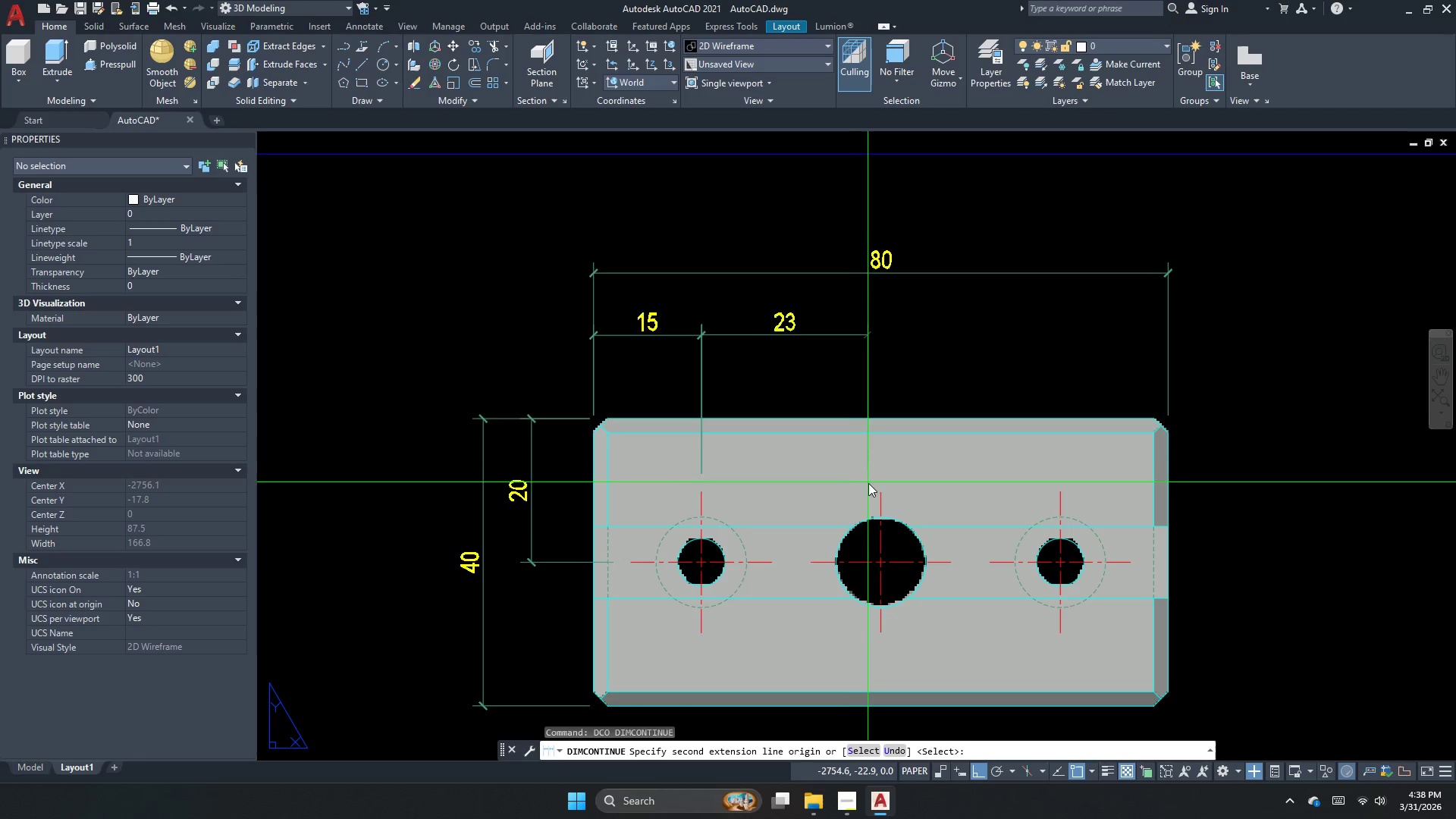 
hold_key(key=O, duration=18.25)
 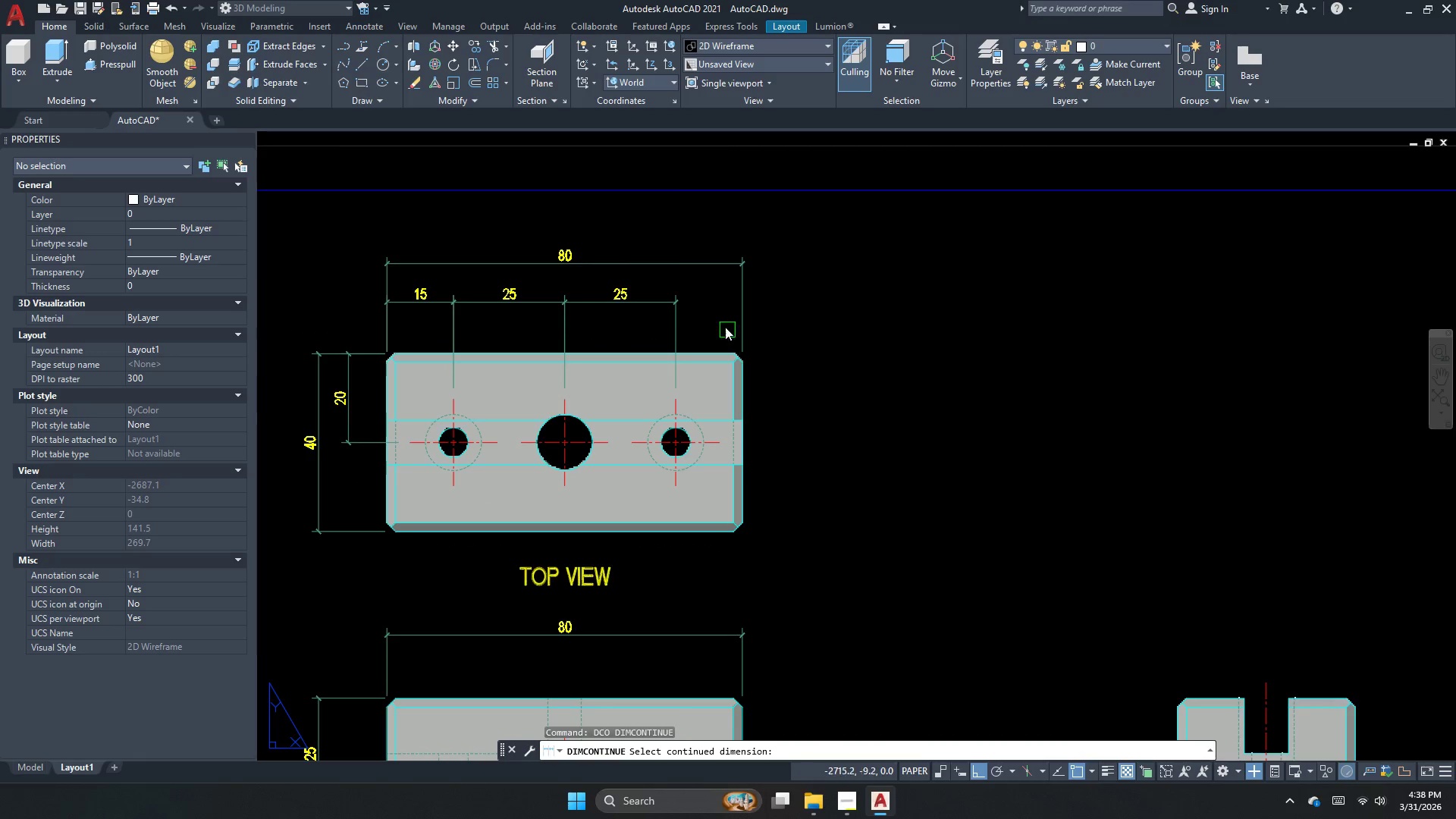 
left_click([1059, 498])
 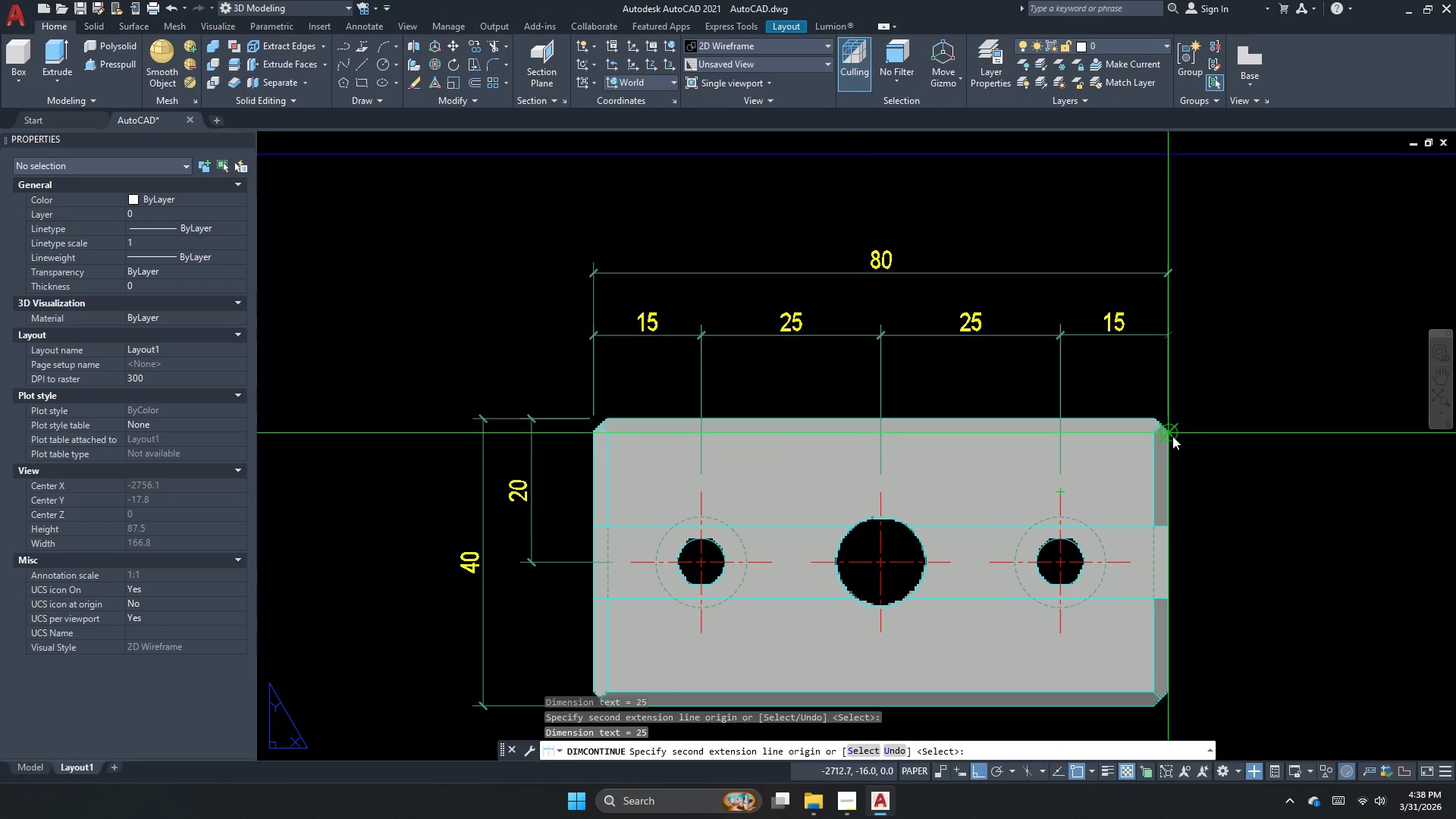 
left_click([1171, 433])
 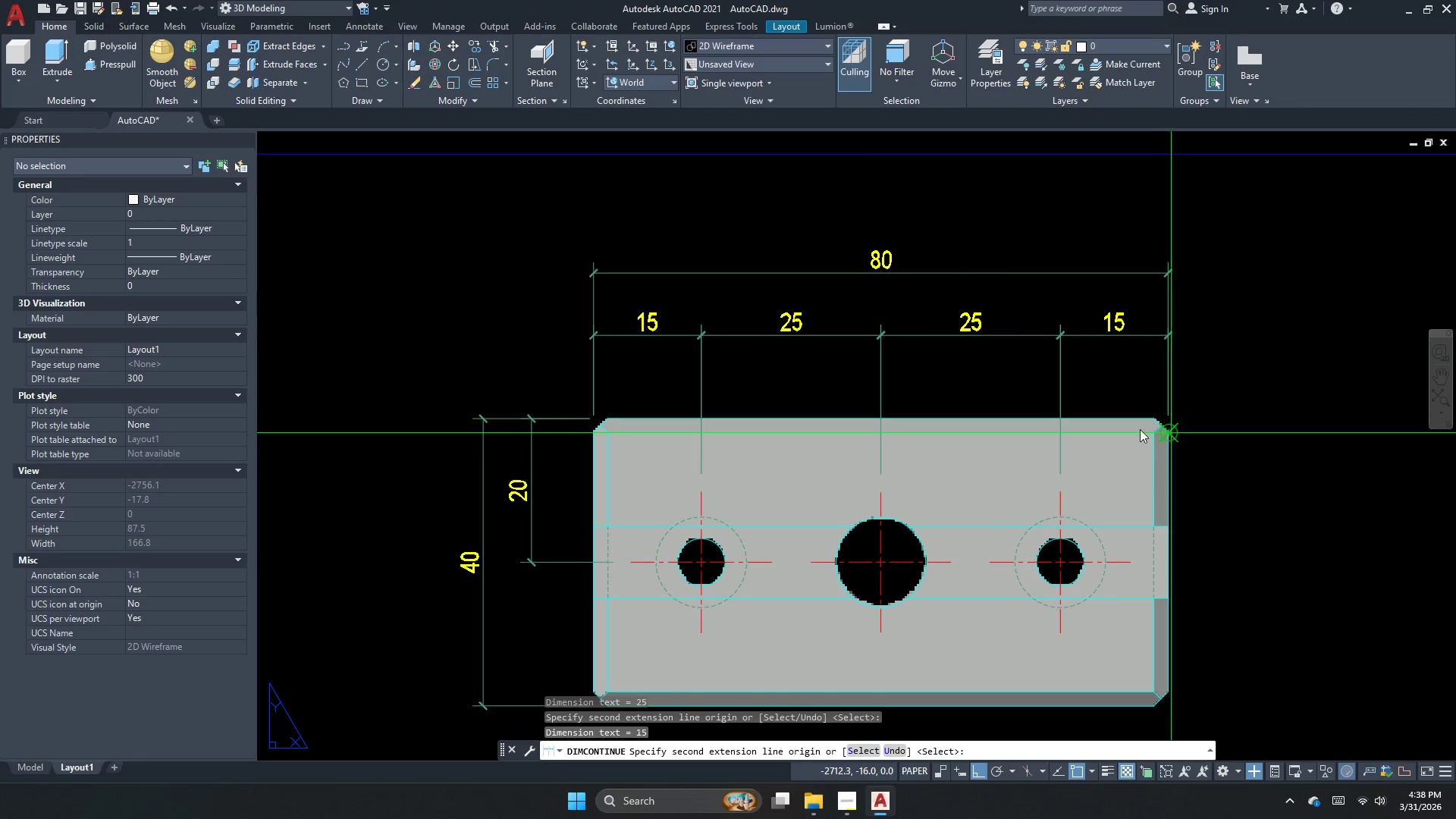 
key(Escape)
 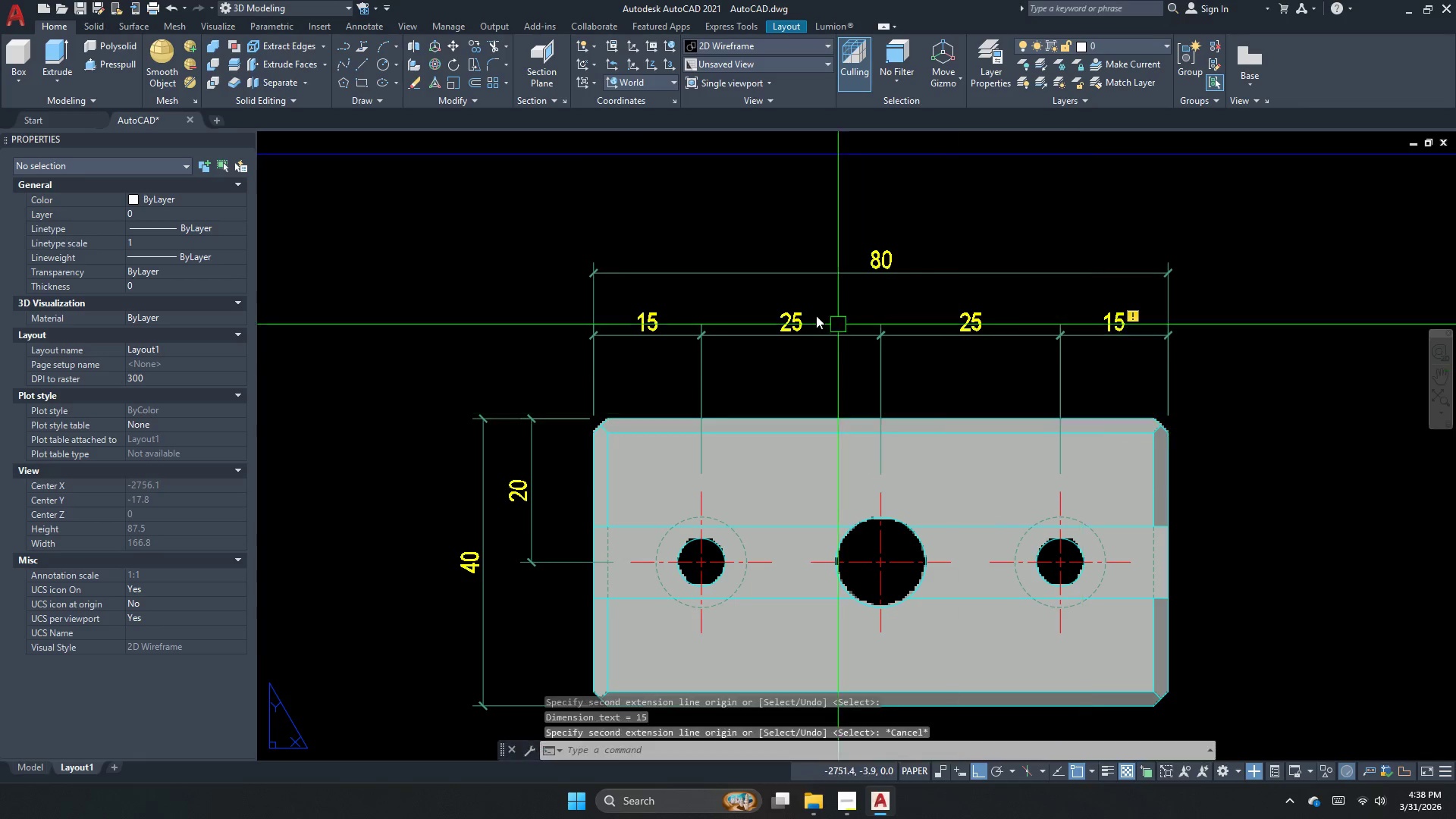 
scroll: coordinate [617, 271], scroll_direction: down, amount: 2.0
 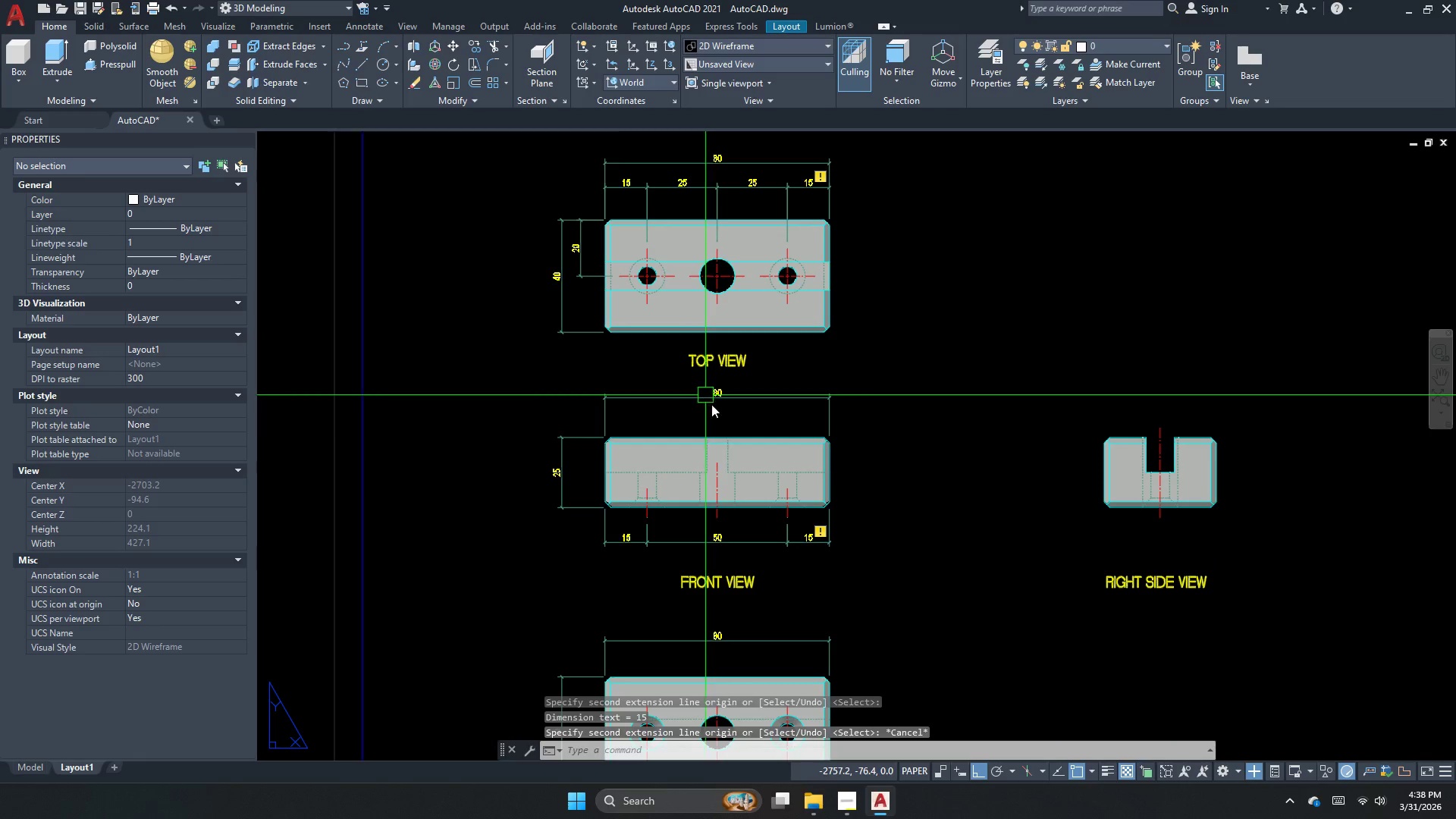 
key(Escape)
 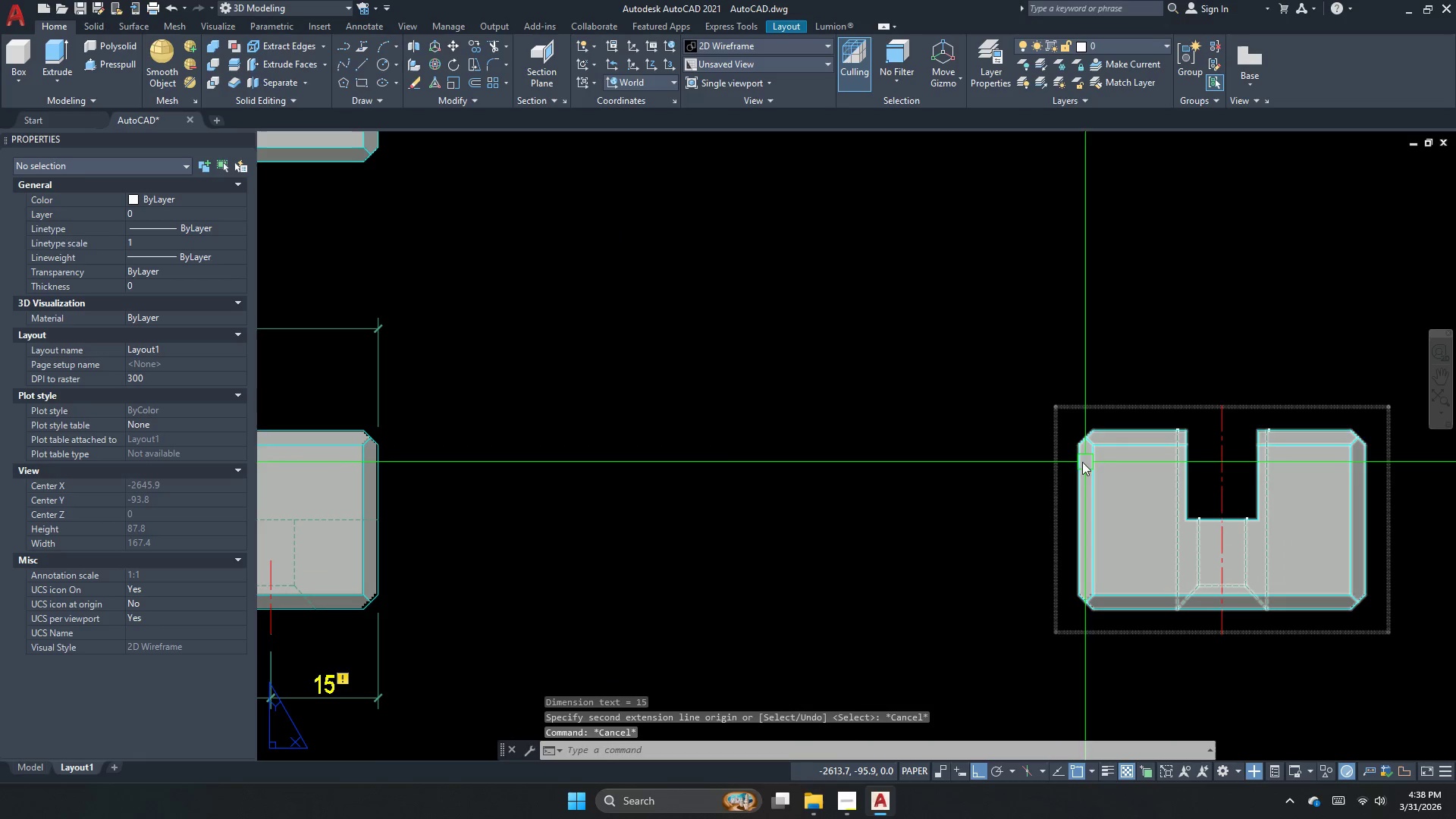 
key(Space)
 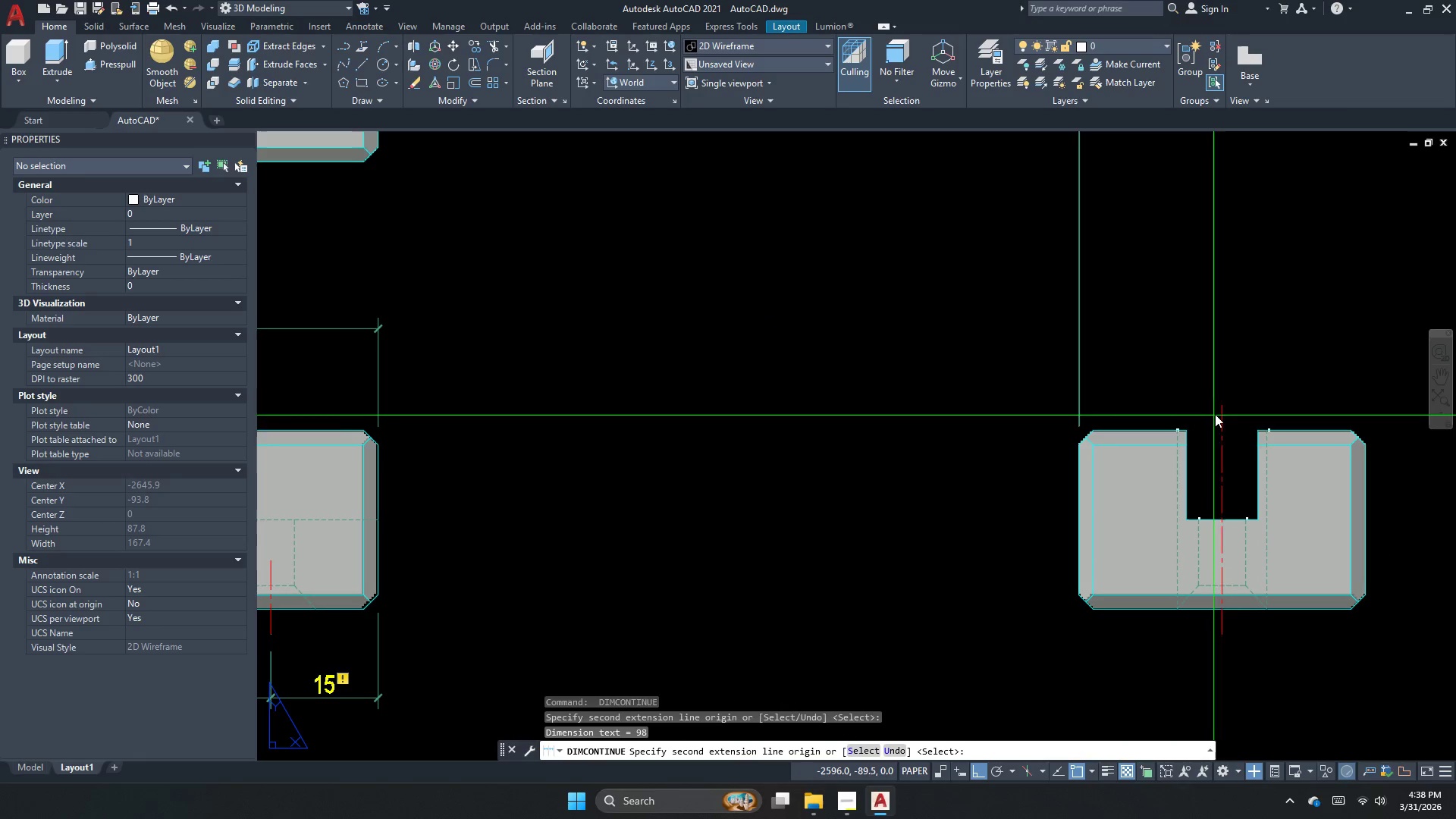 
scroll: coordinate [1119, 442], scroll_direction: up, amount: 2.0
 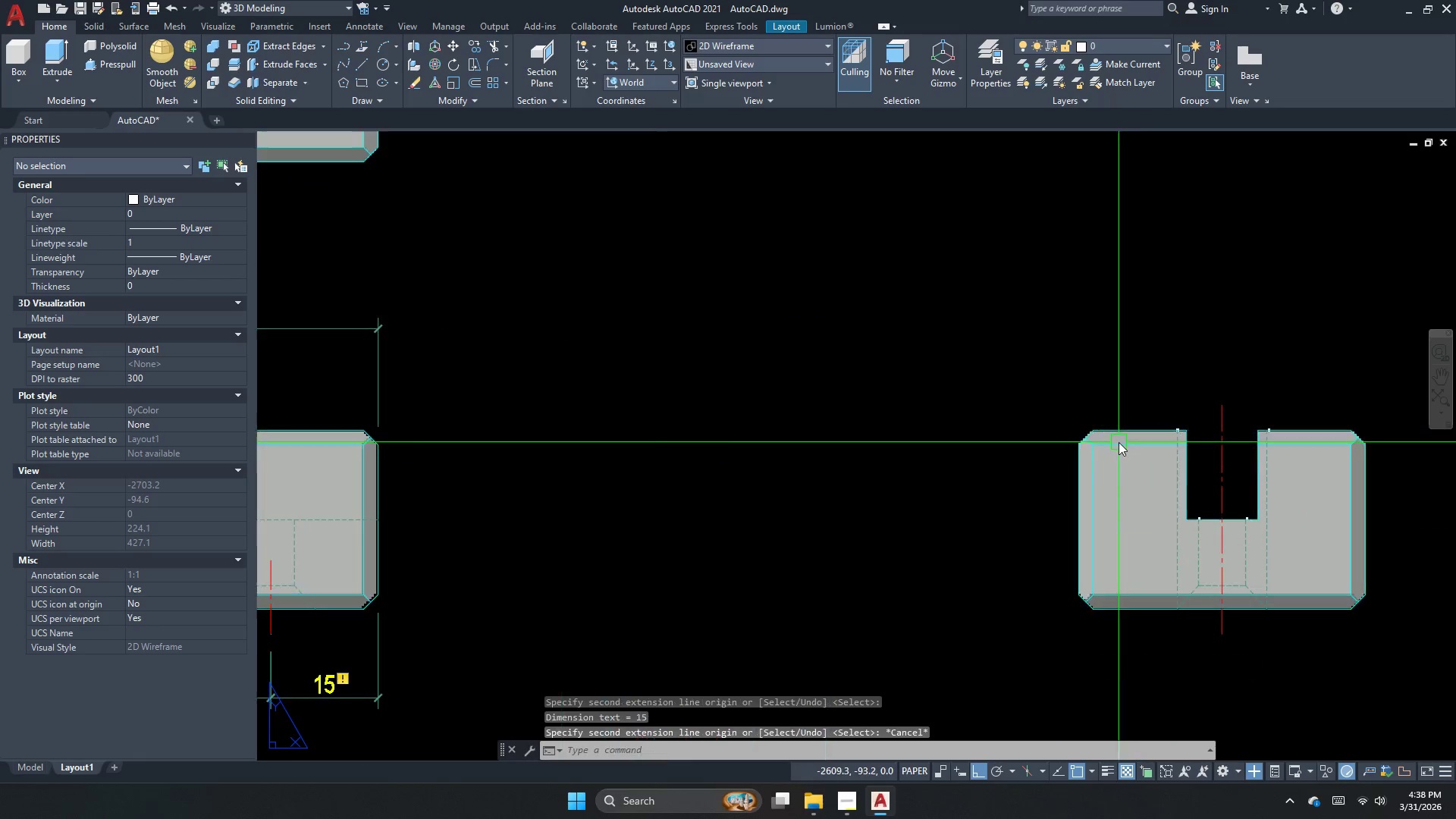 
left_click_drag(start_coordinate=[1219, 410], to_coordinate=[1200, 410])
 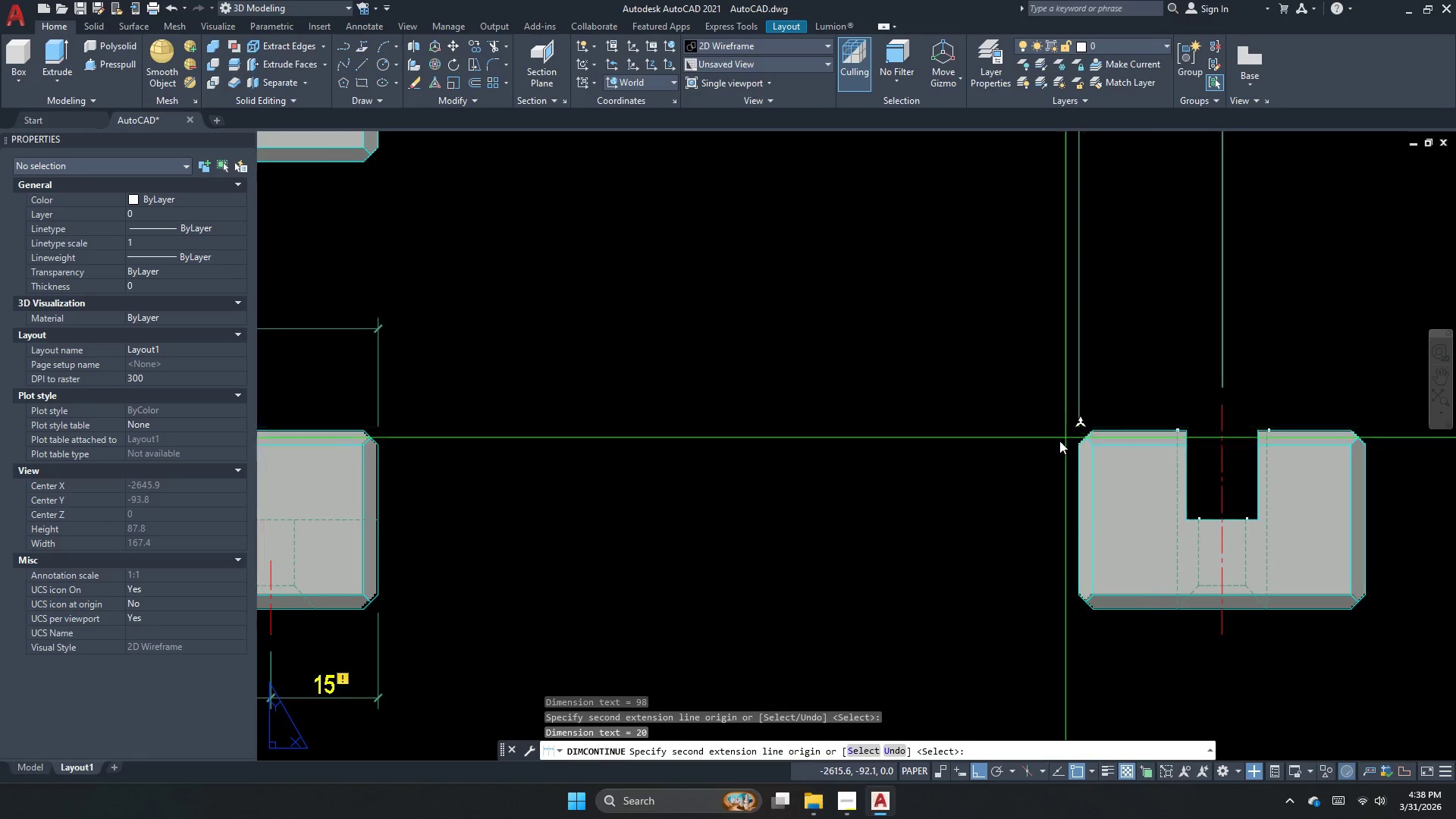 
key(Escape)
 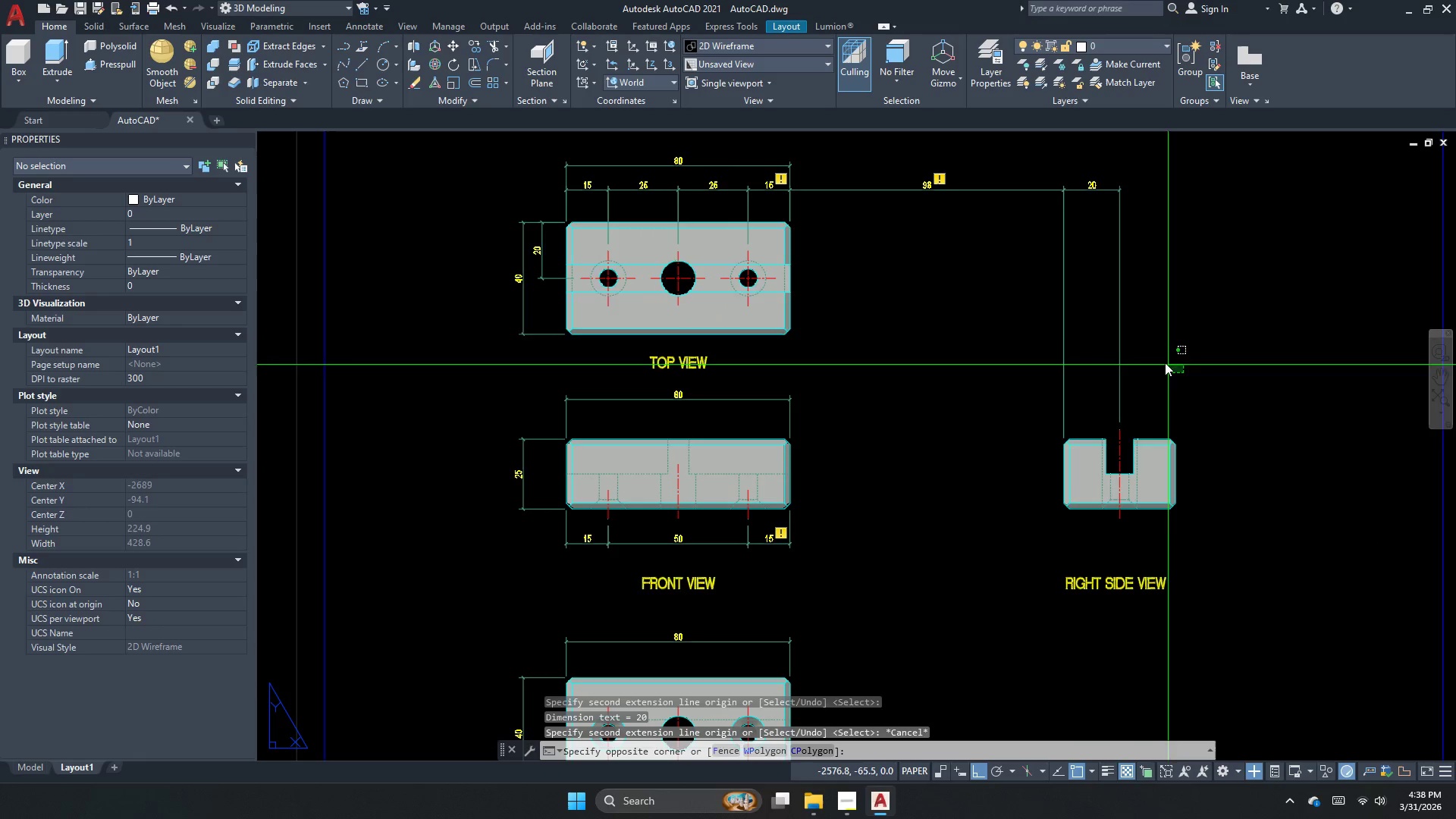 
scroll: coordinate [1054, 445], scroll_direction: down, amount: 2.0
 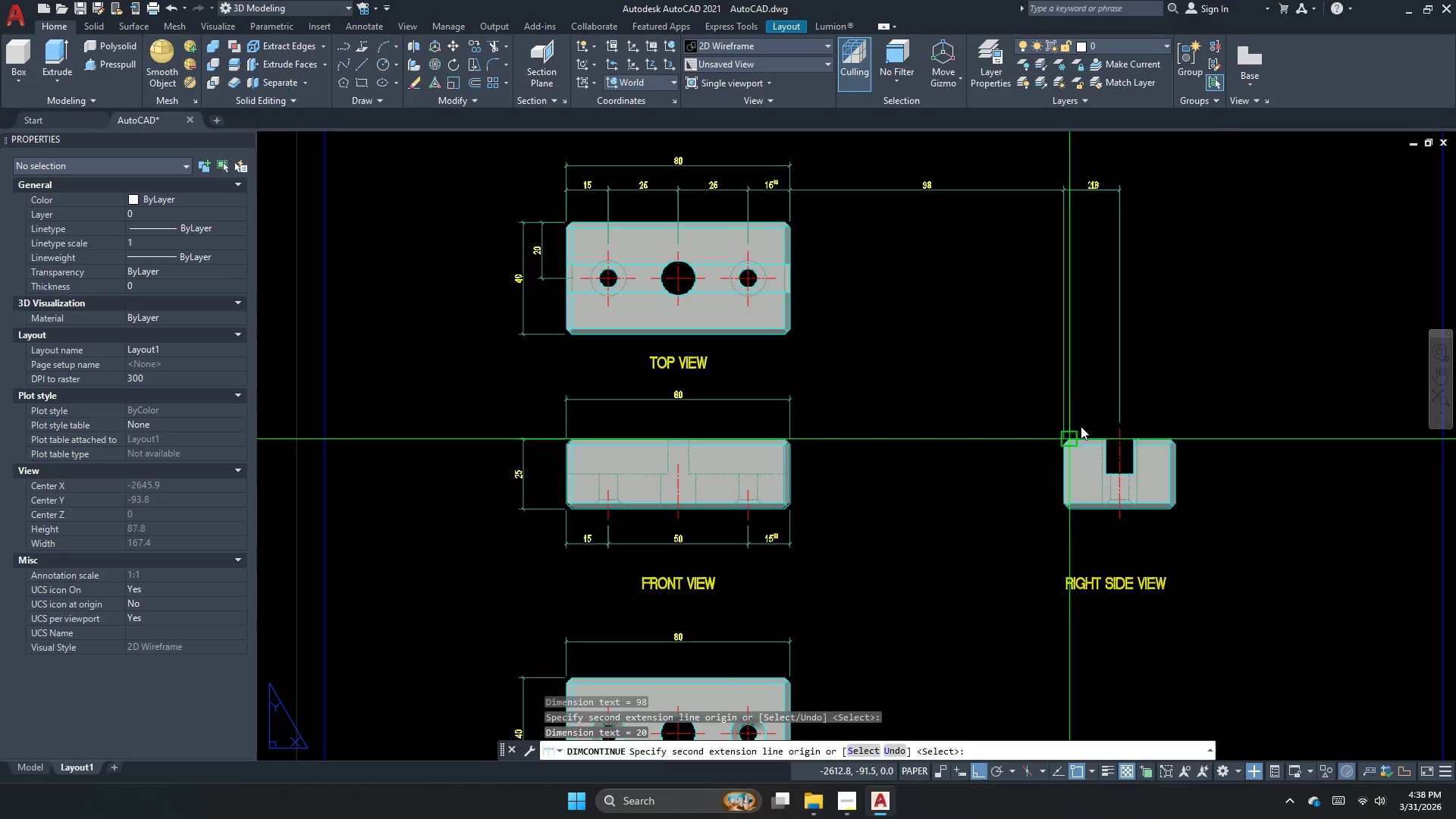 
double_click([959, 292])
 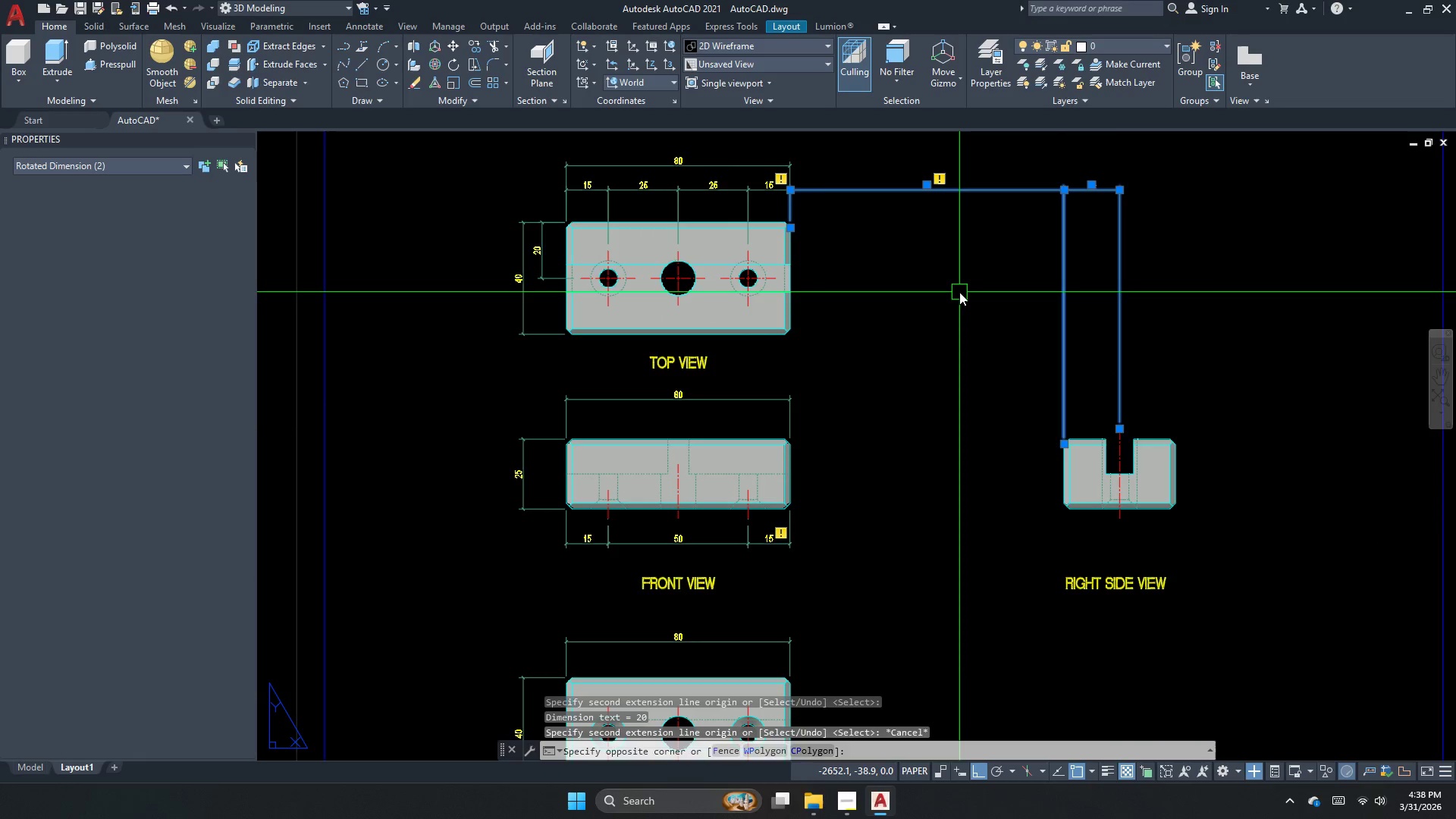 
key(E)
 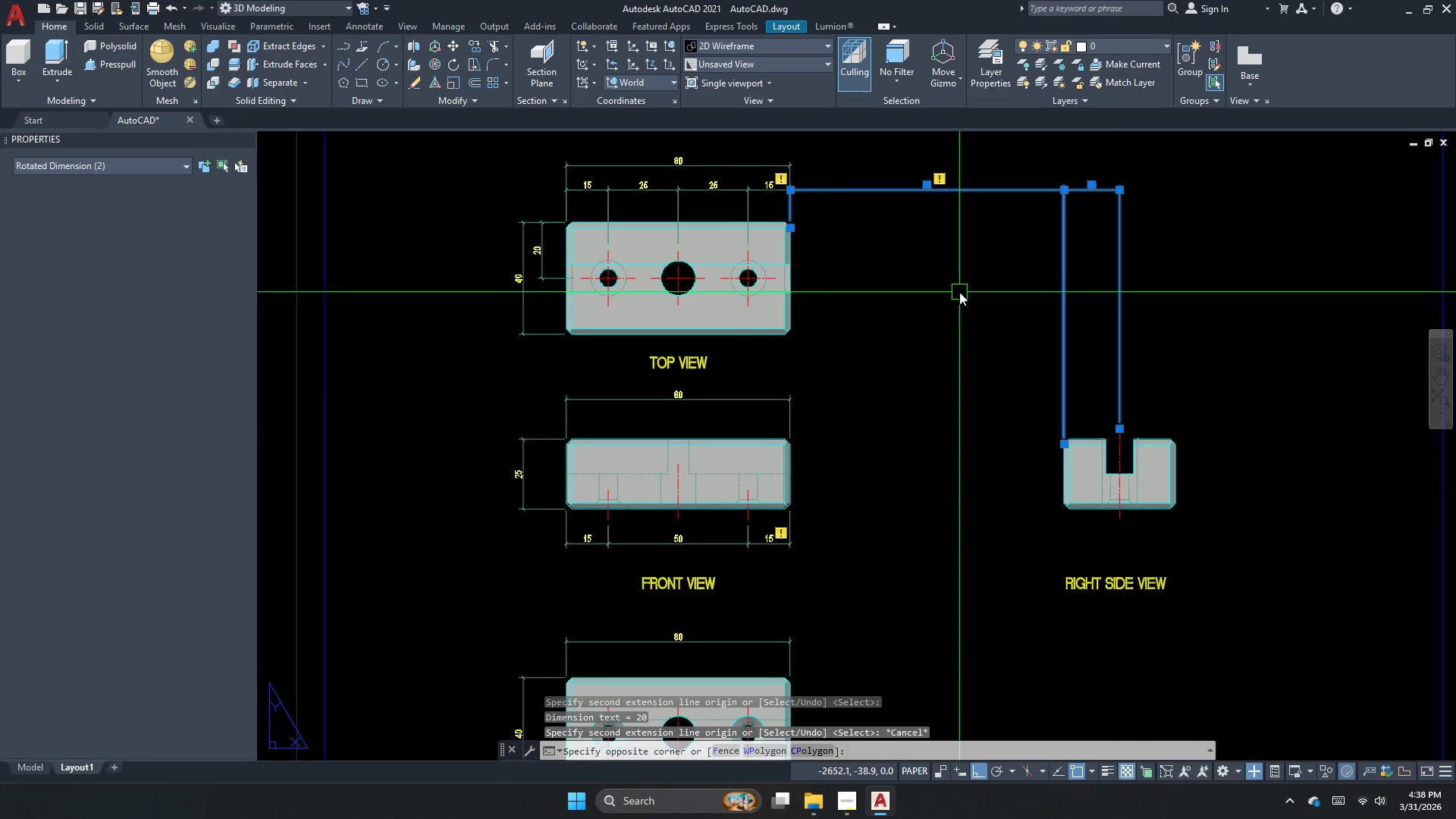 
key(Space)
 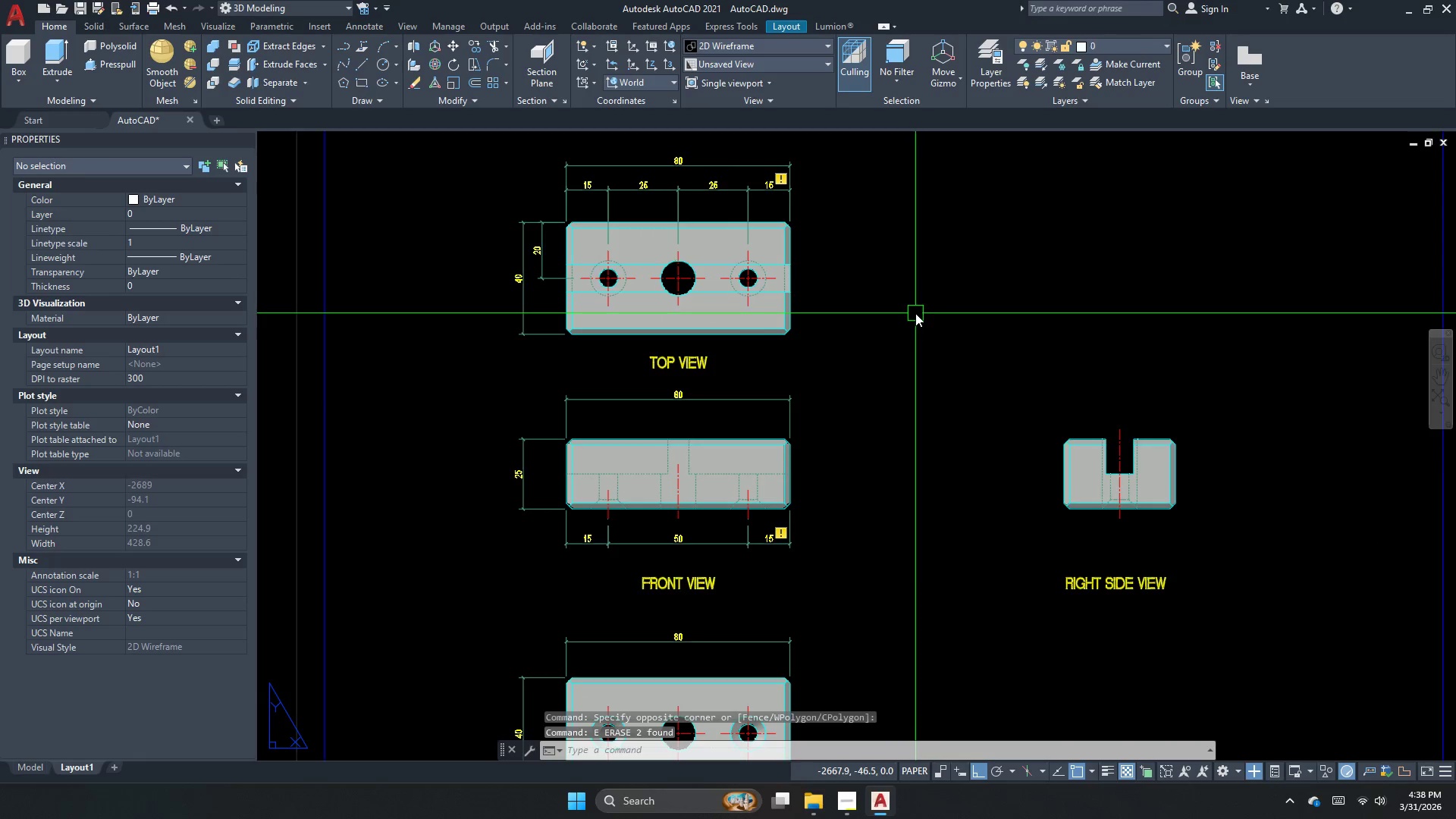 
key(Escape)
 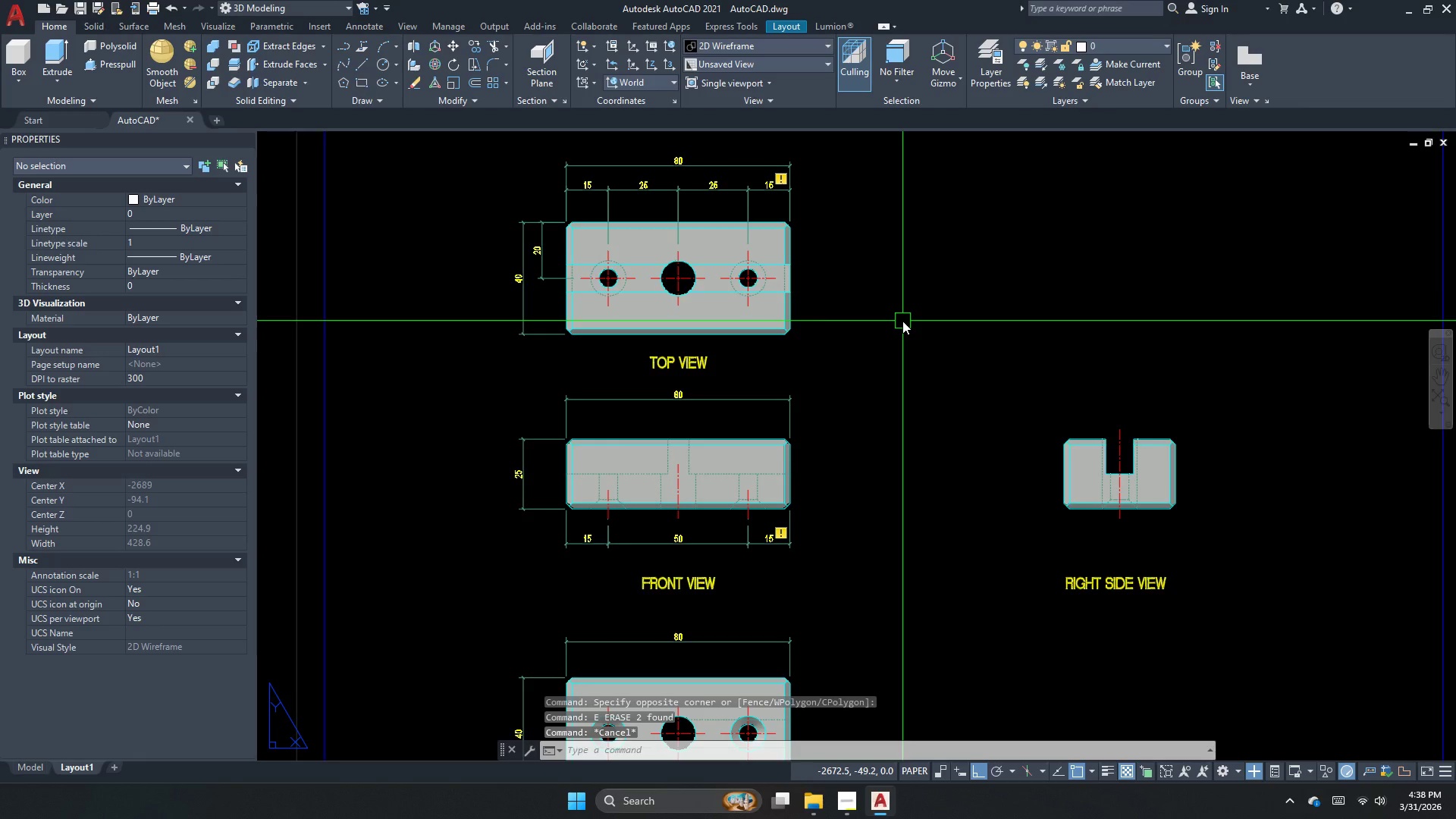 
key(Escape)
 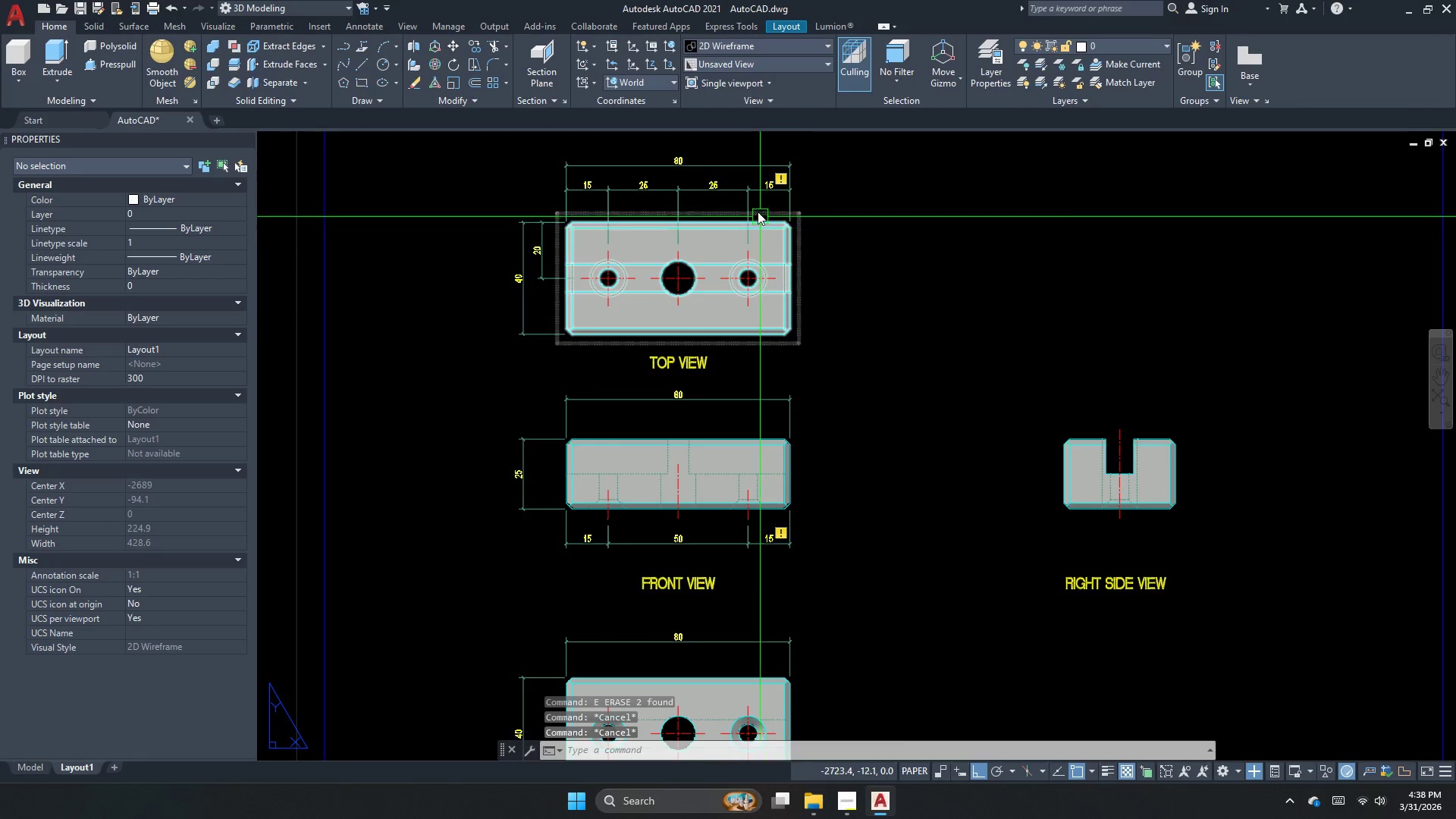 
left_click([765, 187])
 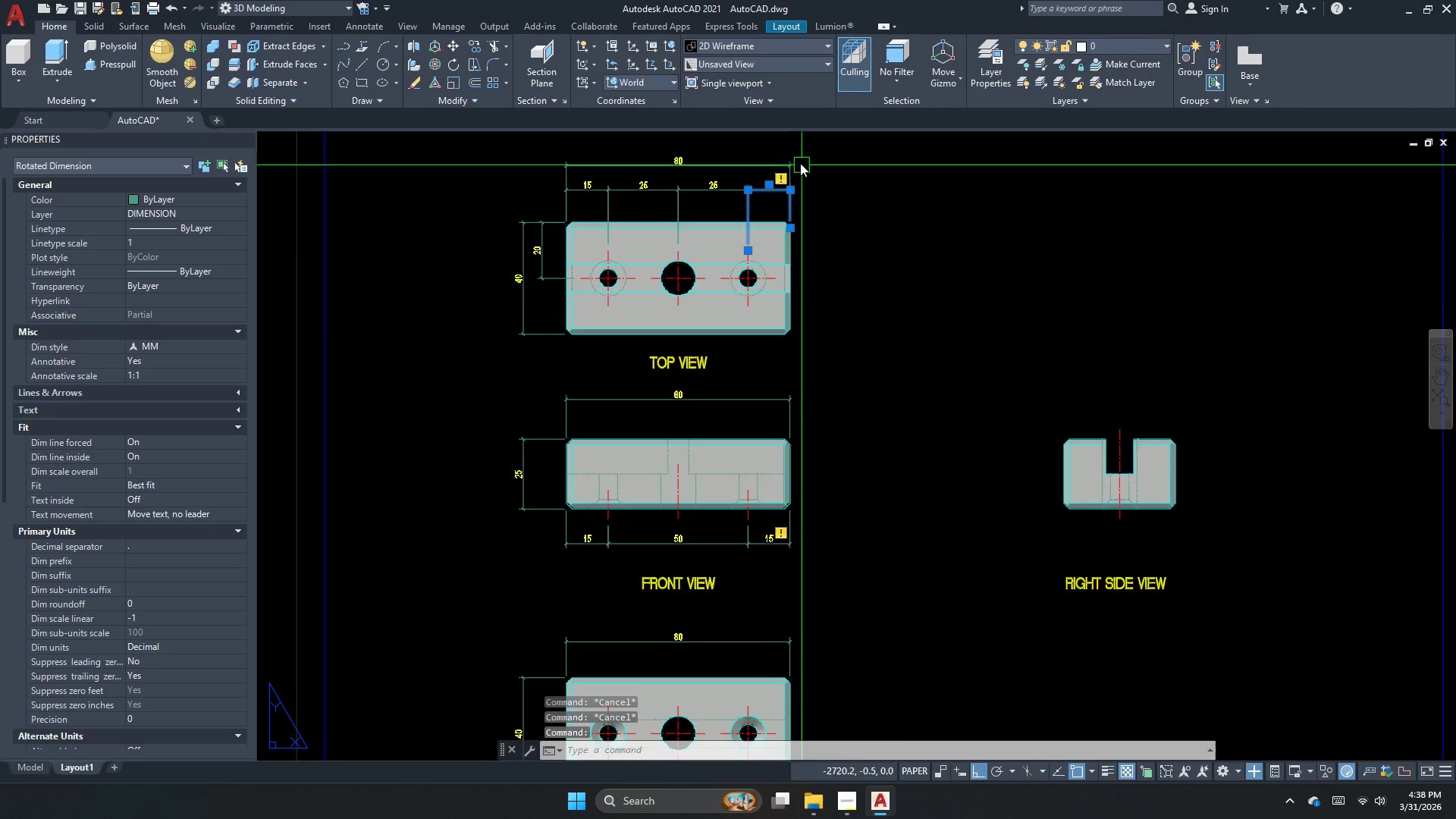 
key(Escape)
type(RE)
 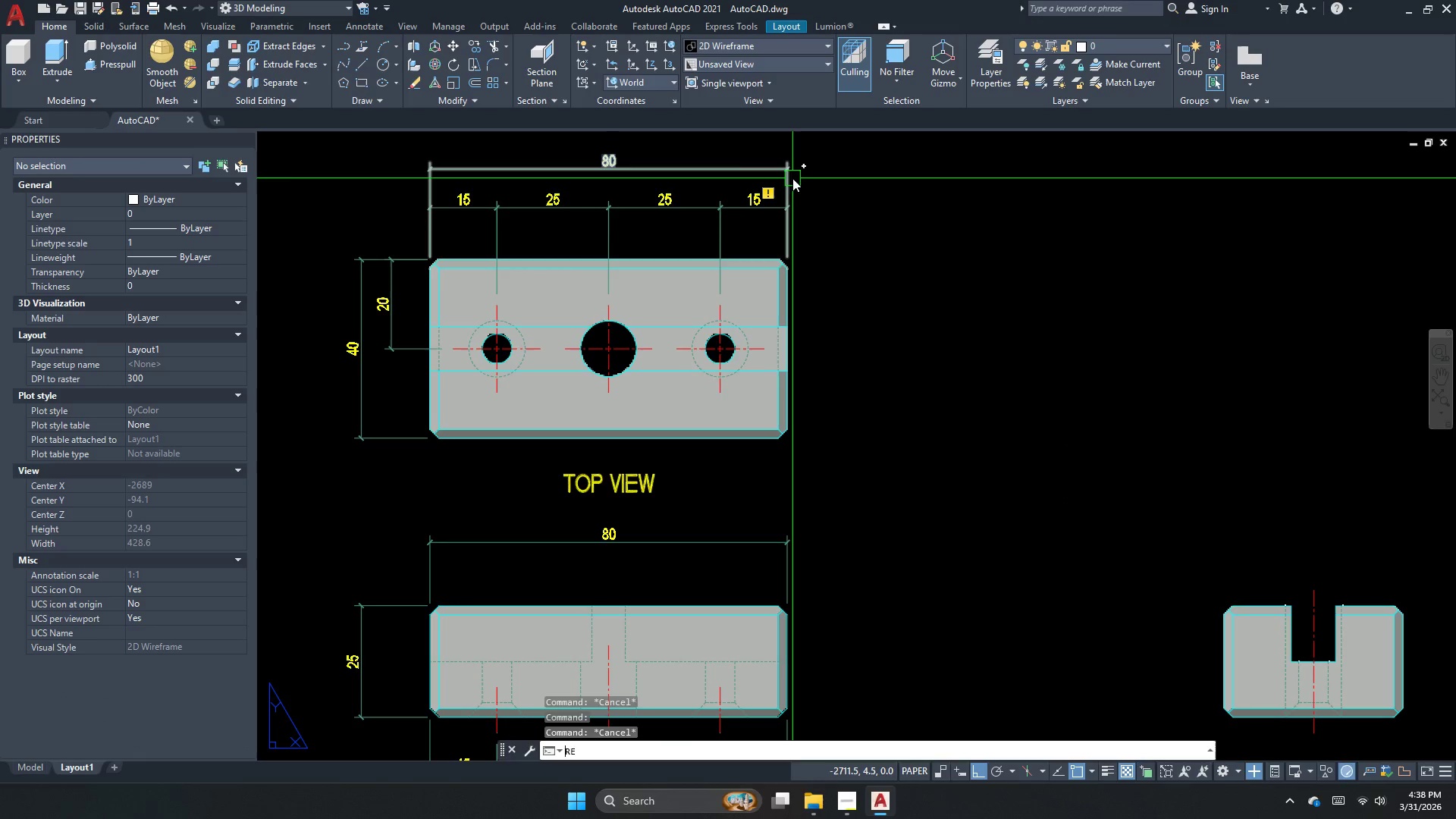 
scroll: coordinate [792, 161], scroll_direction: up, amount: 1.0
 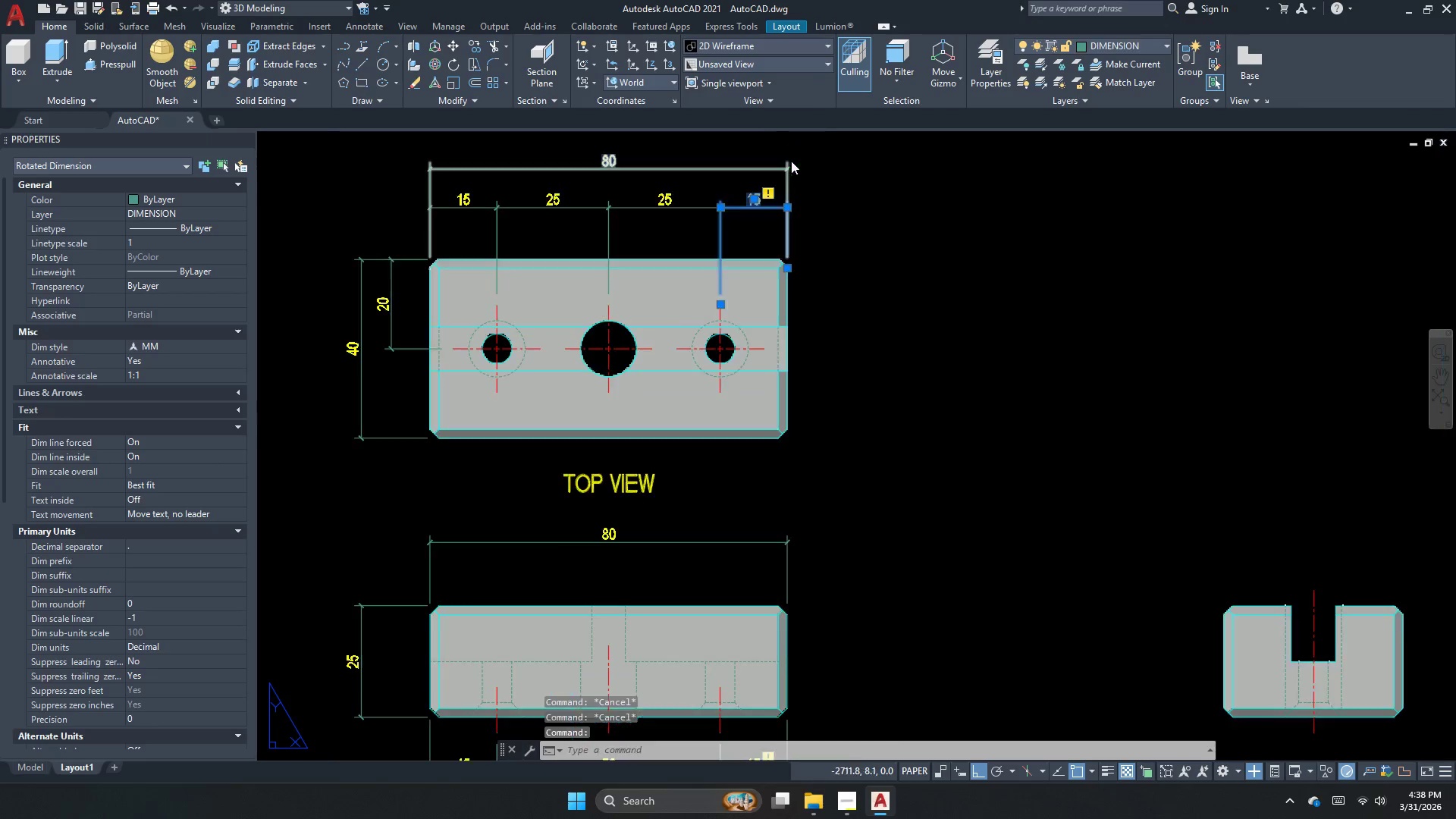 
key(Space)
 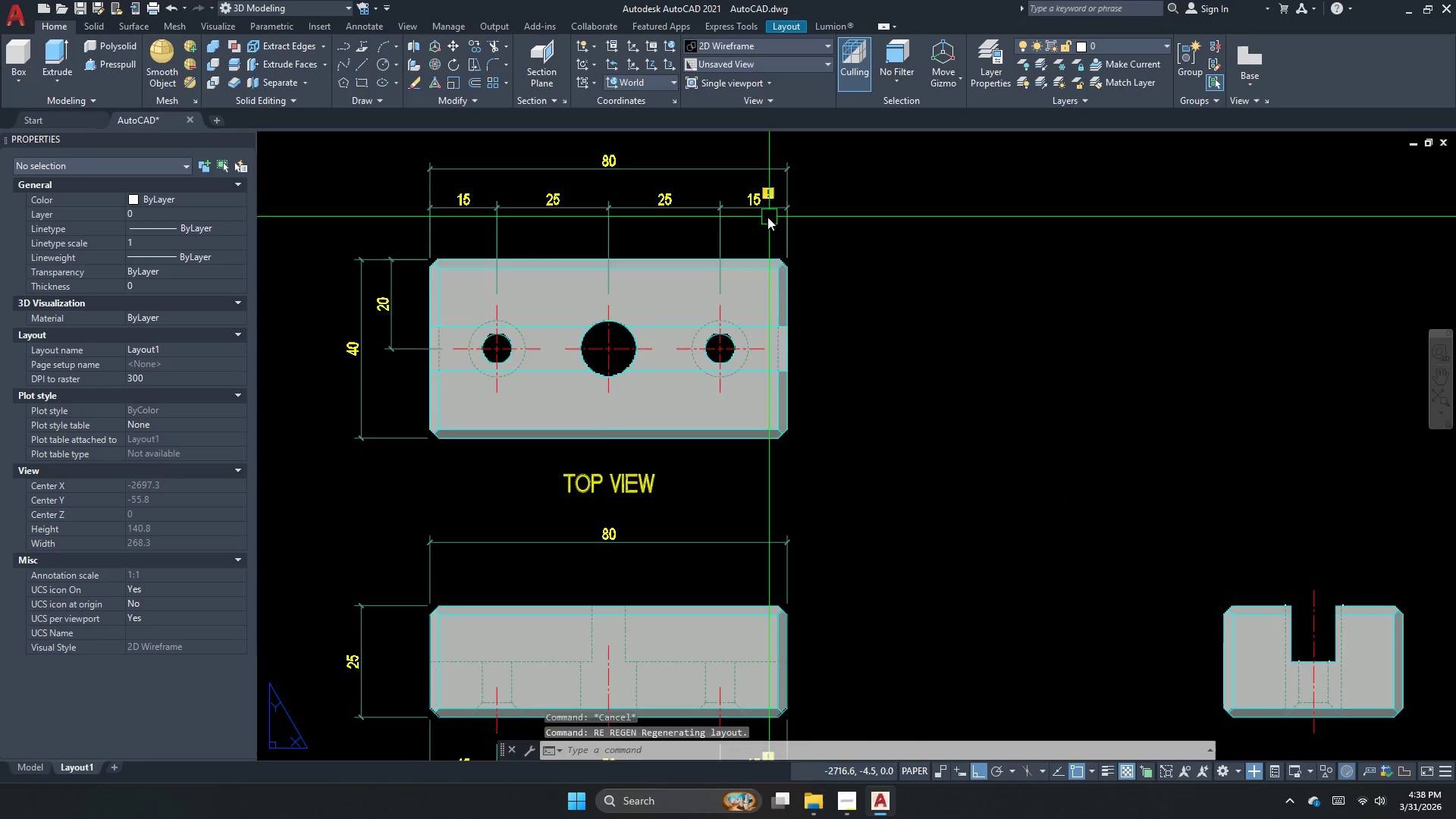 
left_click([753, 206])
 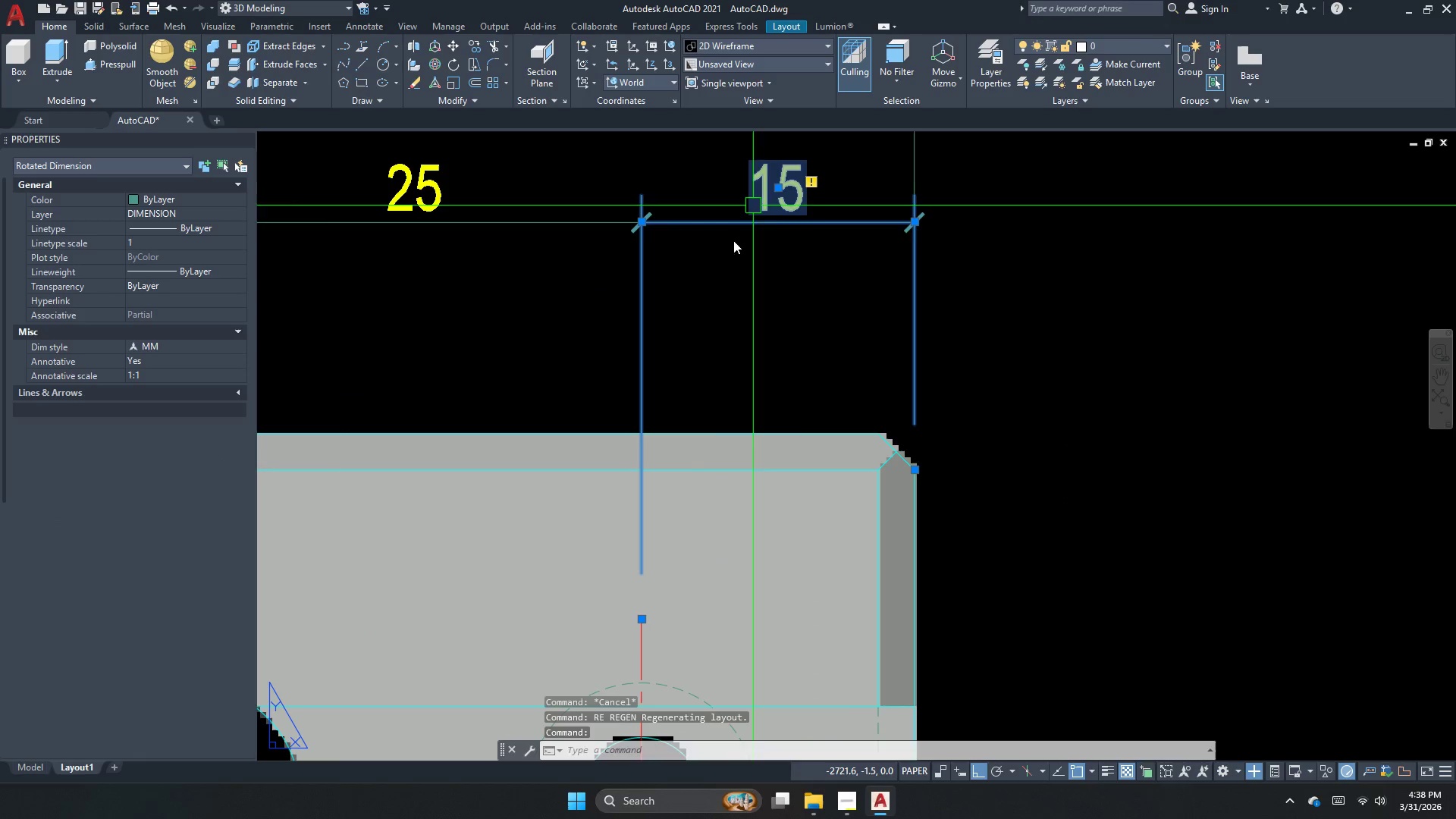 
key(E)
 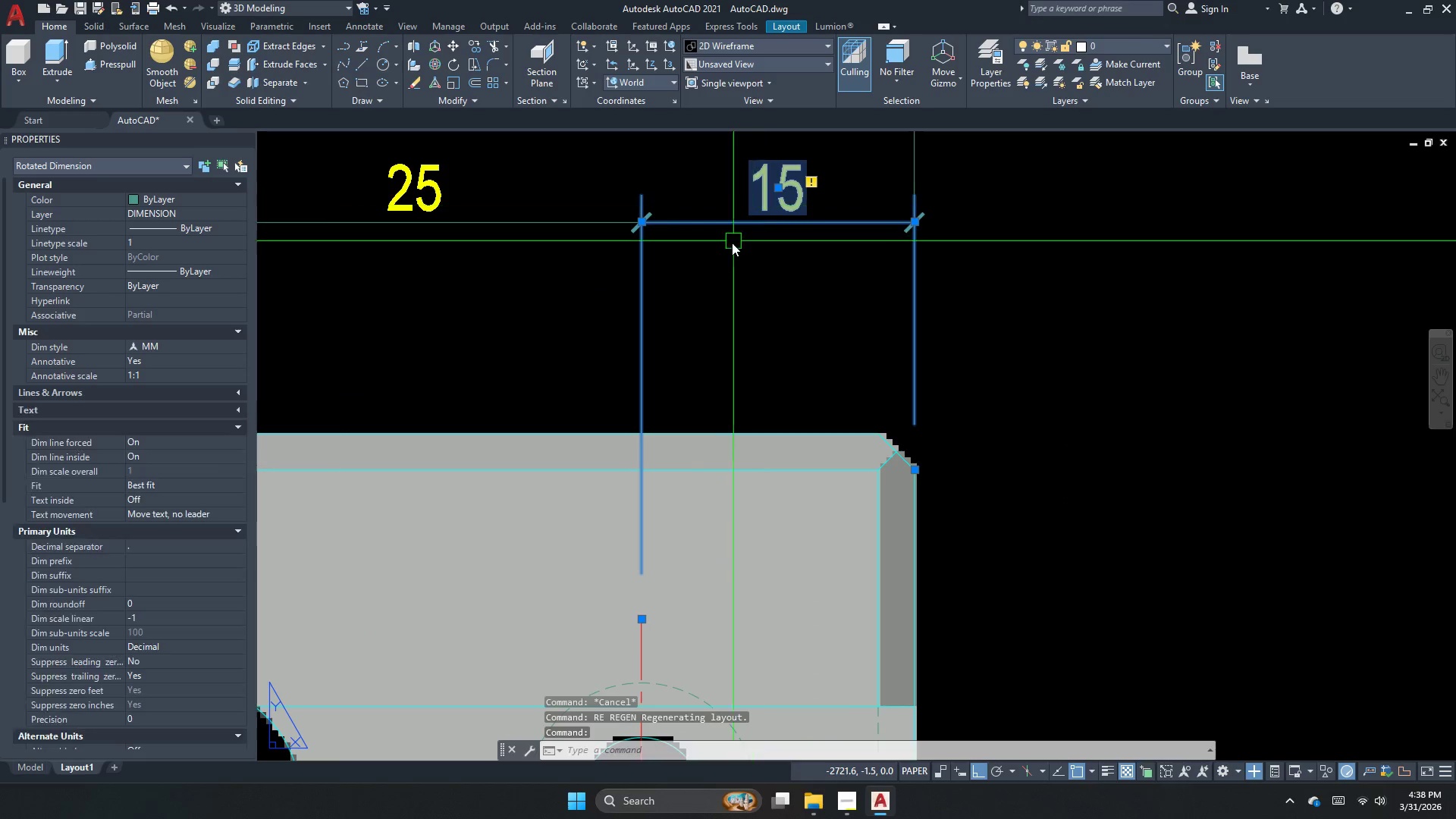 
key(Space)
 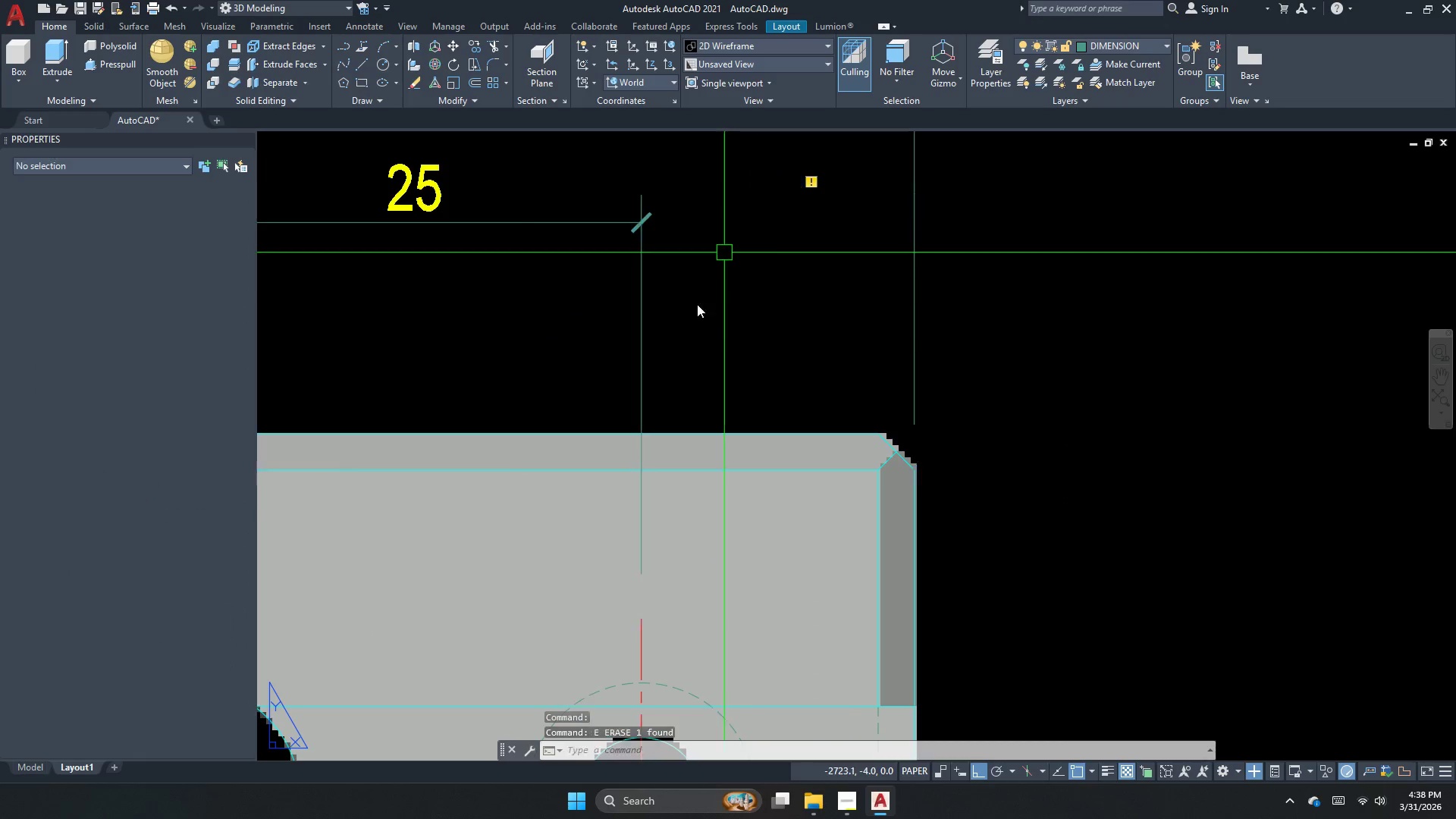 
scroll: coordinate [744, 202], scroll_direction: up, amount: 3.0
 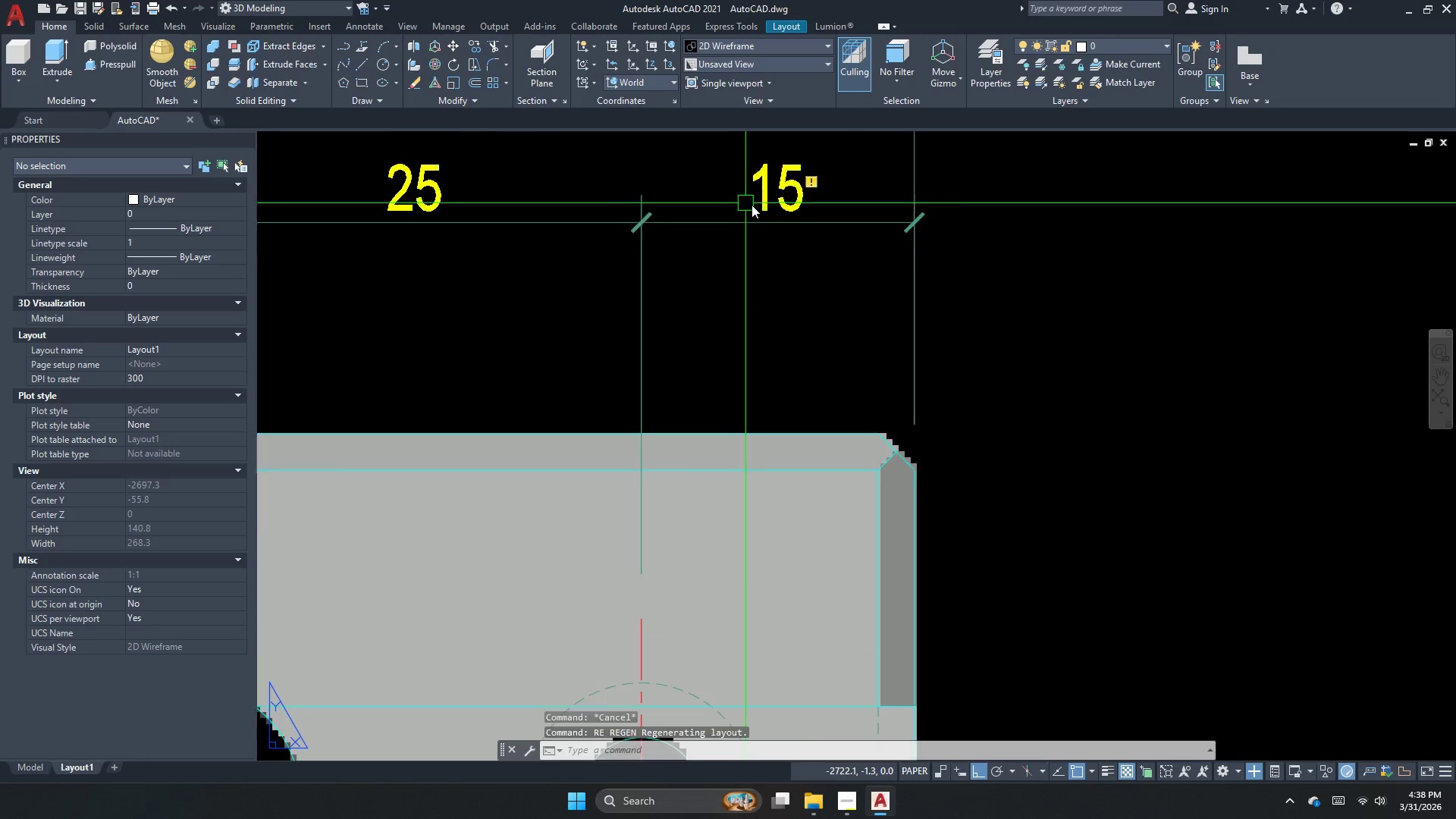 
key(Escape)
 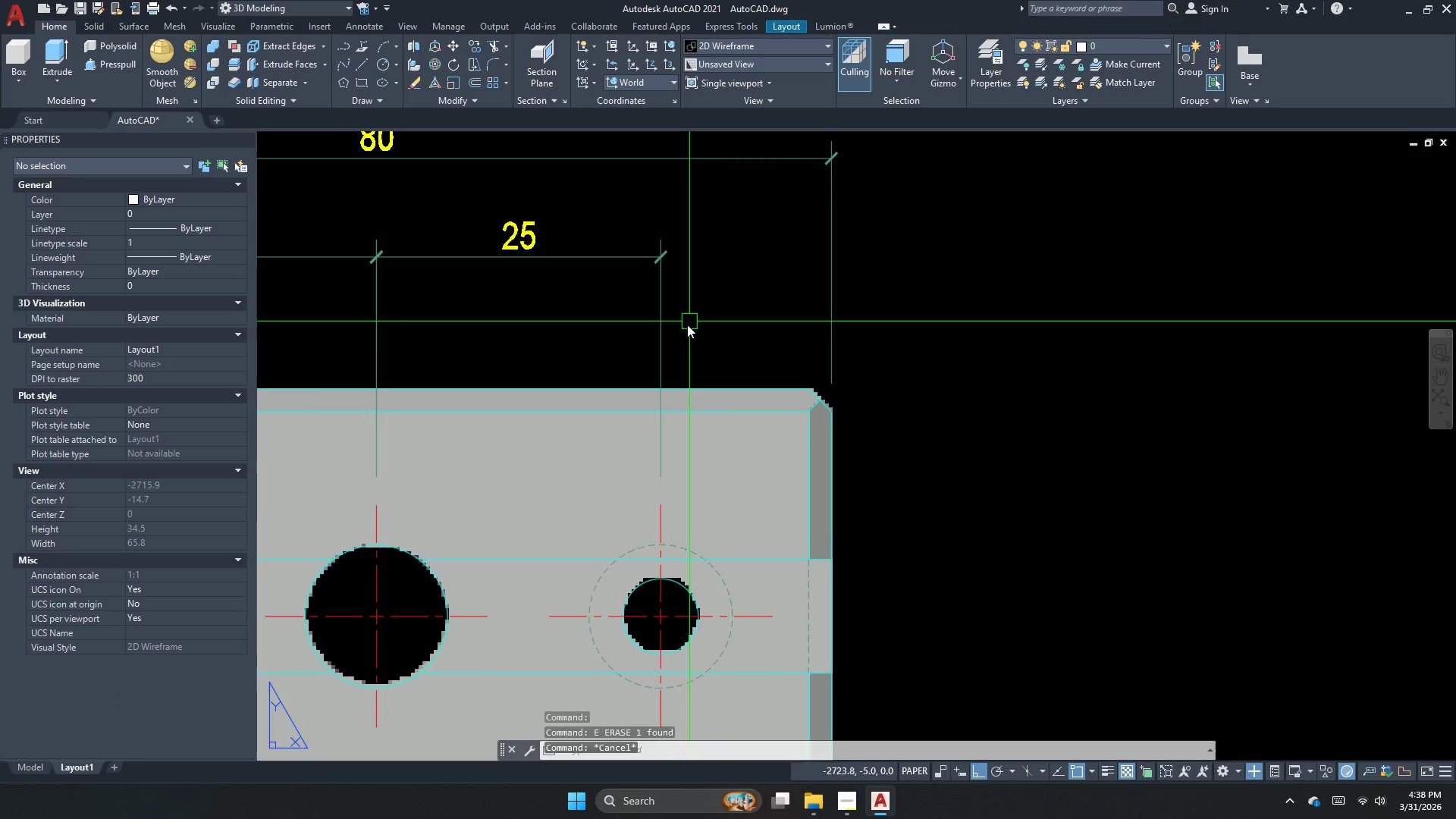 
key(Escape)
 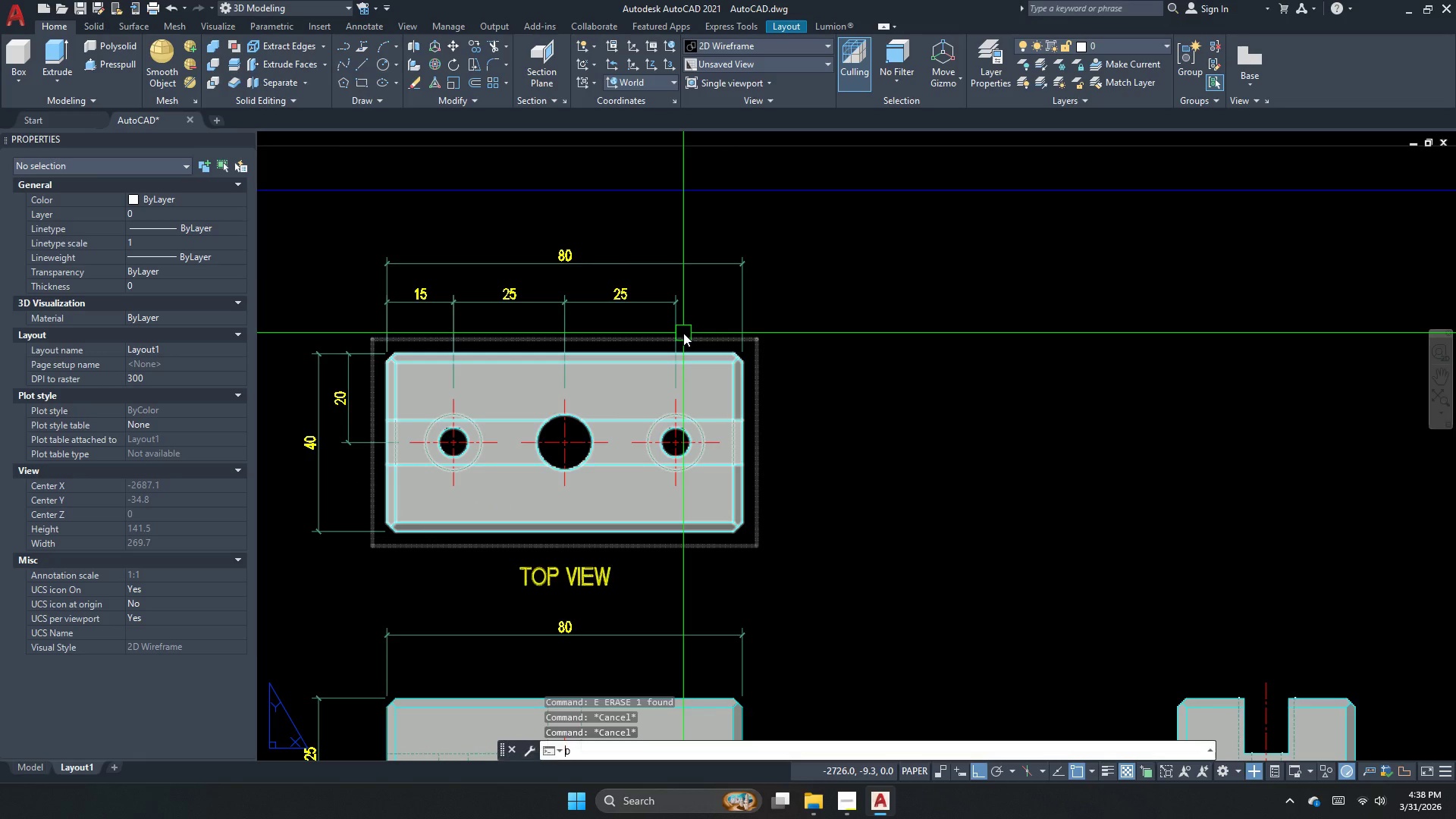 
scroll: coordinate [684, 331], scroll_direction: down, amount: 4.0
 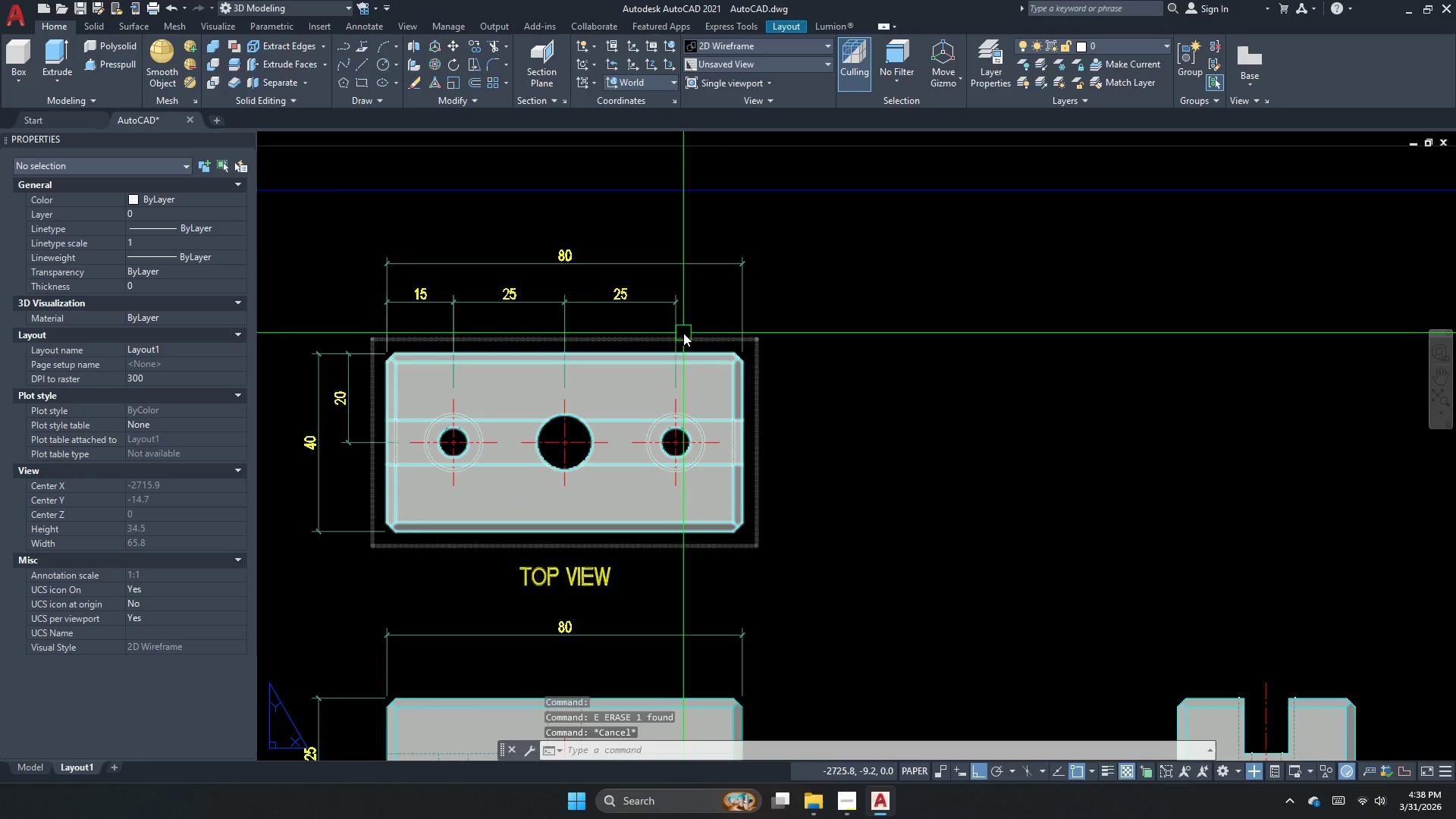 
type(DC)
 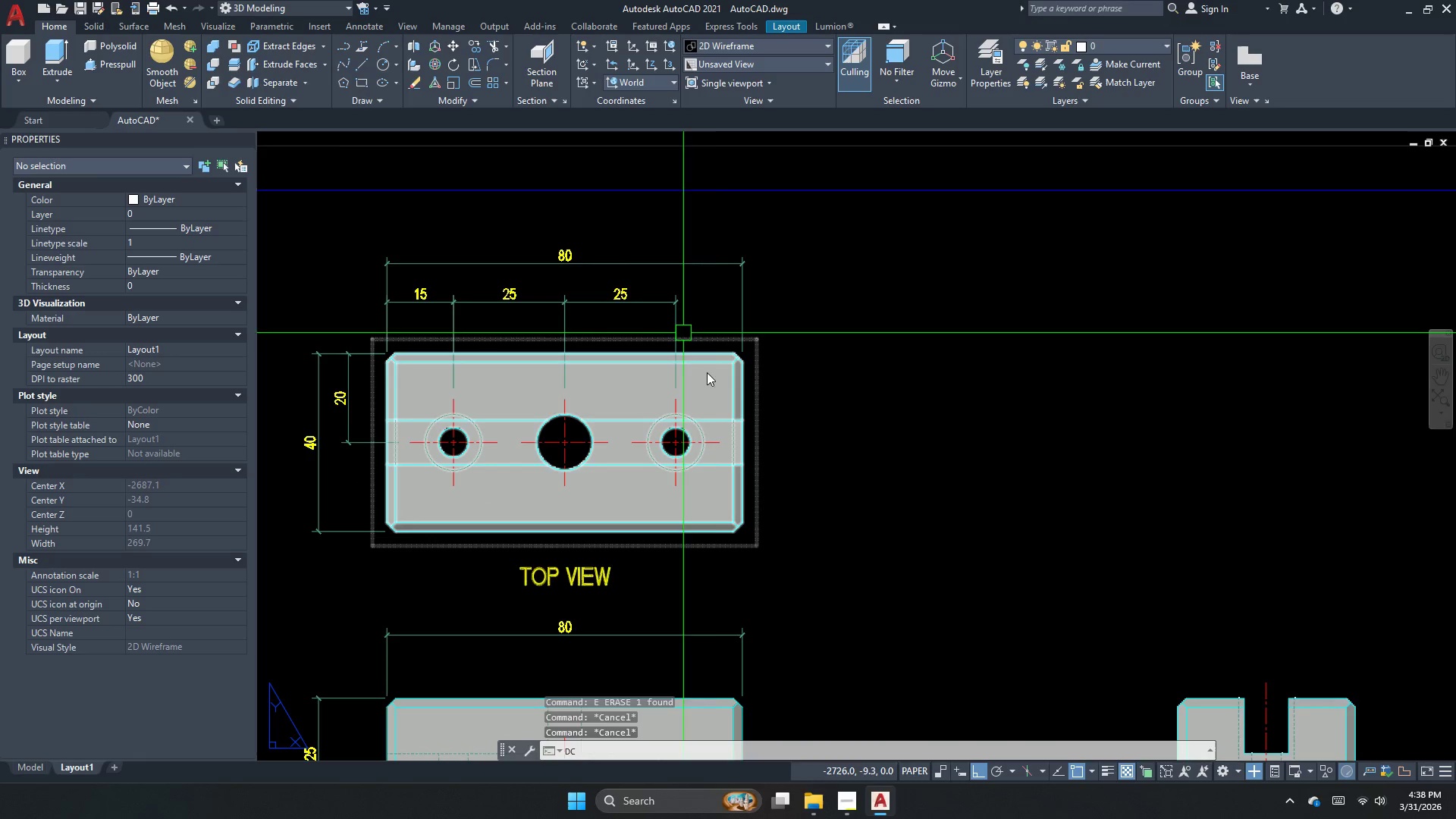 
key(Space)
 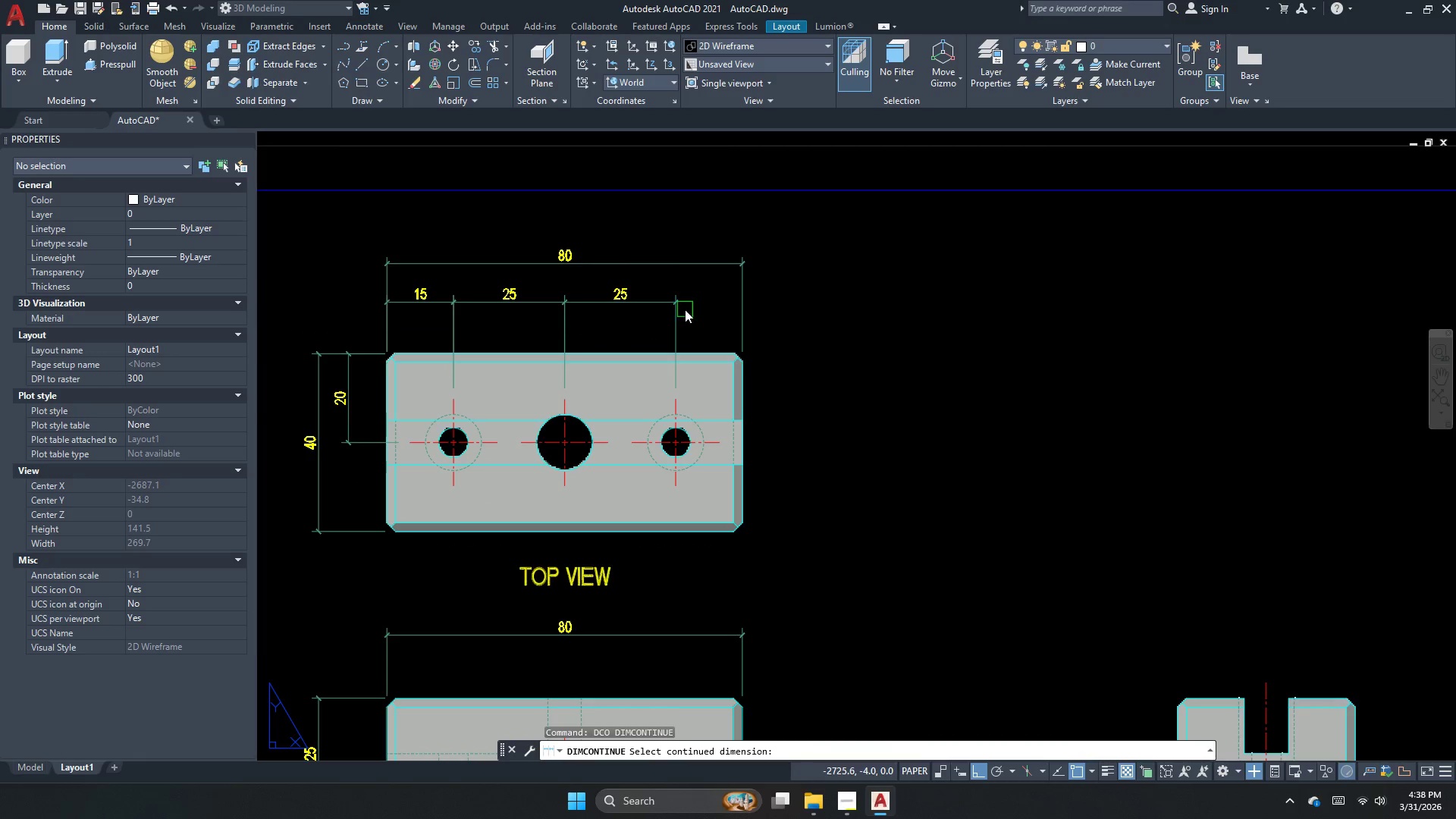 
left_click([684, 312])
 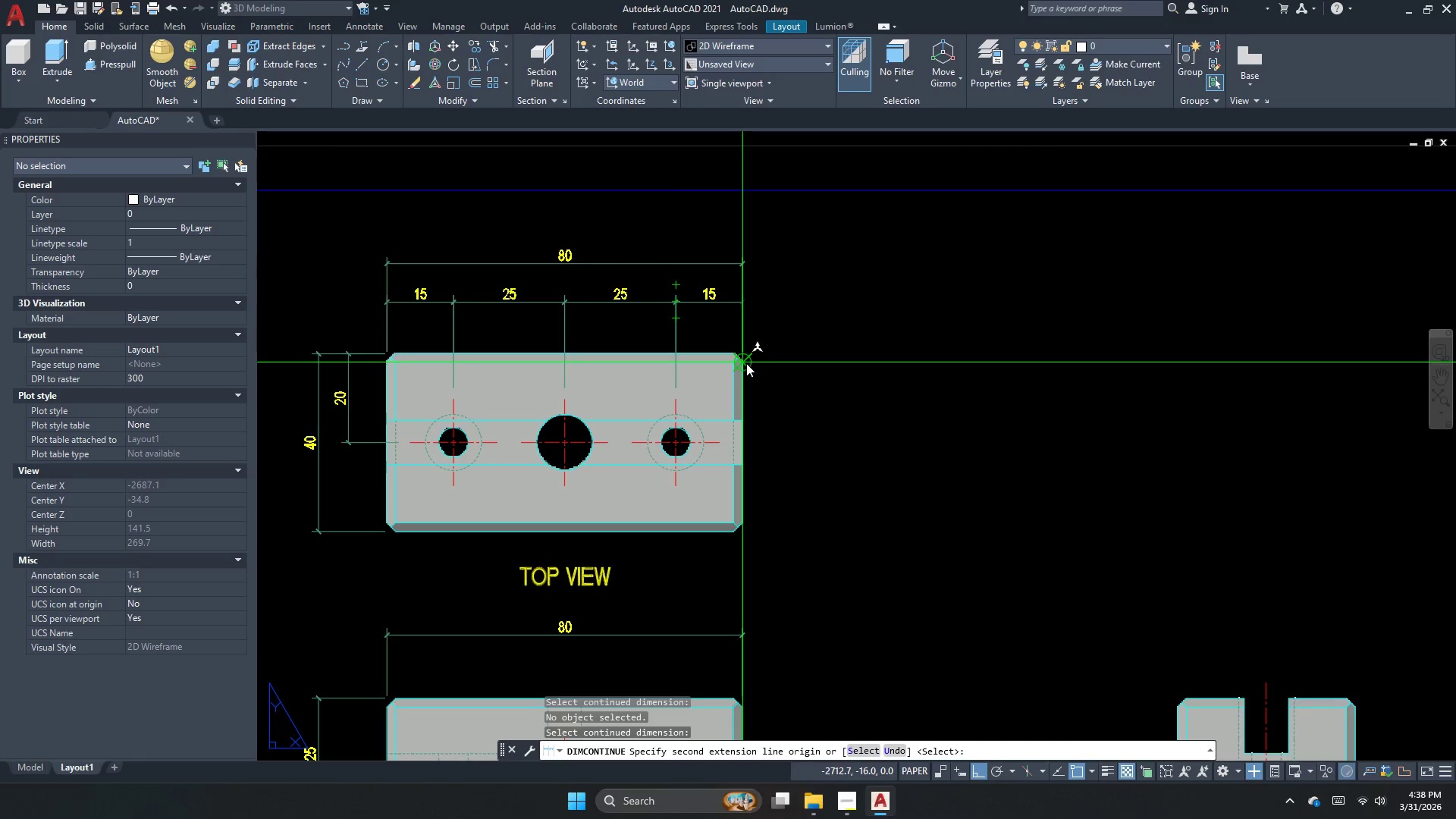 
left_click([745, 365])
 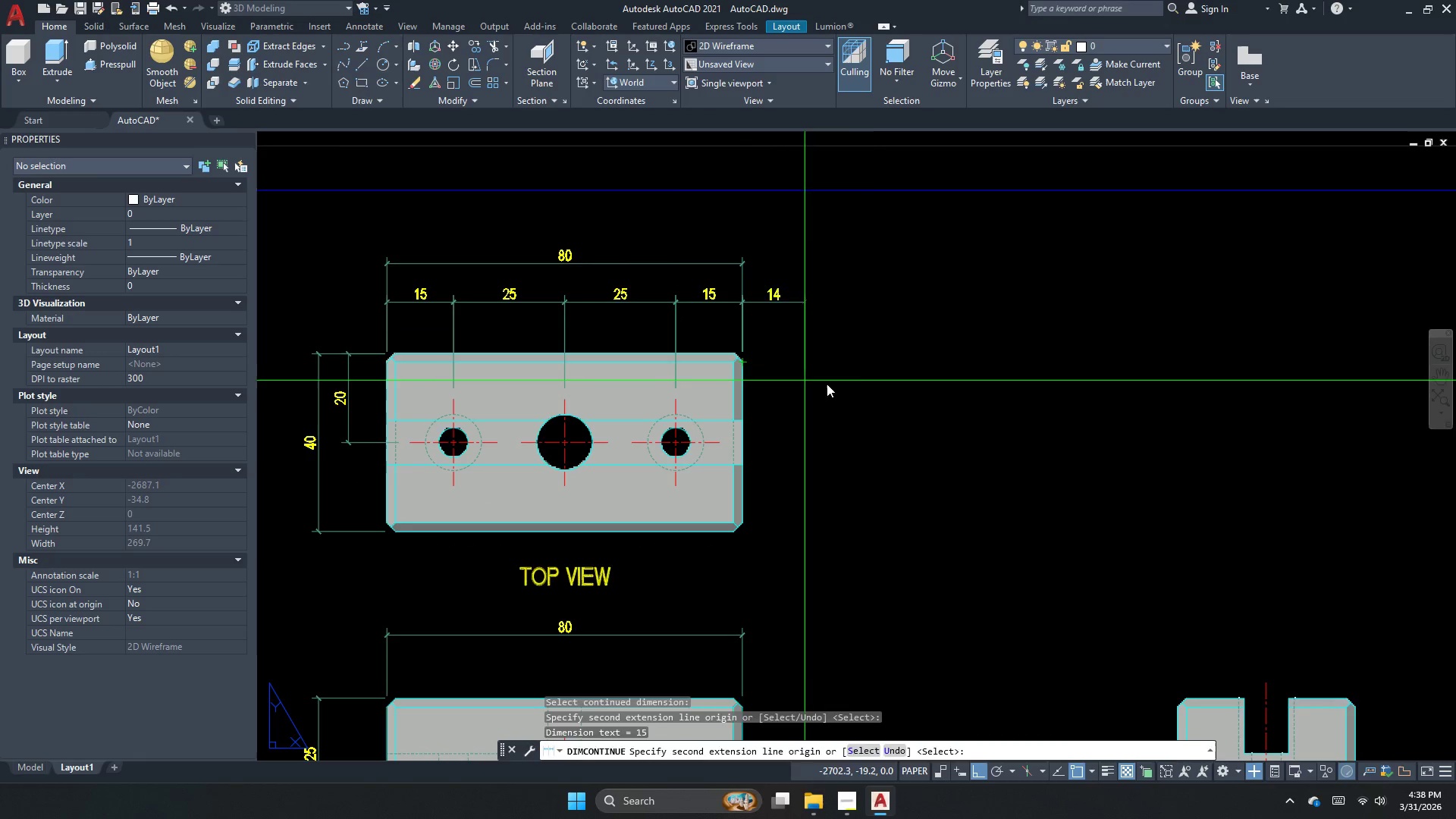 
key(Escape)
 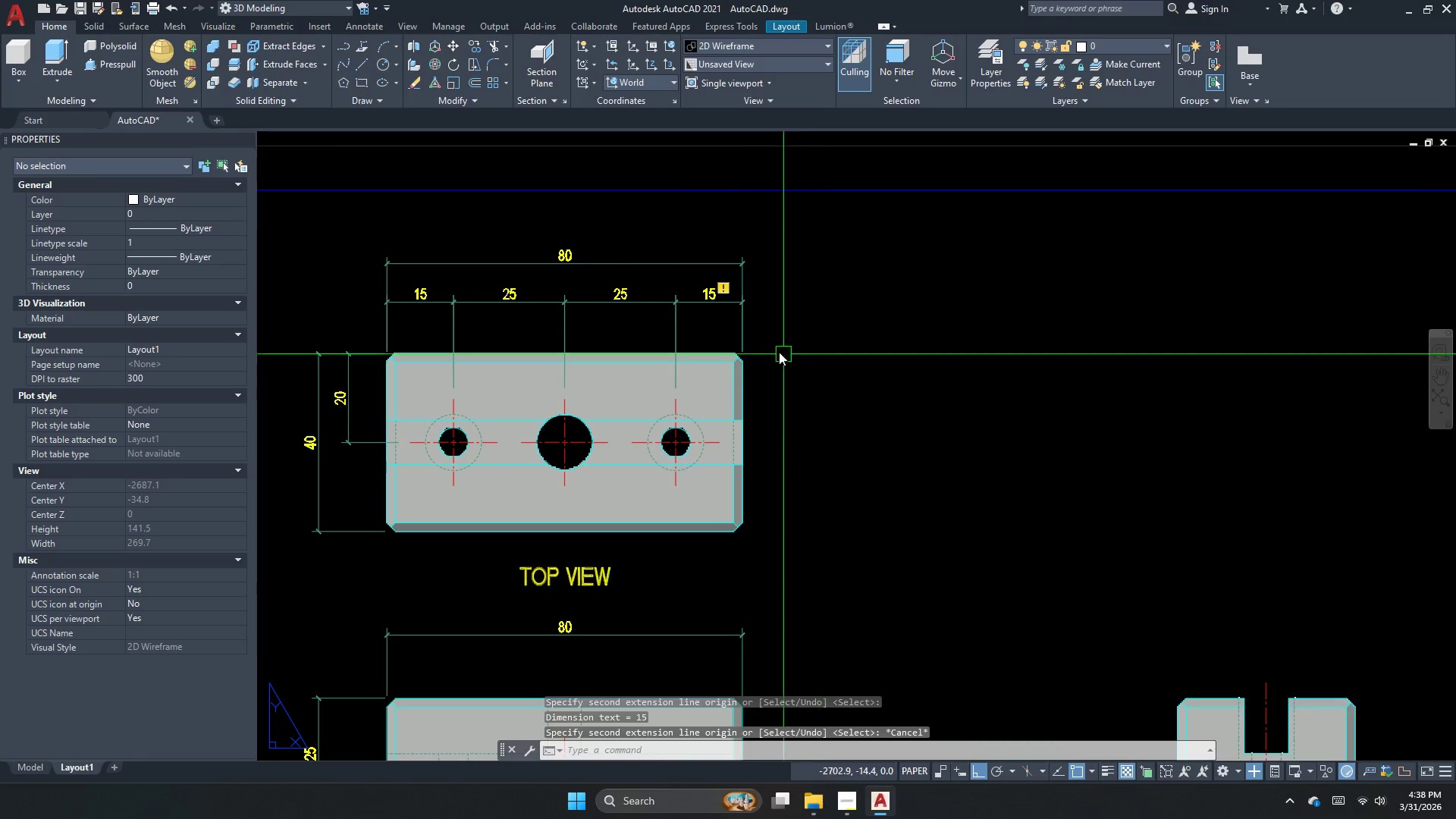 
scroll: coordinate [542, 277], scroll_direction: down, amount: 2.0
 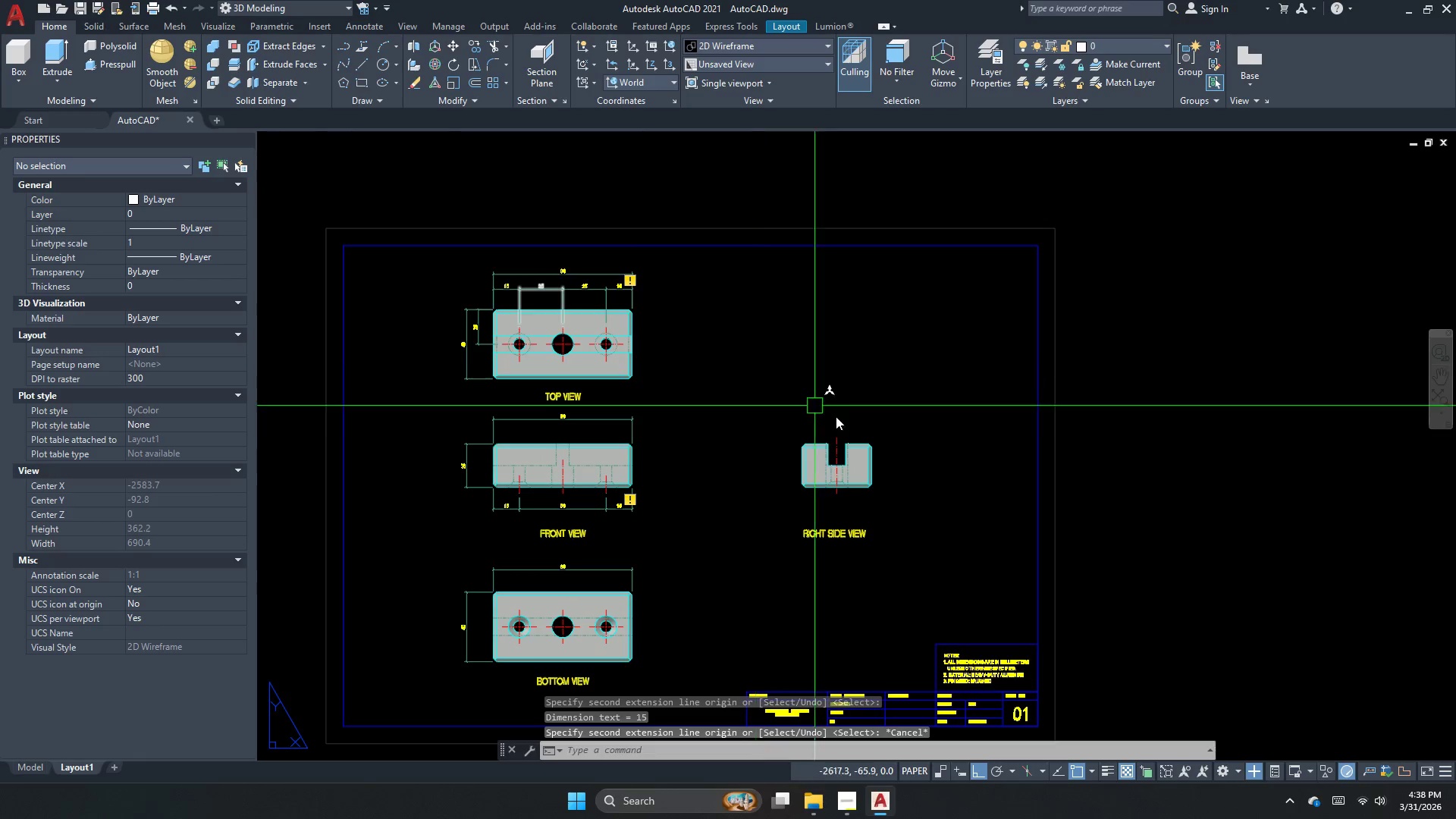 
key(Escape)
 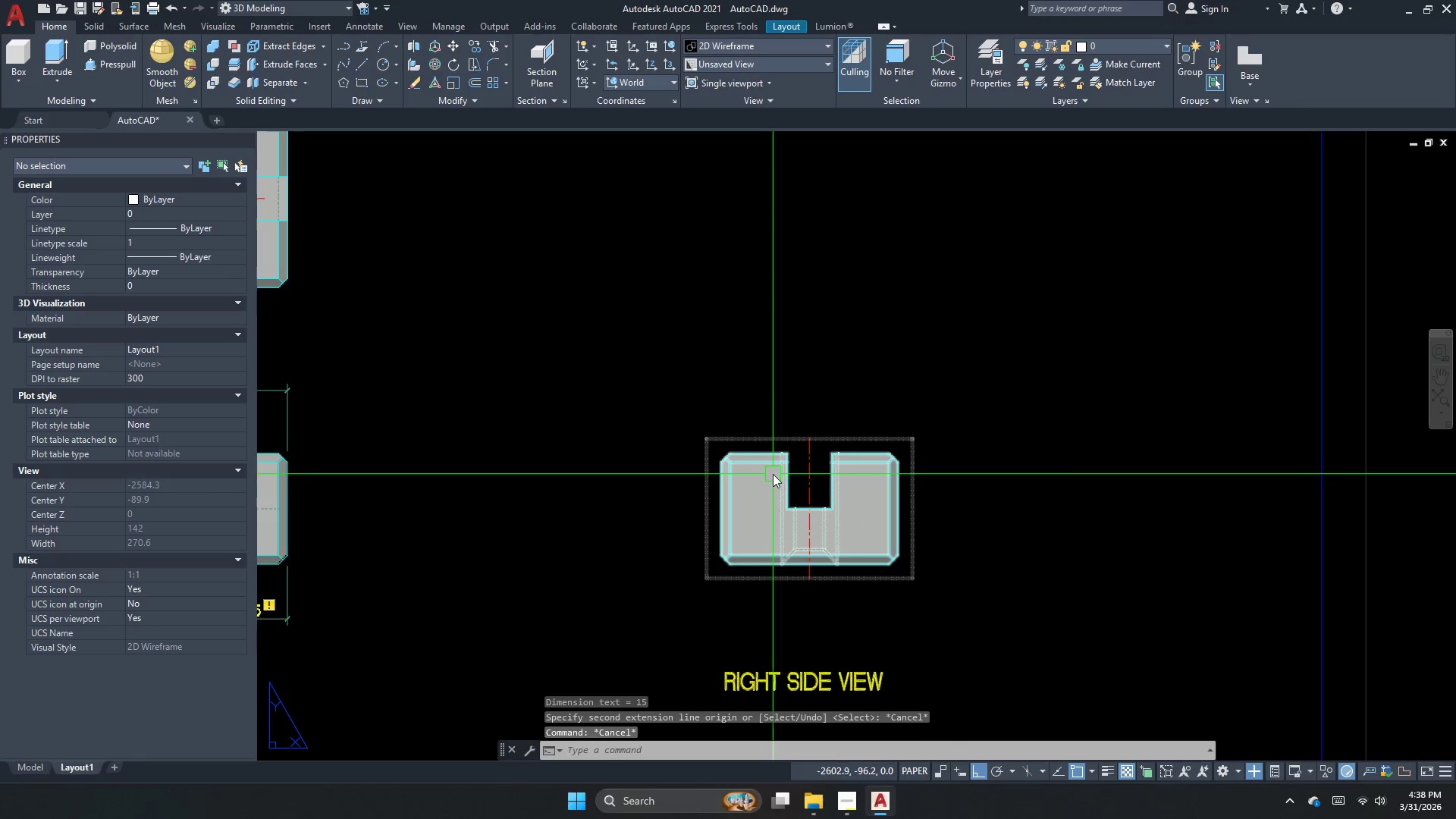 
key(Escape)
 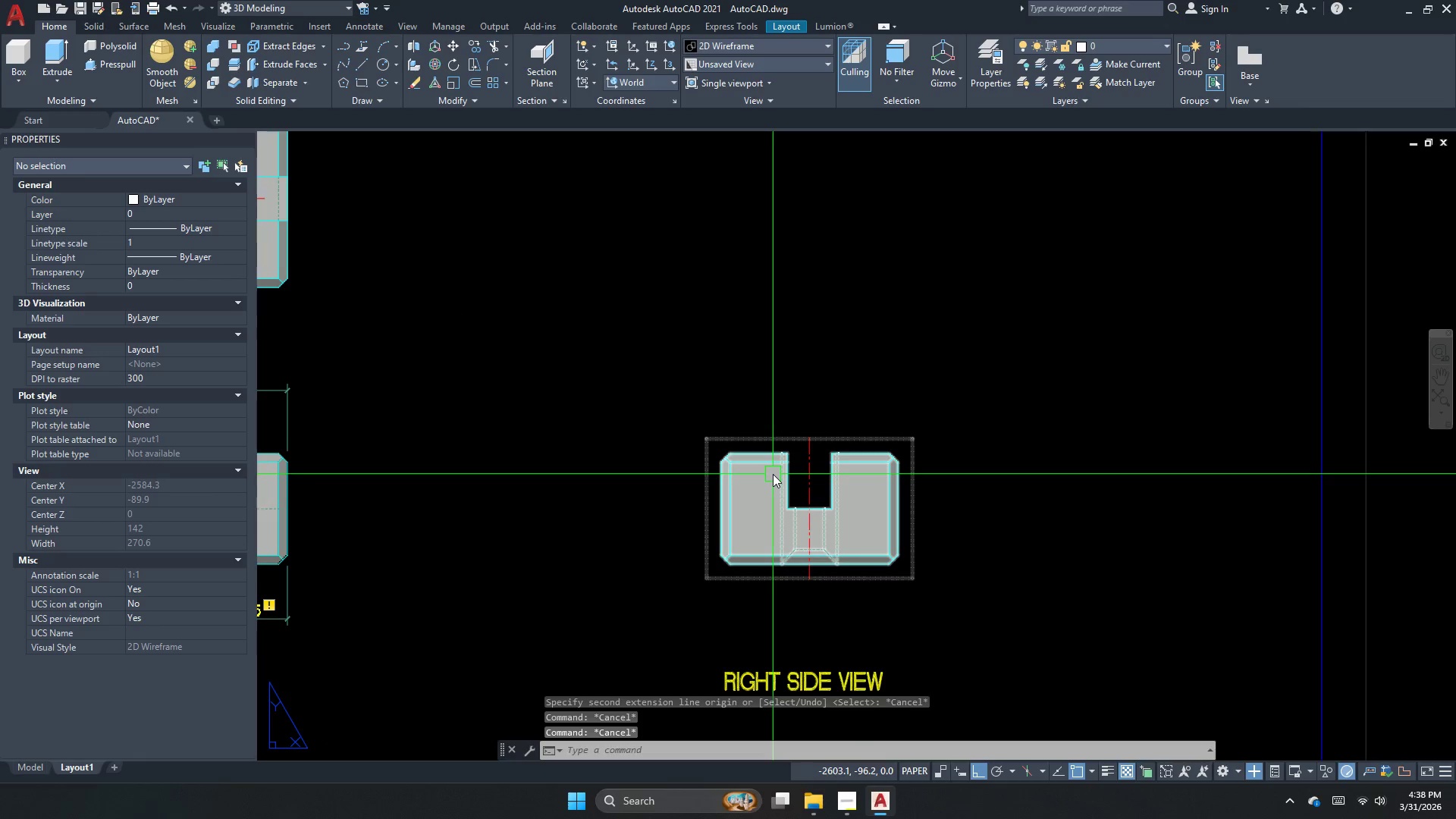 
scroll: coordinate [852, 438], scroll_direction: up, amount: 2.0
 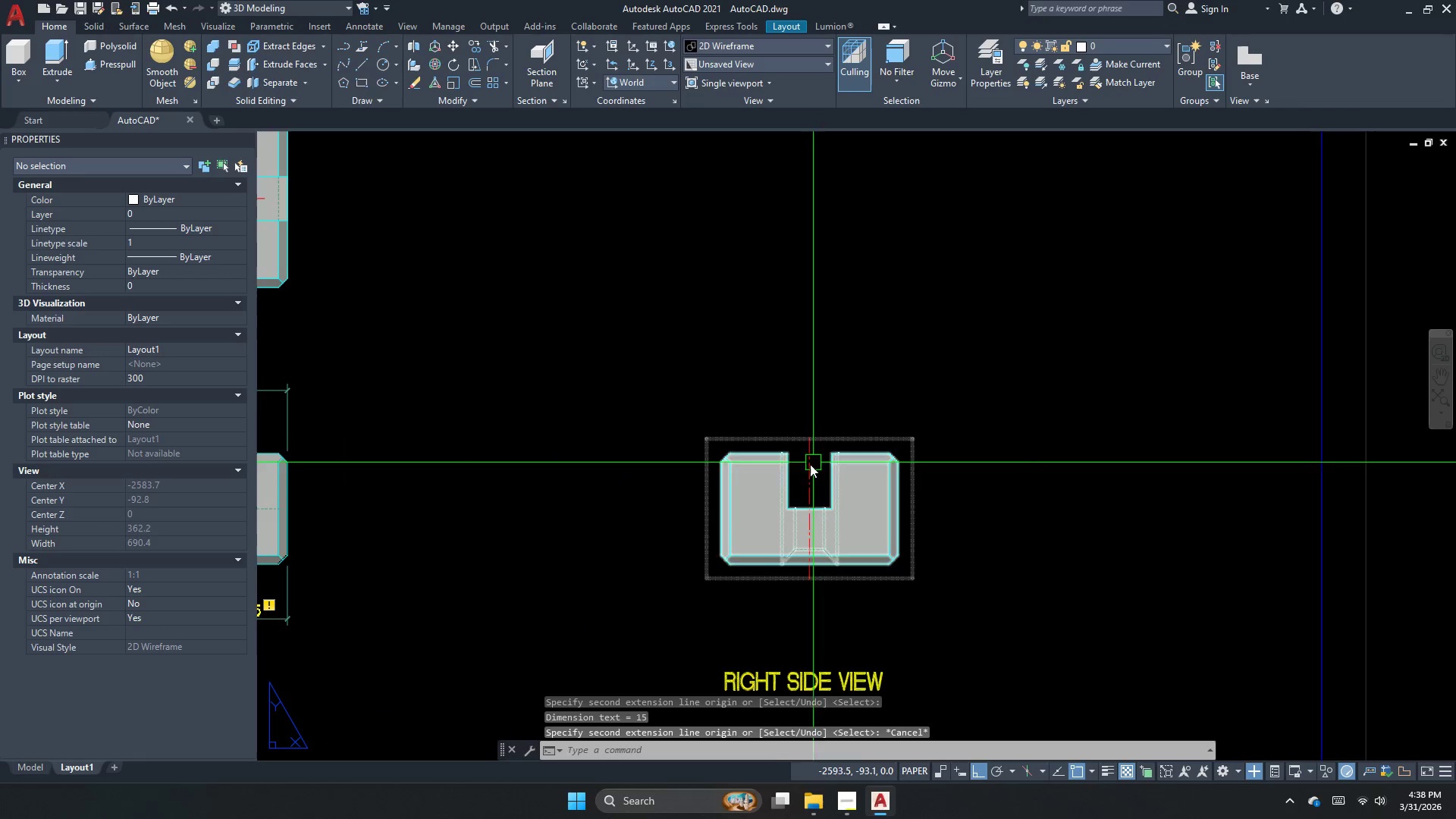 
type(DLI )
 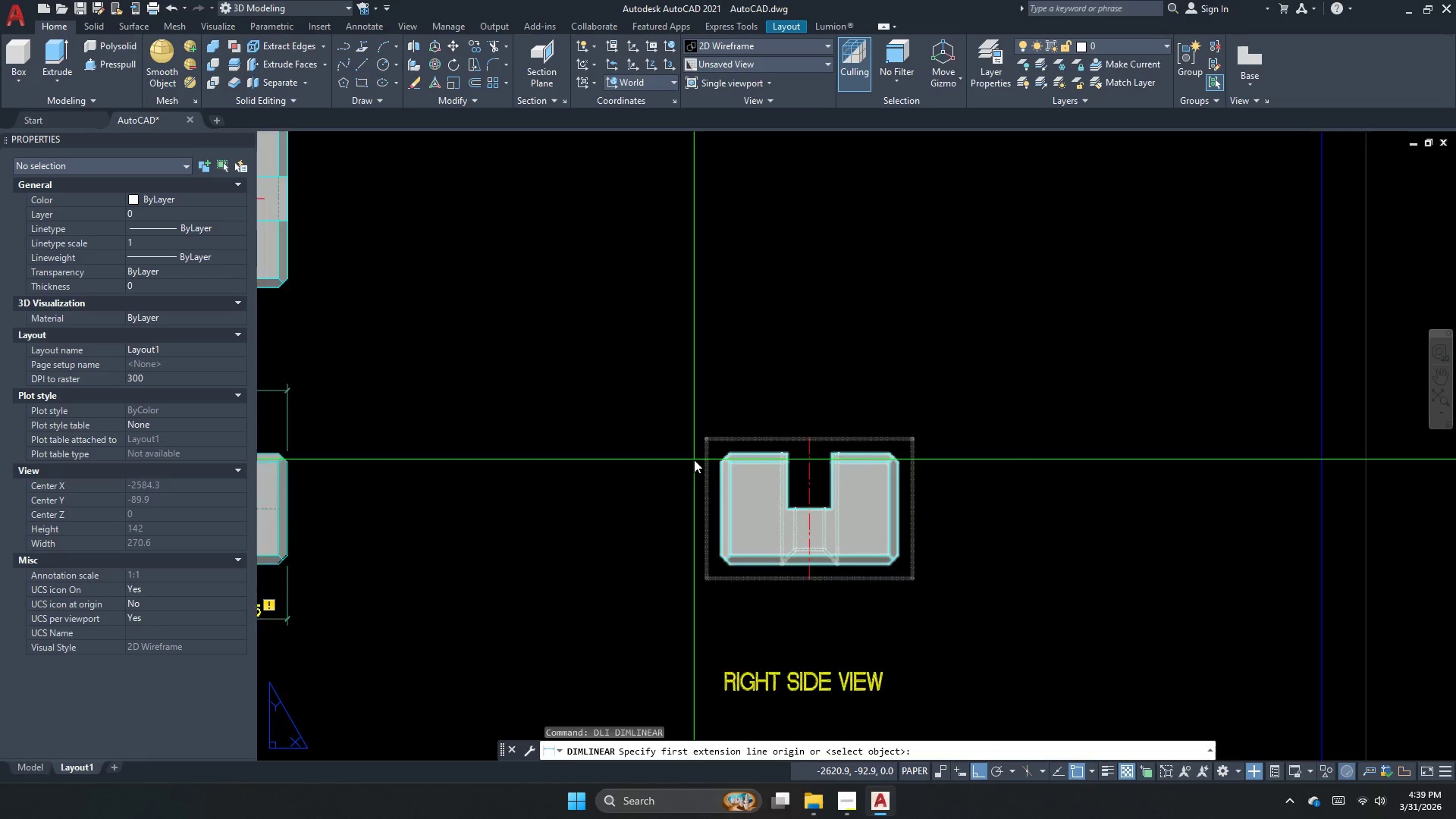 
scroll: coordinate [694, 459], scroll_direction: up, amount: 2.0
 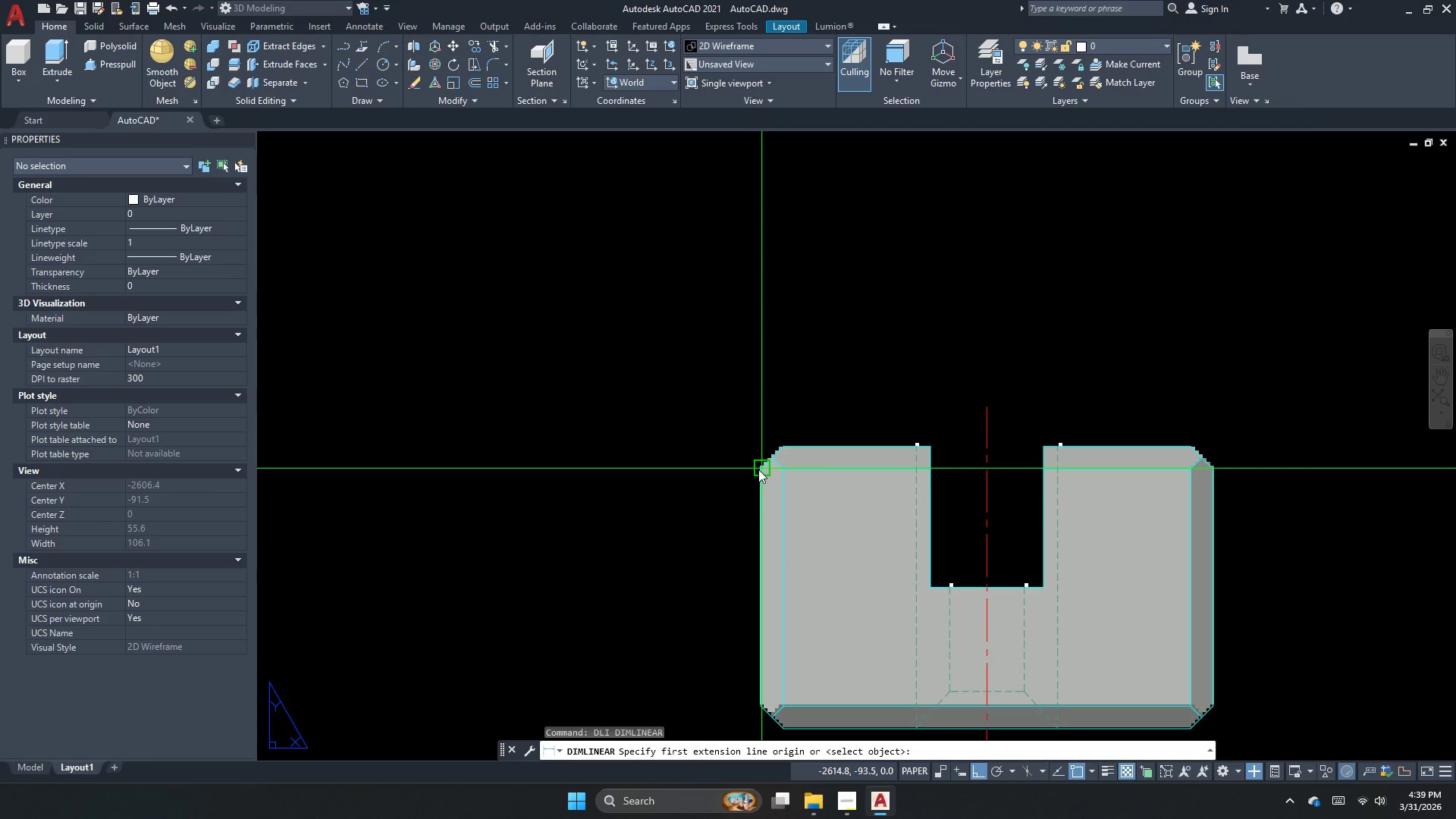 
left_click_drag(start_coordinate=[758, 470], to_coordinate=[722, 482])
 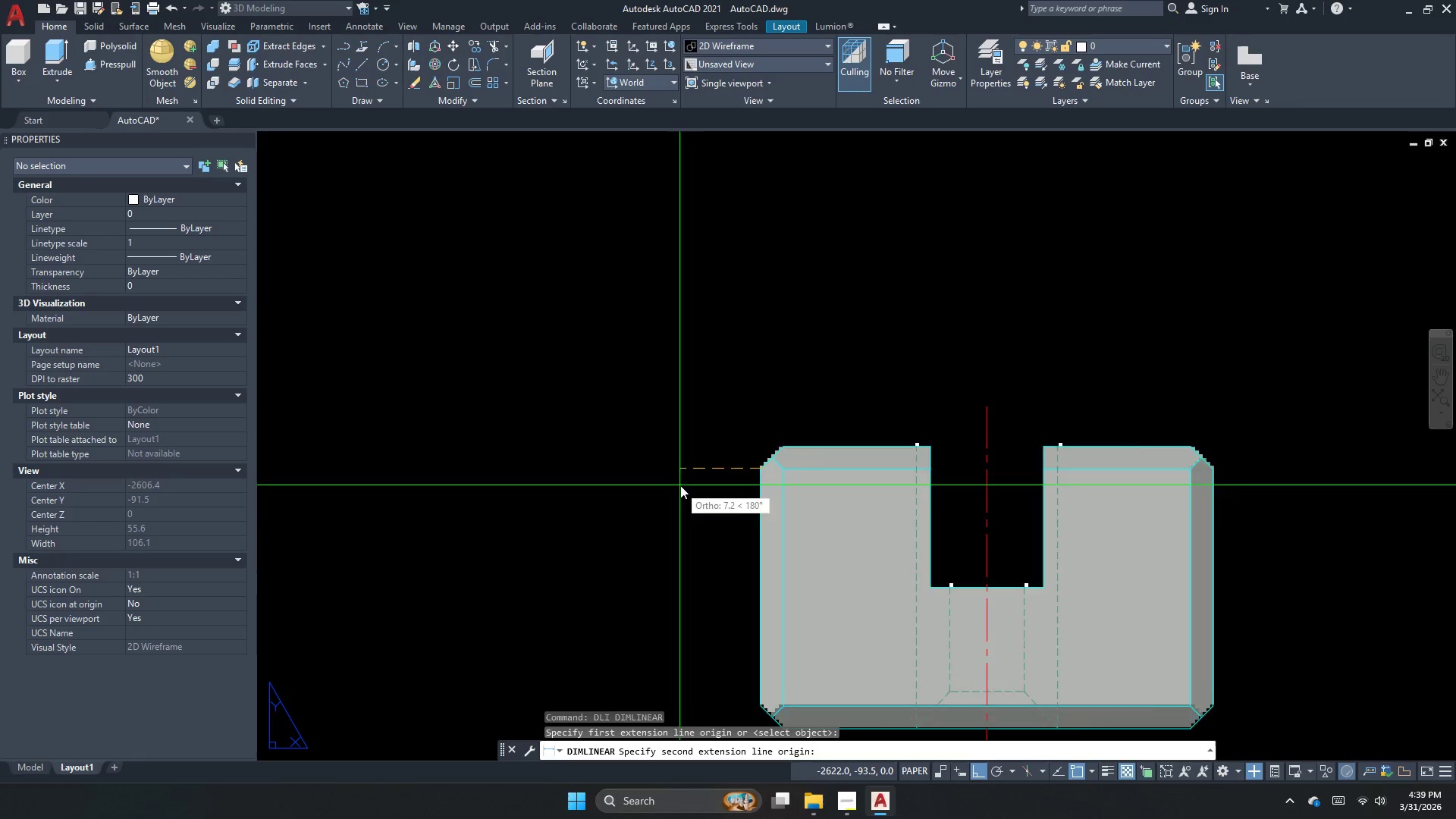 
scroll: coordinate [686, 487], scroll_direction: down, amount: 2.0
 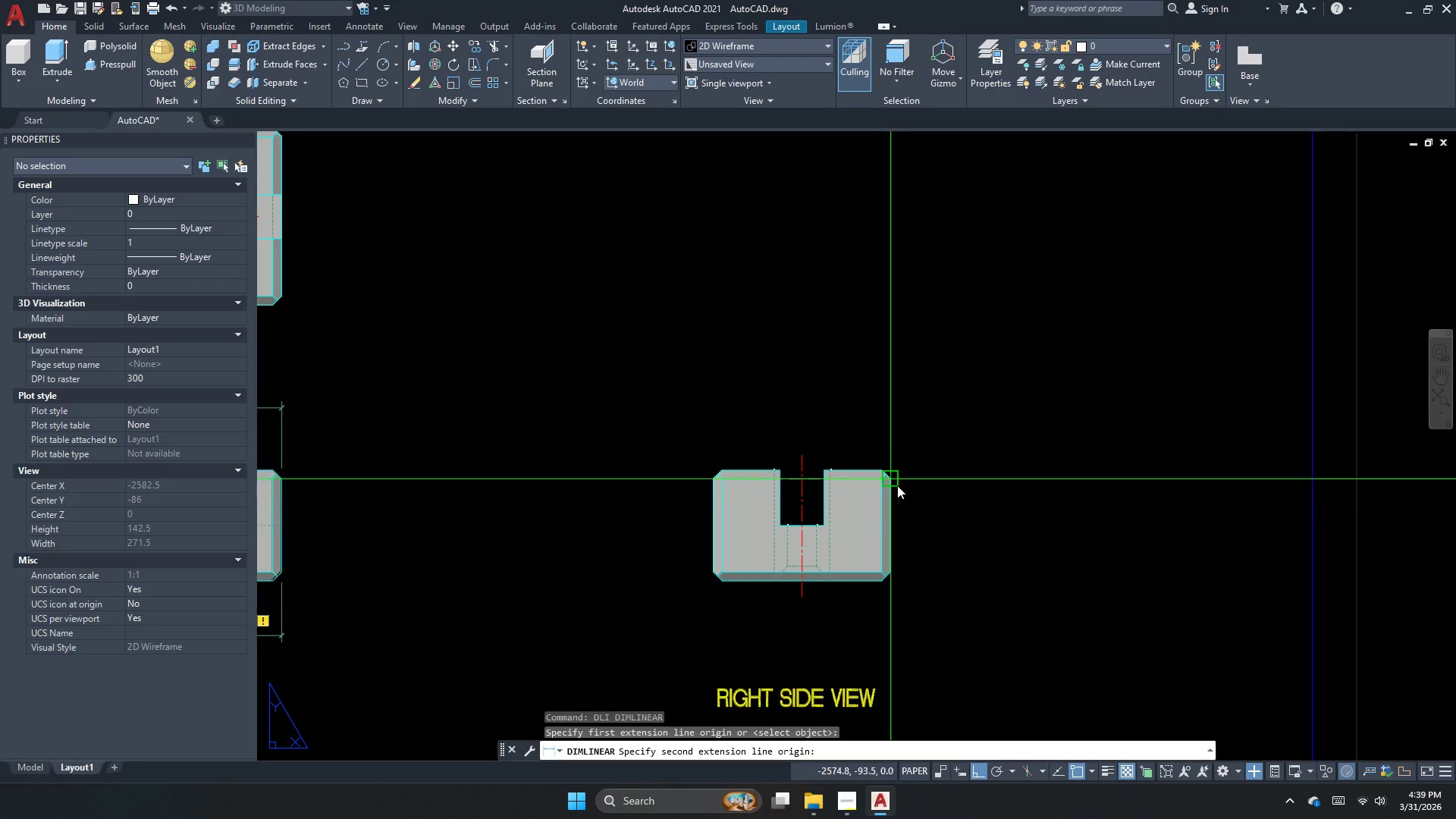 
left_click([897, 480])
 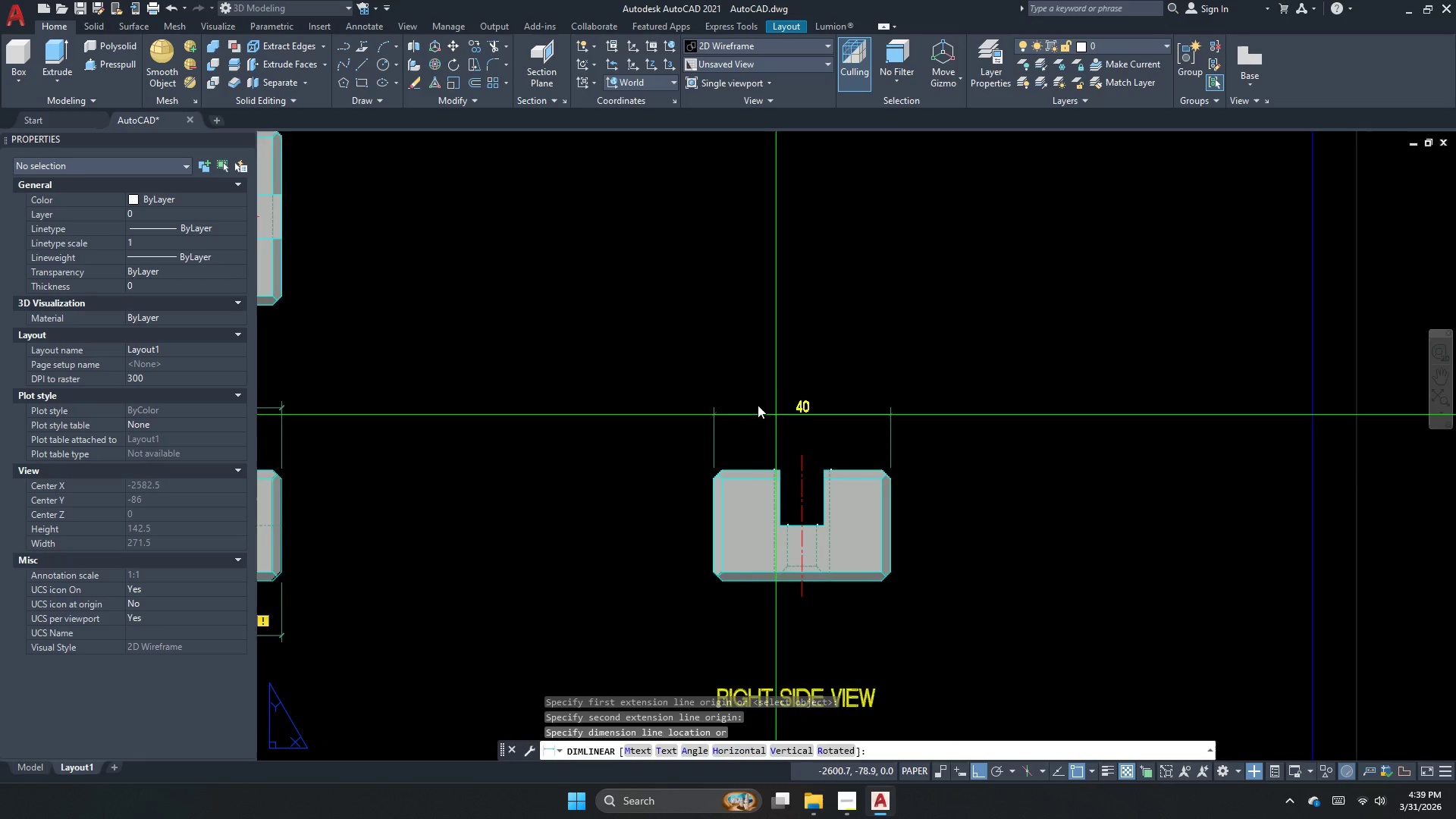 
scroll: coordinate [736, 403], scroll_direction: down, amount: 2.0
 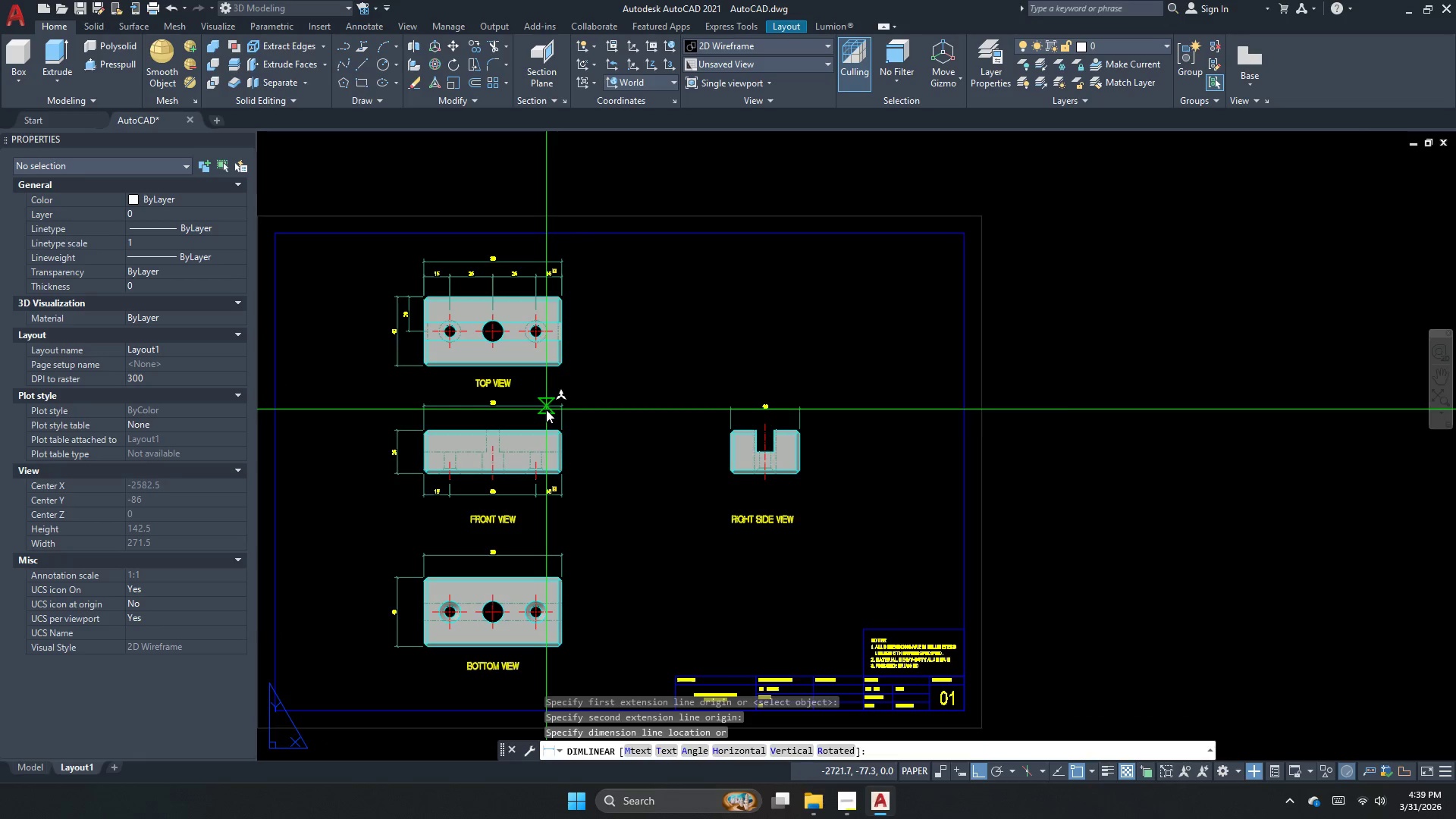 
left_click([546, 410])
 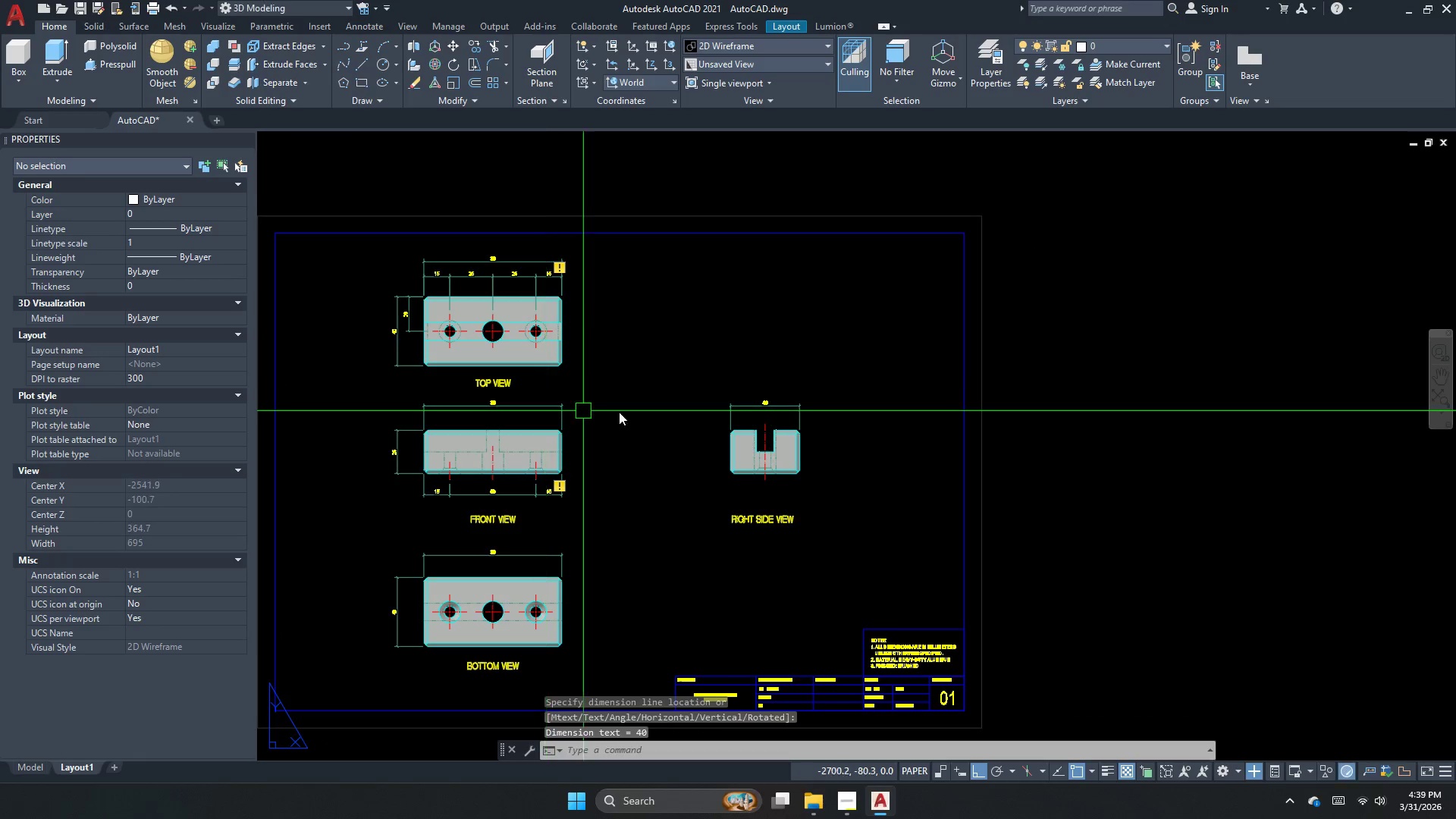 
key(Escape)
 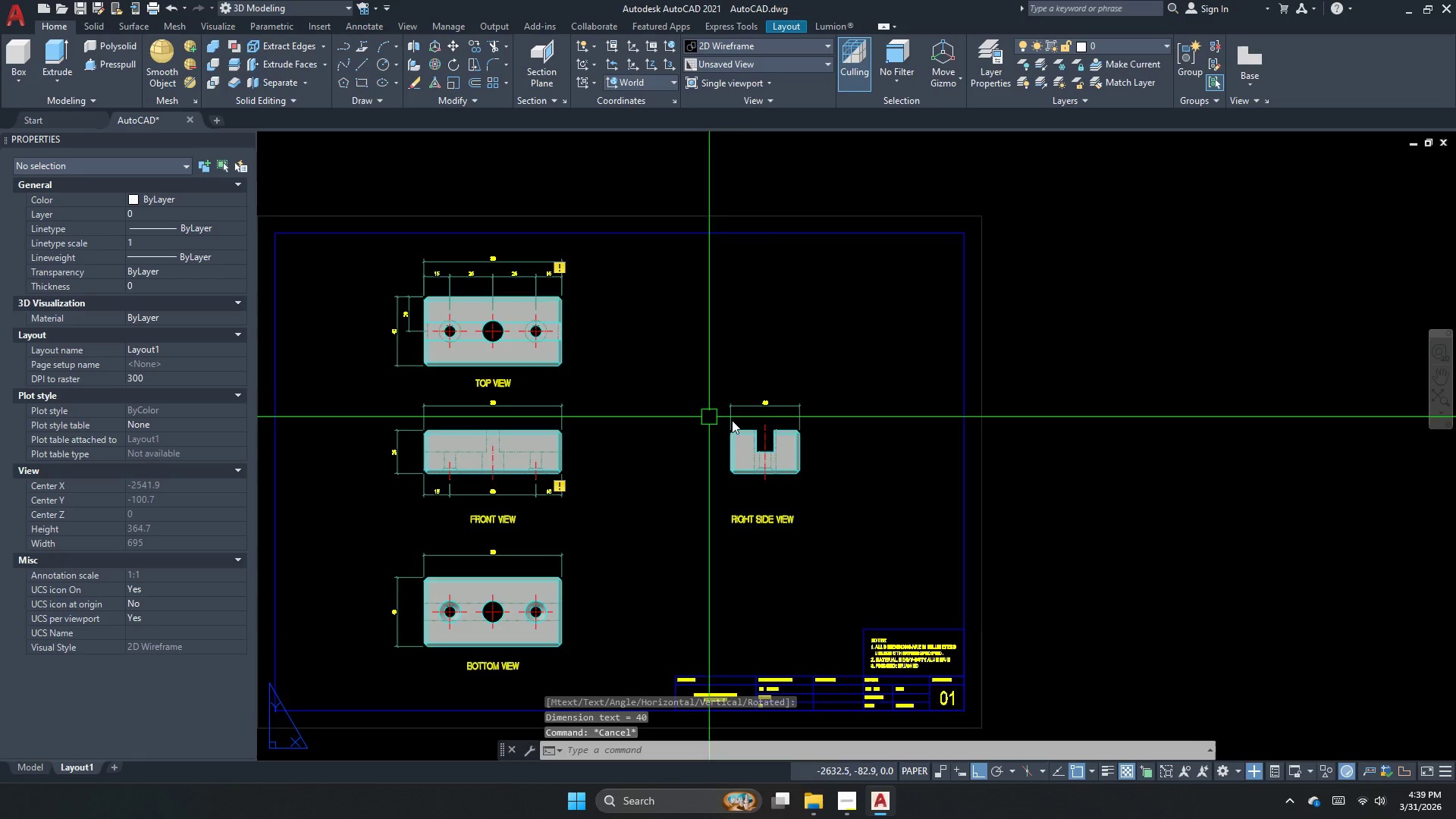 
hold_key(key=Escape, duration=0.62)
 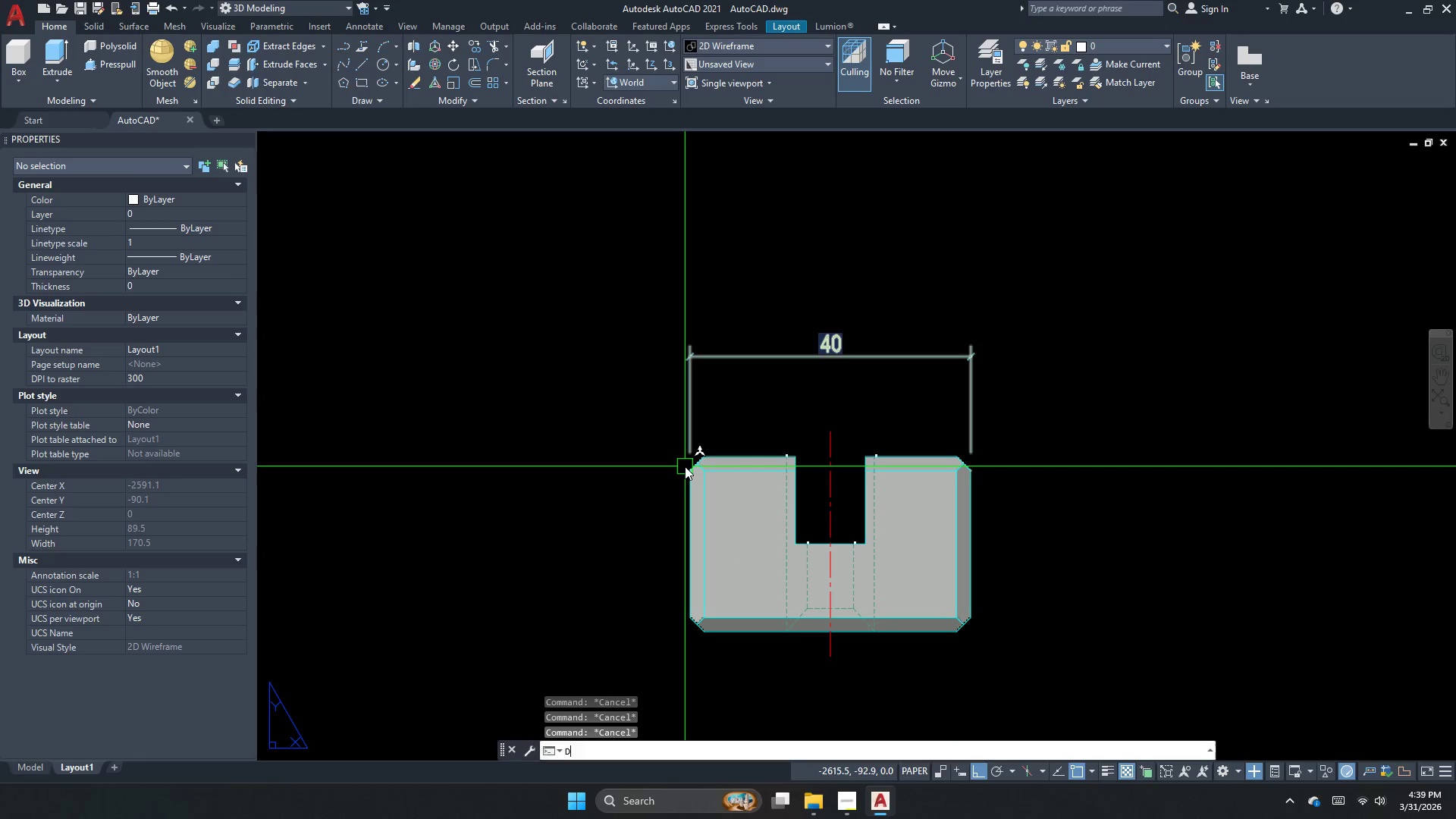 
scroll: coordinate [742, 421], scroll_direction: up, amount: 3.0
 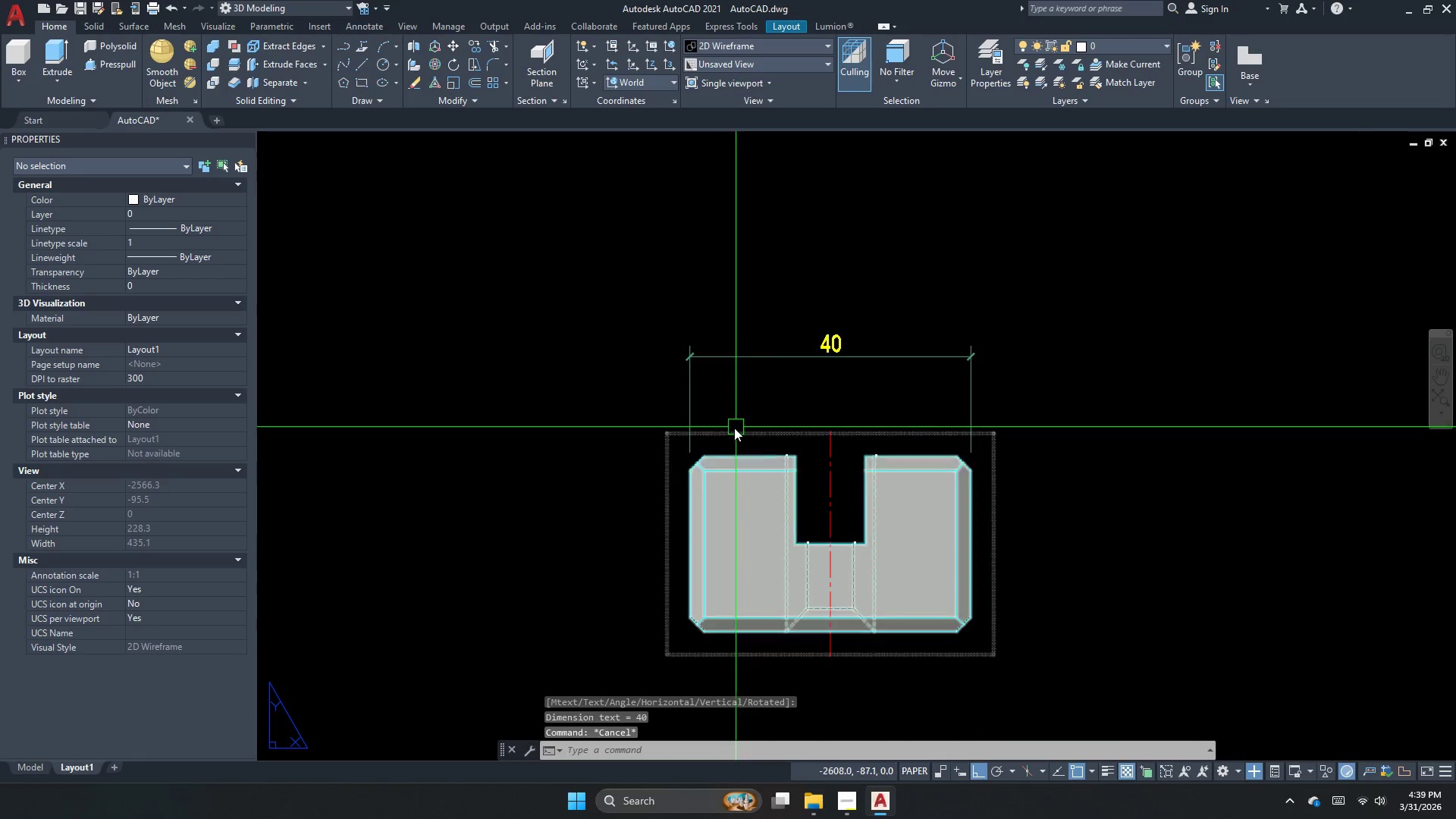 
type(DLI )
 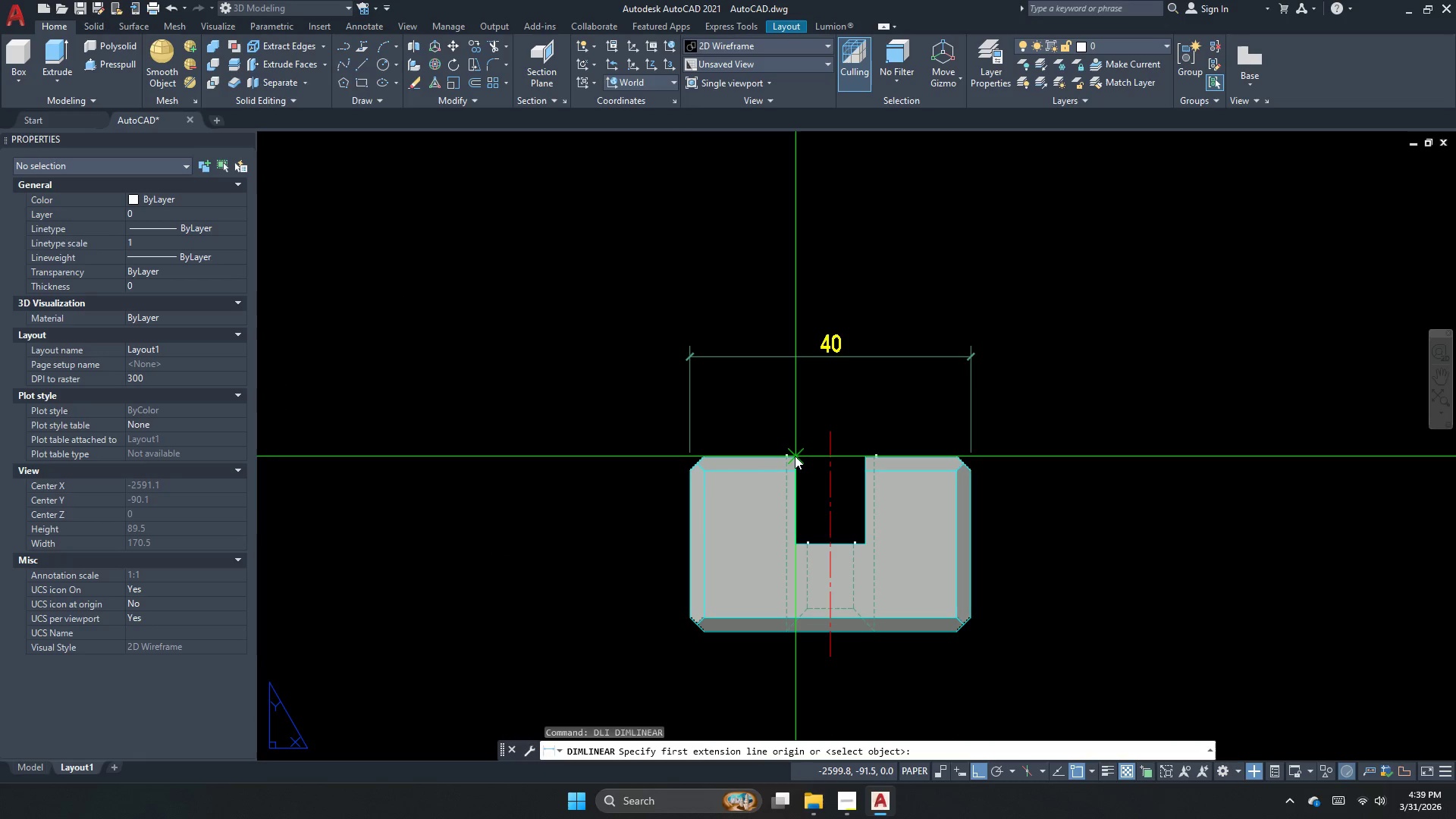 
left_click([795, 456])
 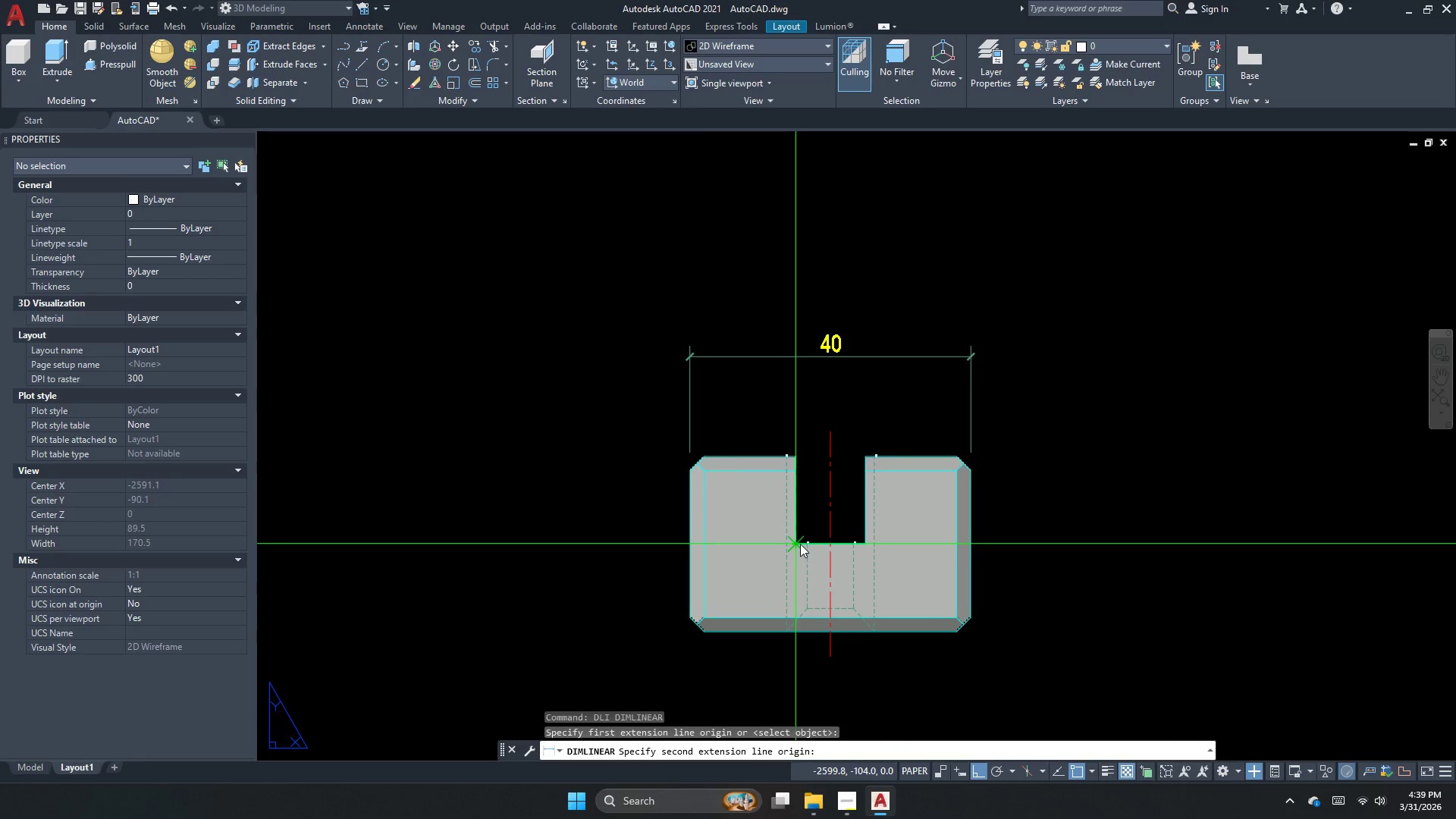 
key(Escape)
 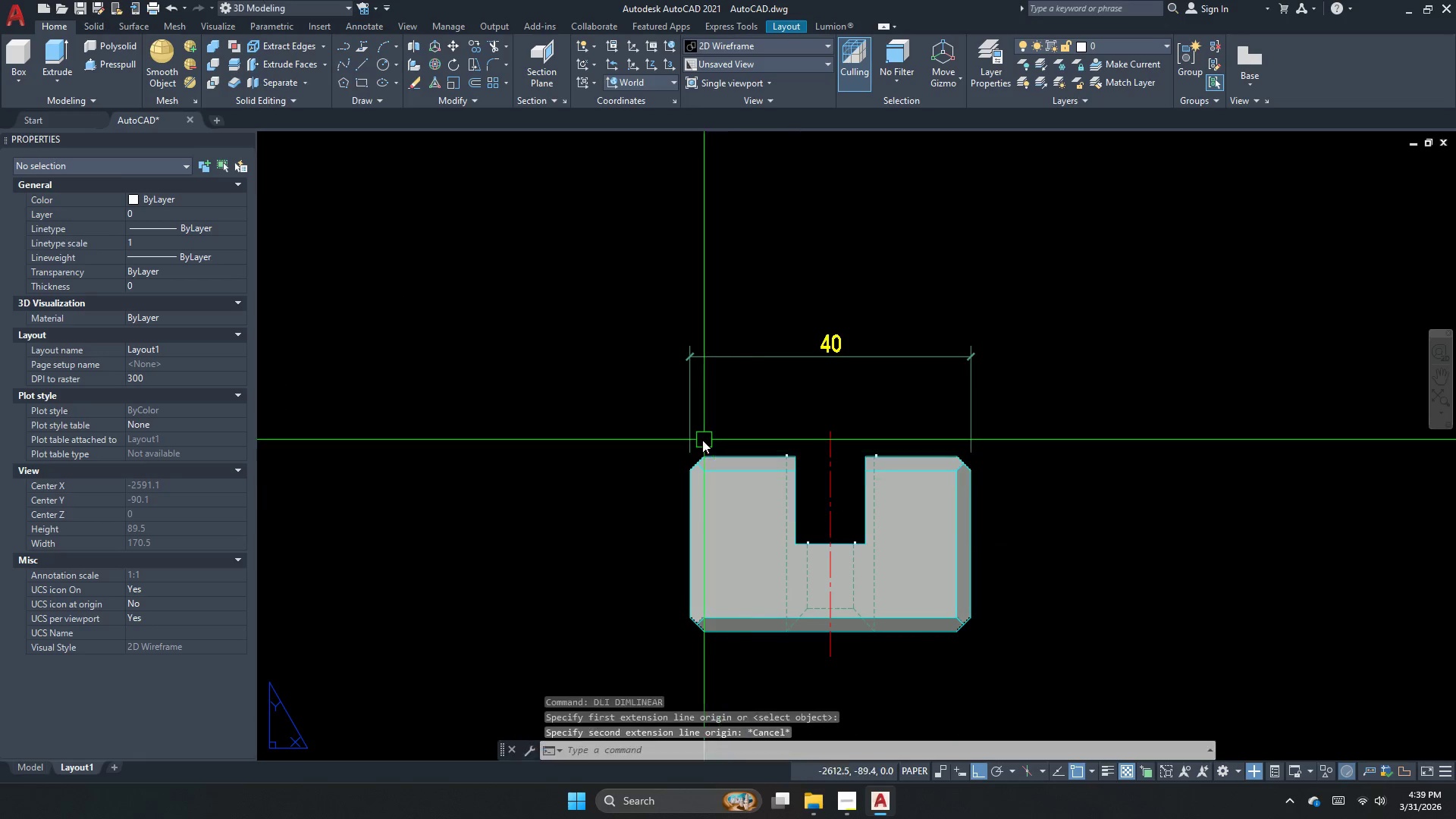 
key(Space)
 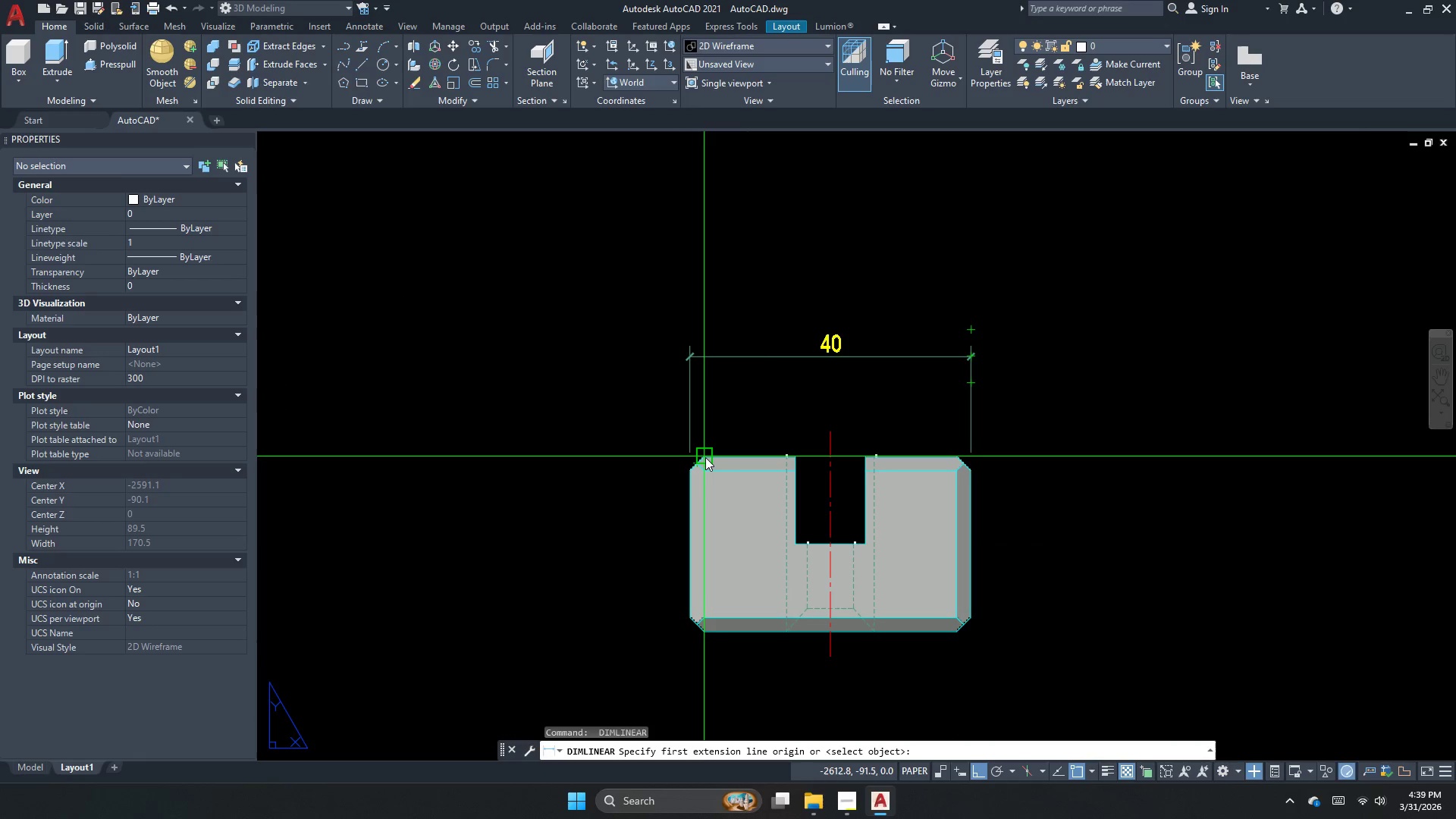 
left_click([705, 457])
 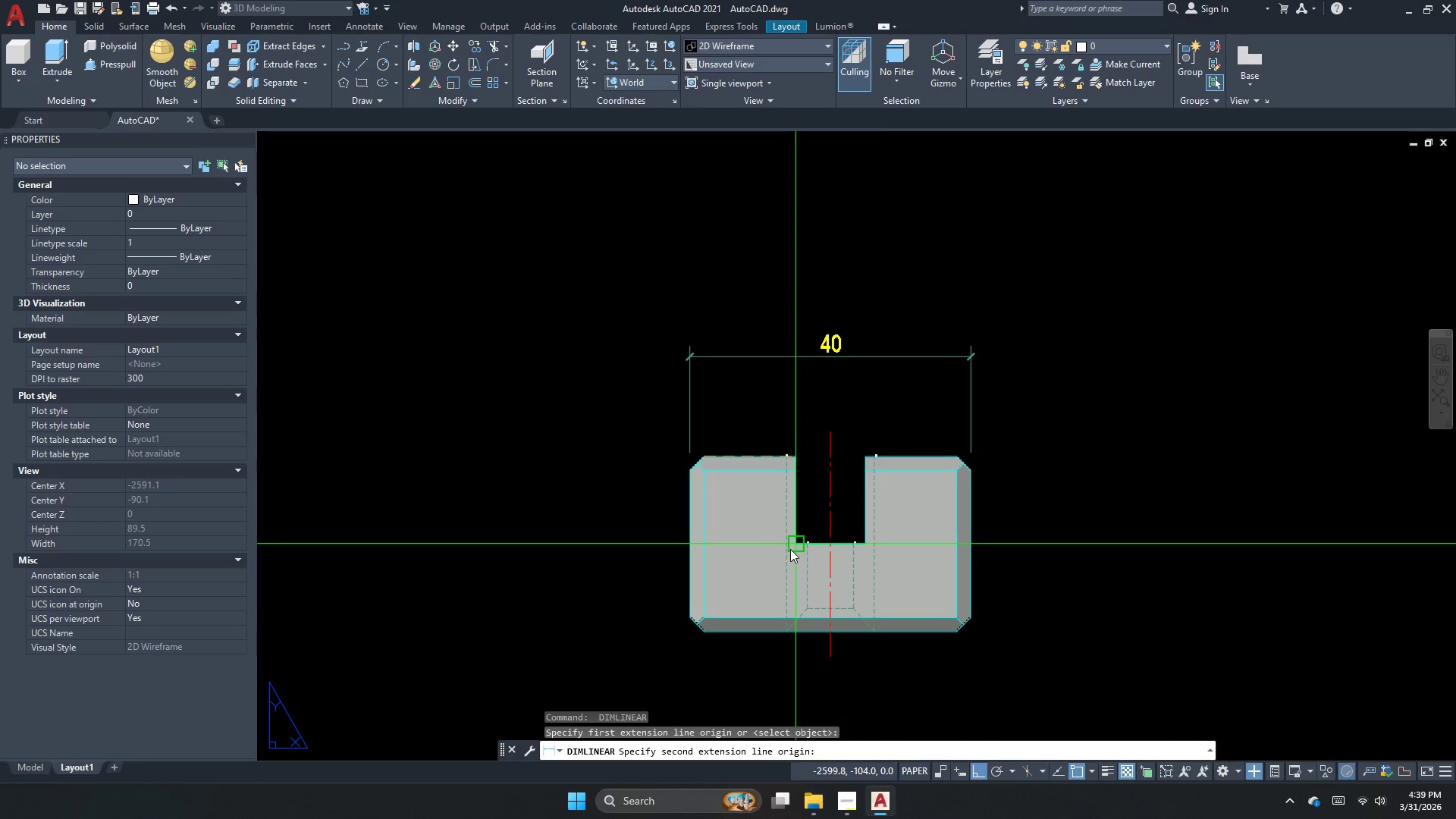 
left_click_drag(start_coordinate=[790, 549], to_coordinate=[787, 545])
 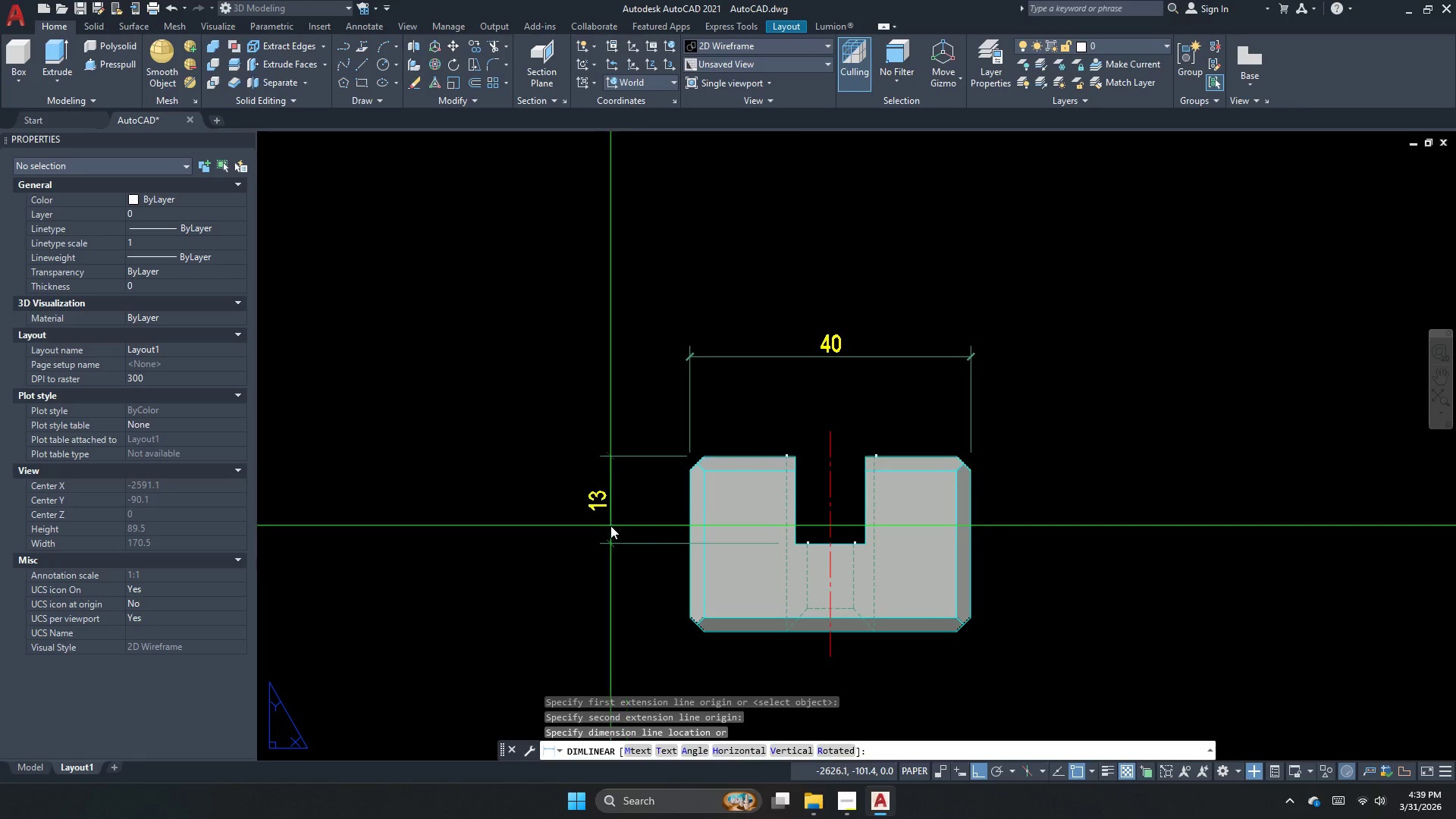 
left_click([611, 526])
 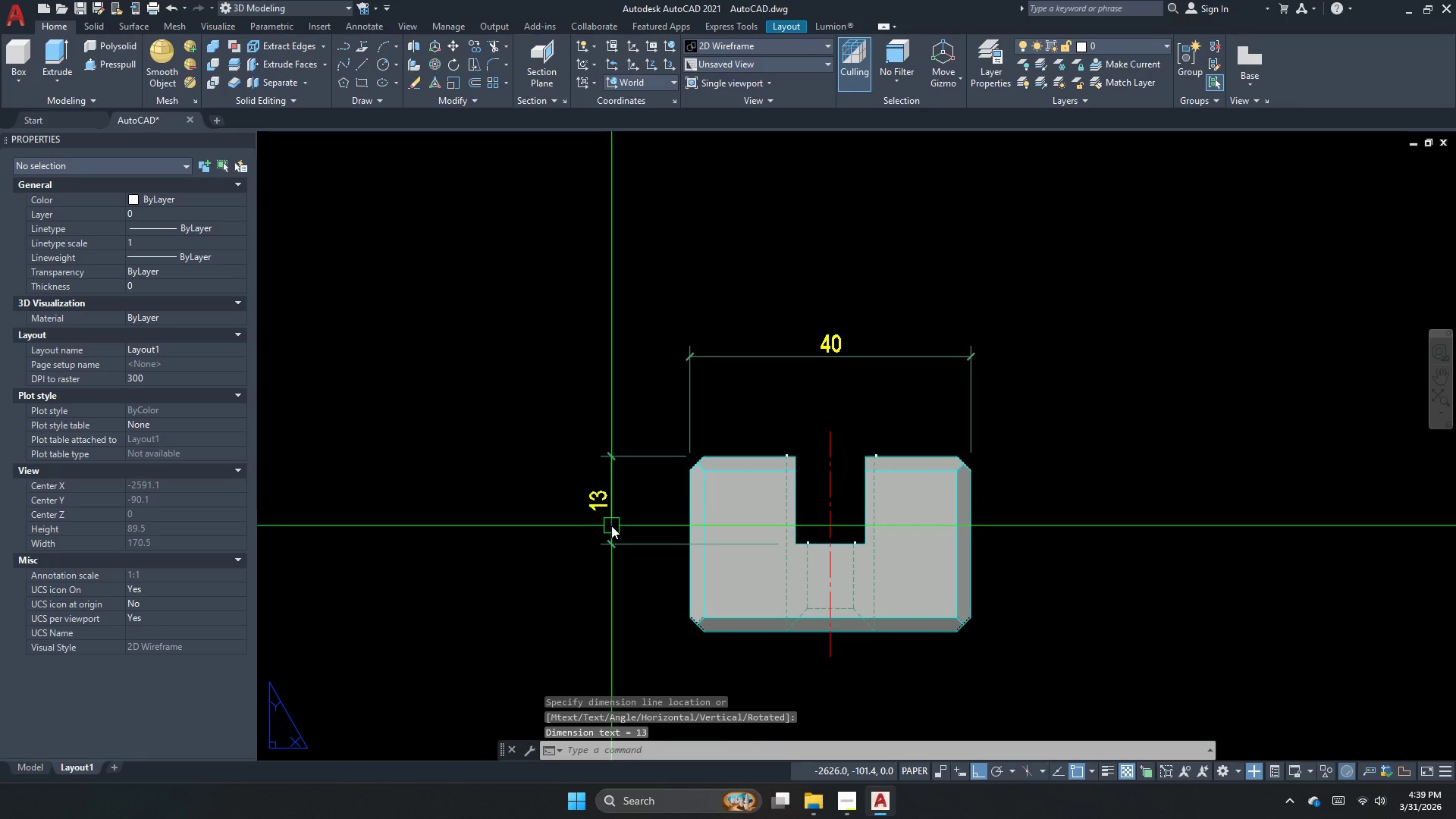 
key(Escape)
 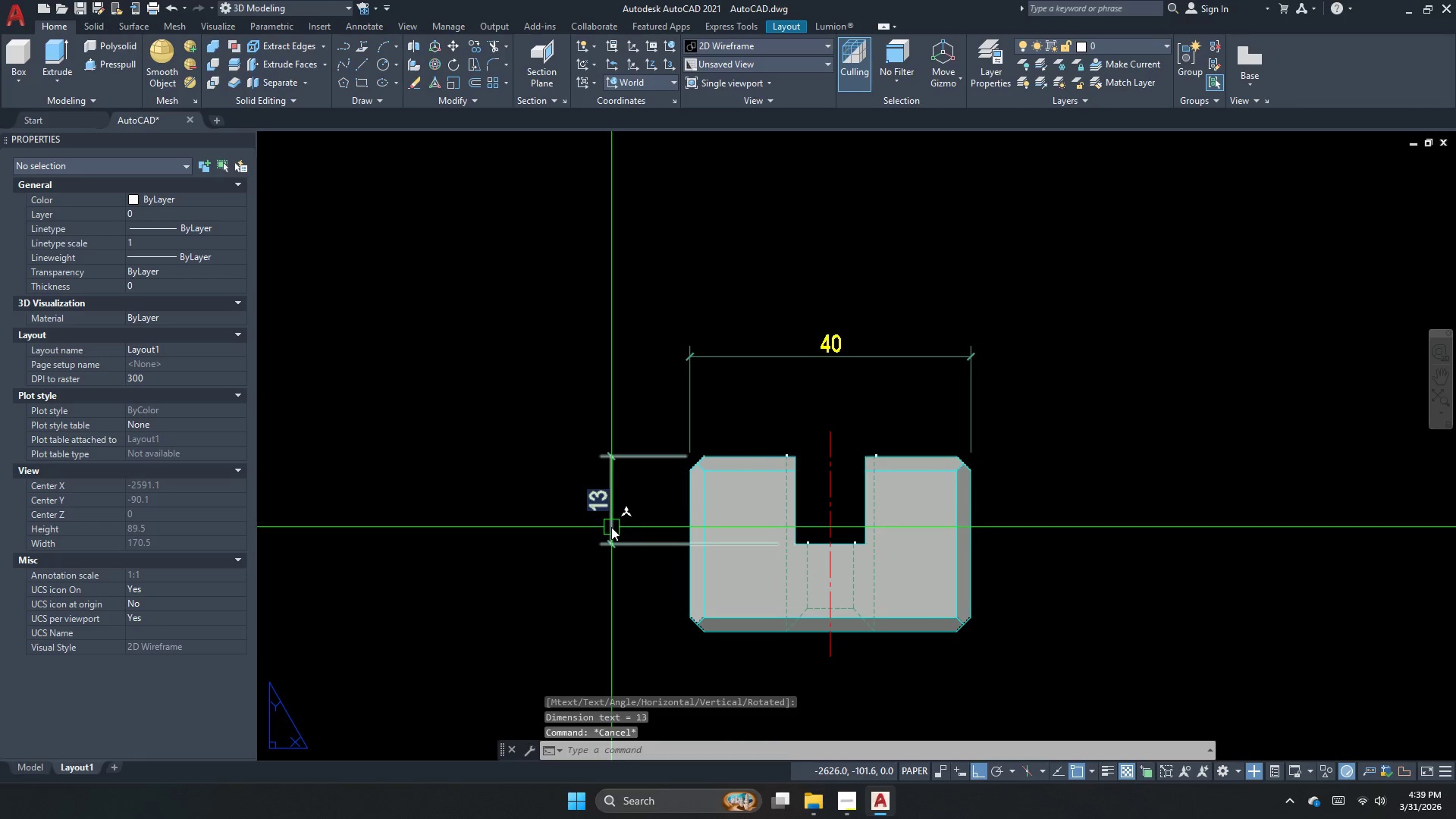 
double_click([611, 527])
 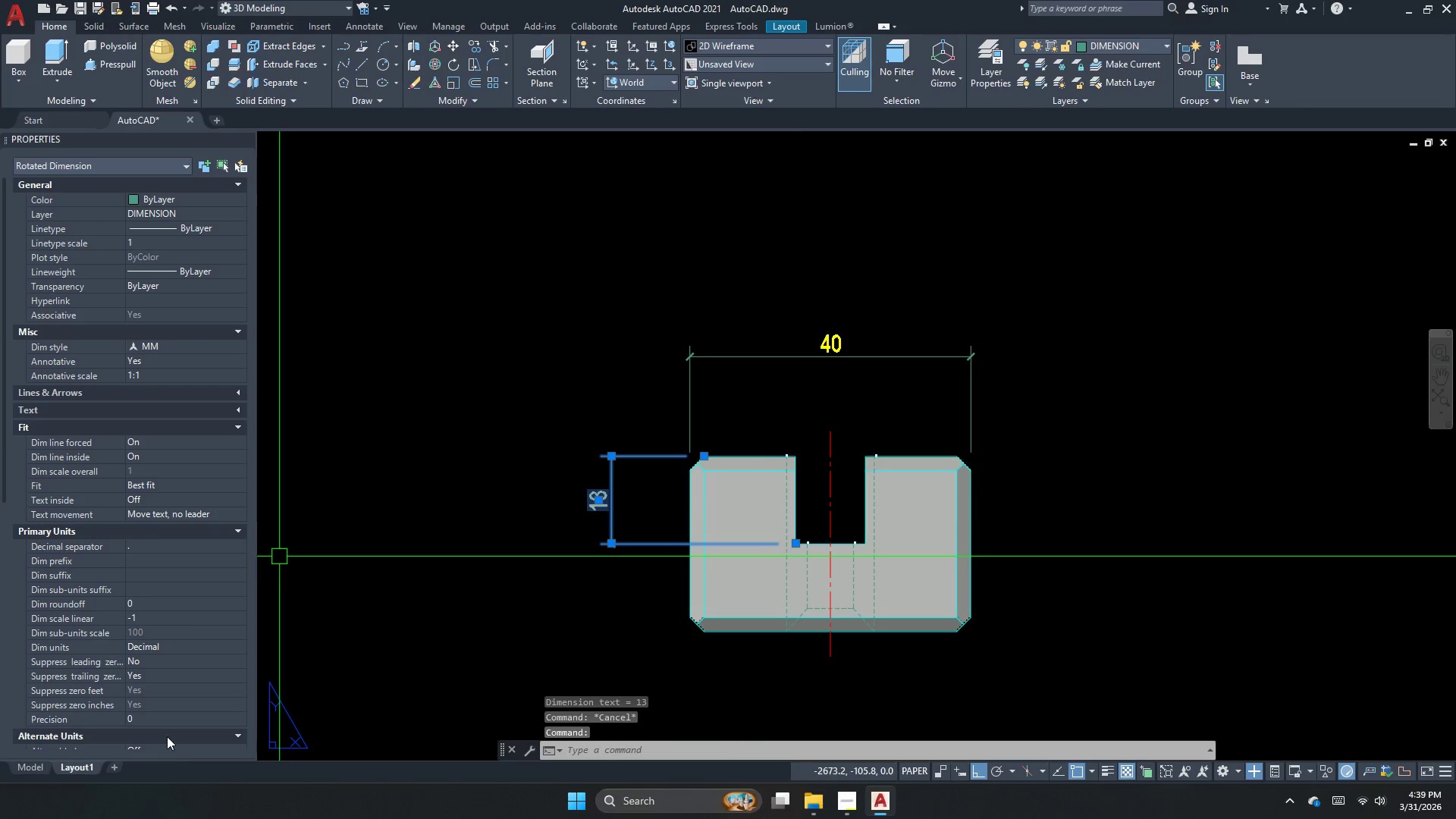 
double_click([170, 726])
 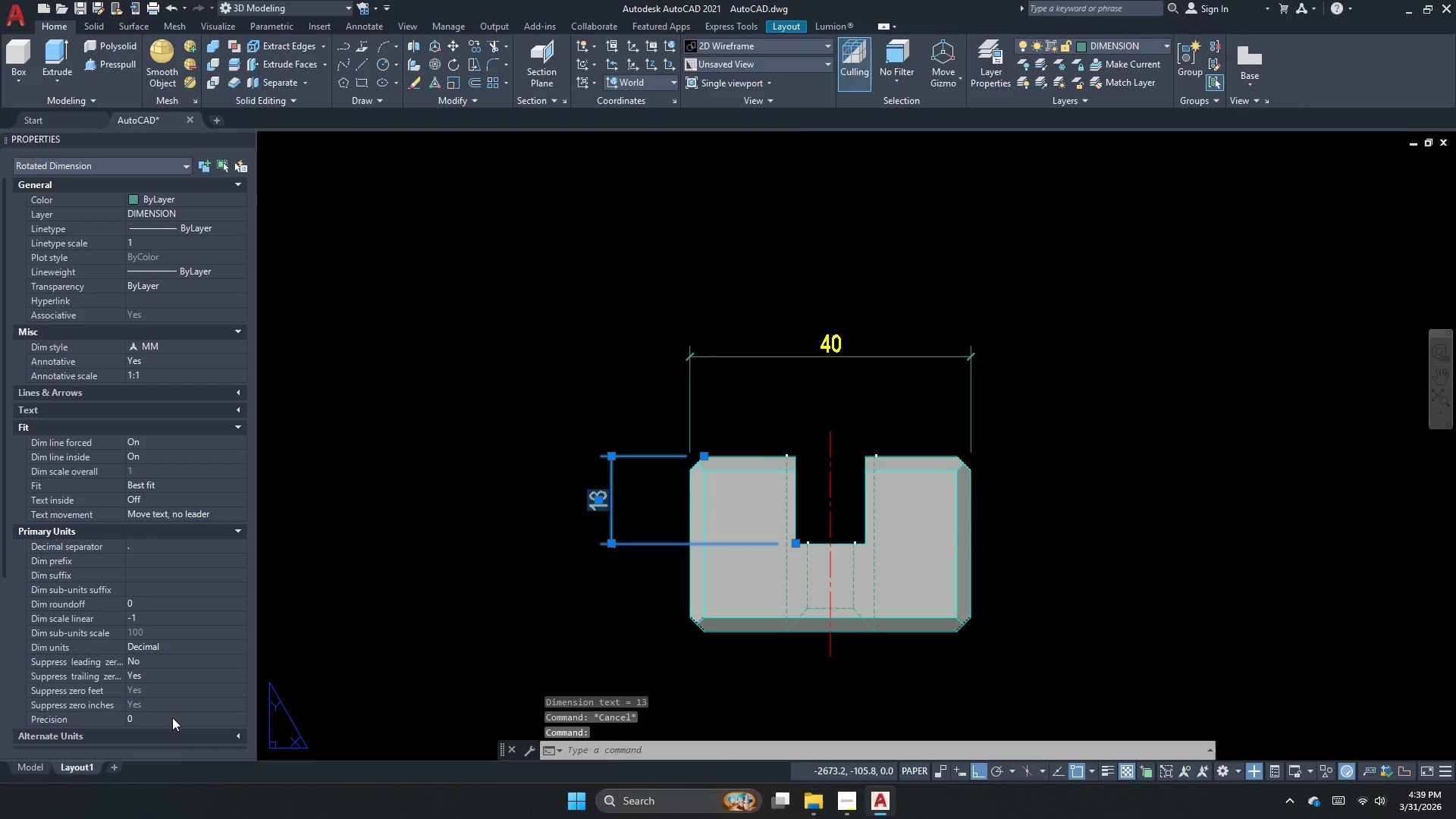 
triple_click([171, 717])
 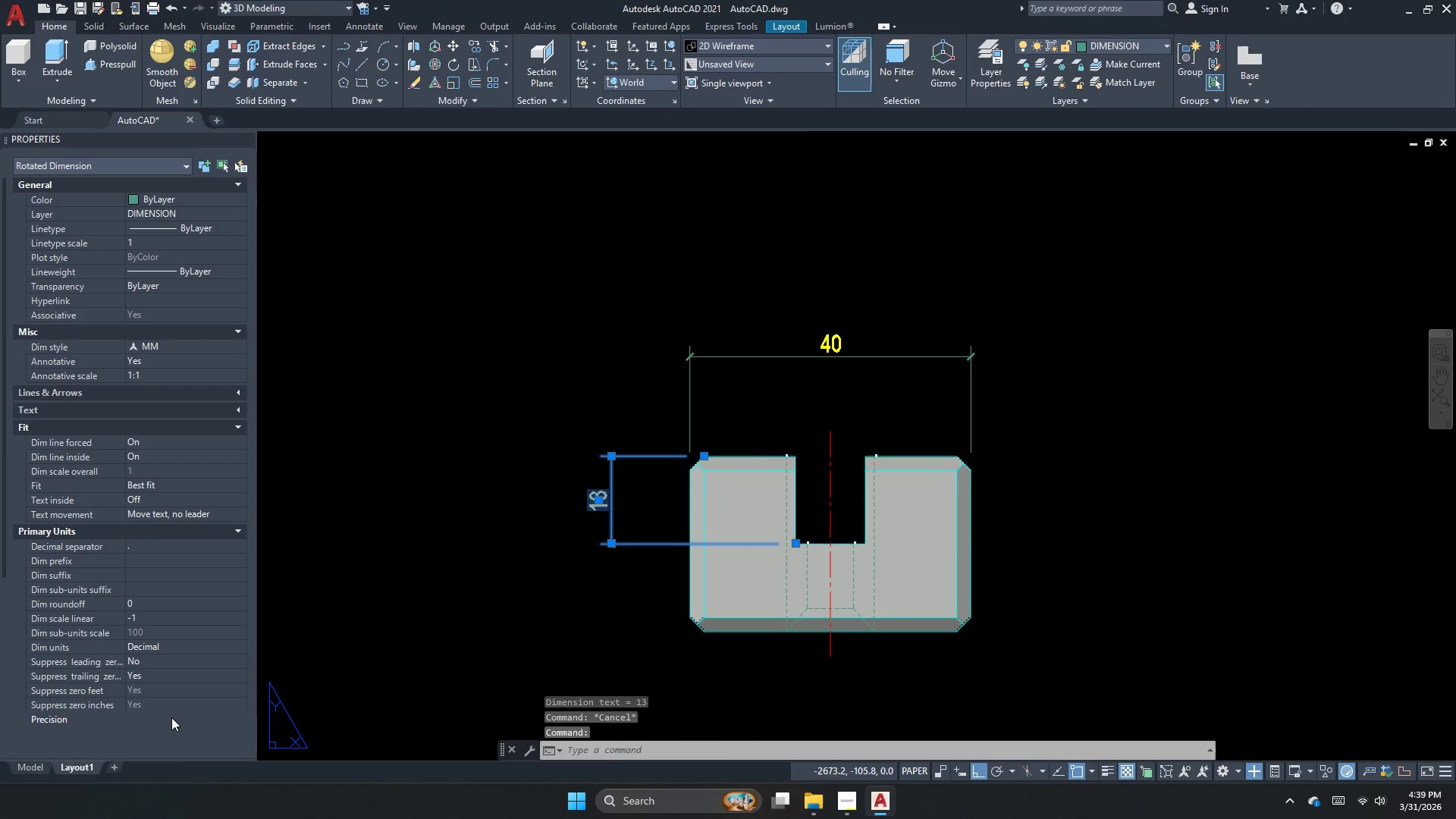 
triple_click([171, 717])
 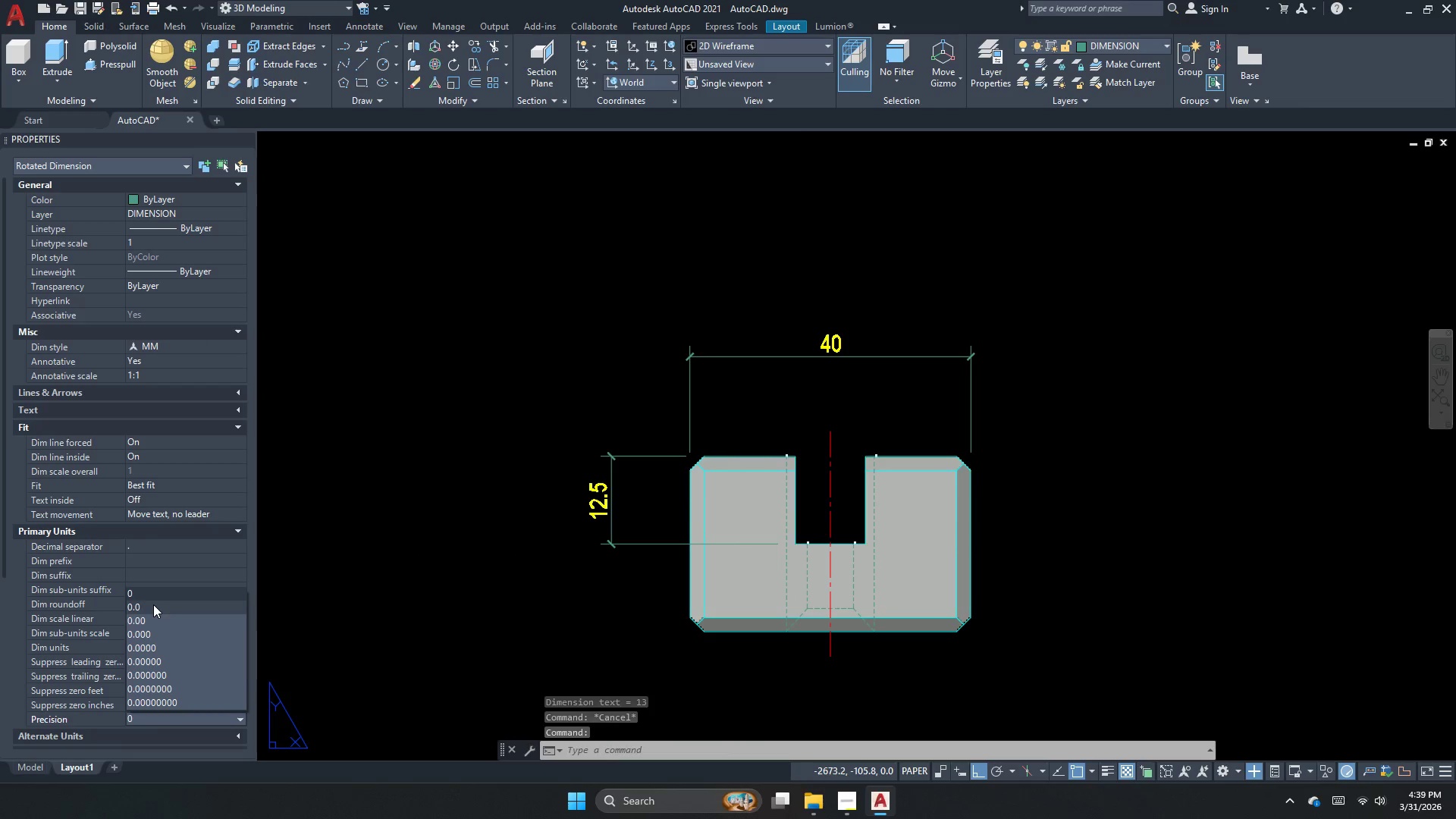 
key(Escape)
key(Escape)
key(Escape)
type(DLI )
 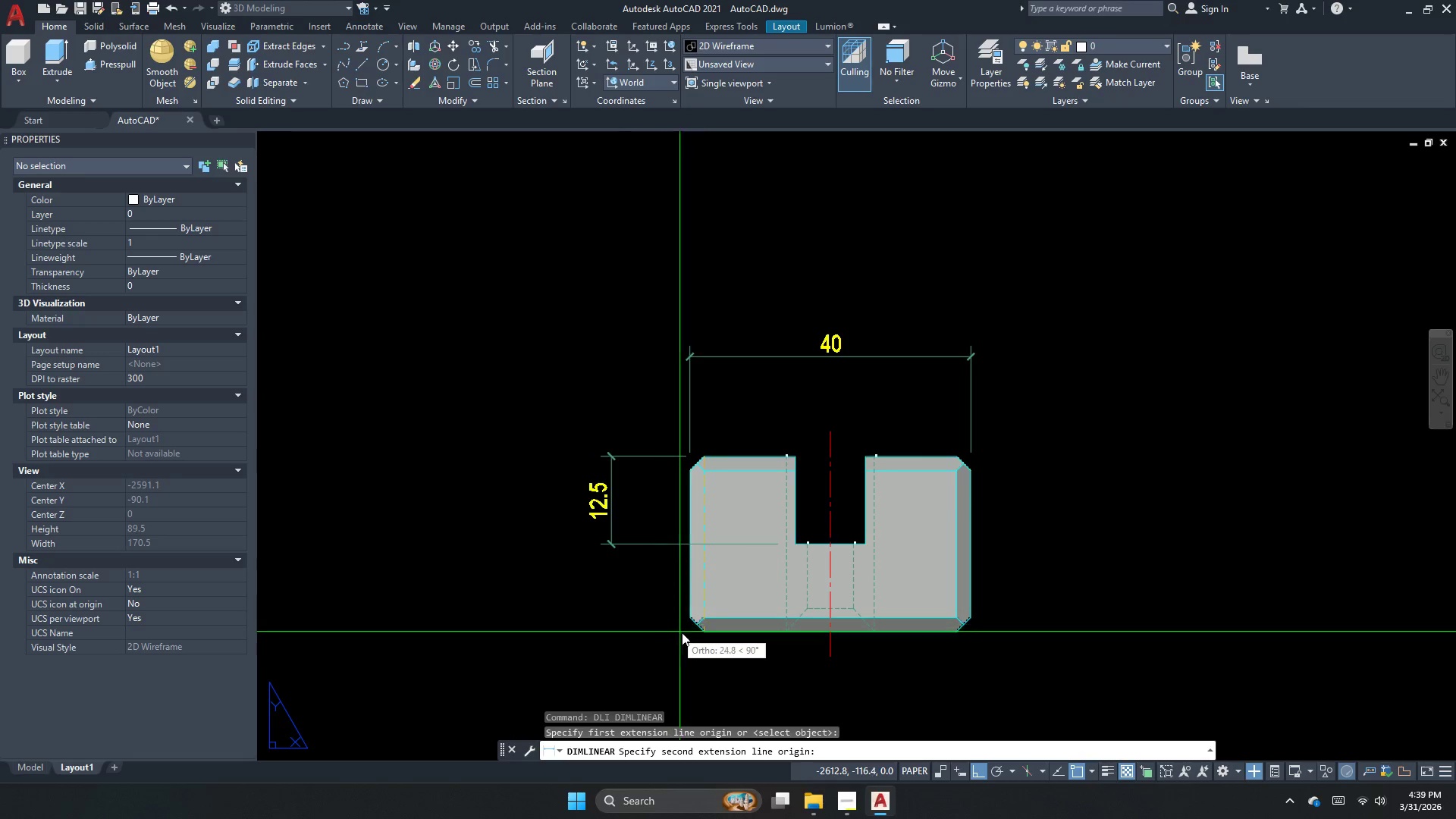 
left_click_drag(start_coordinate=[708, 633], to_coordinate=[686, 628])
 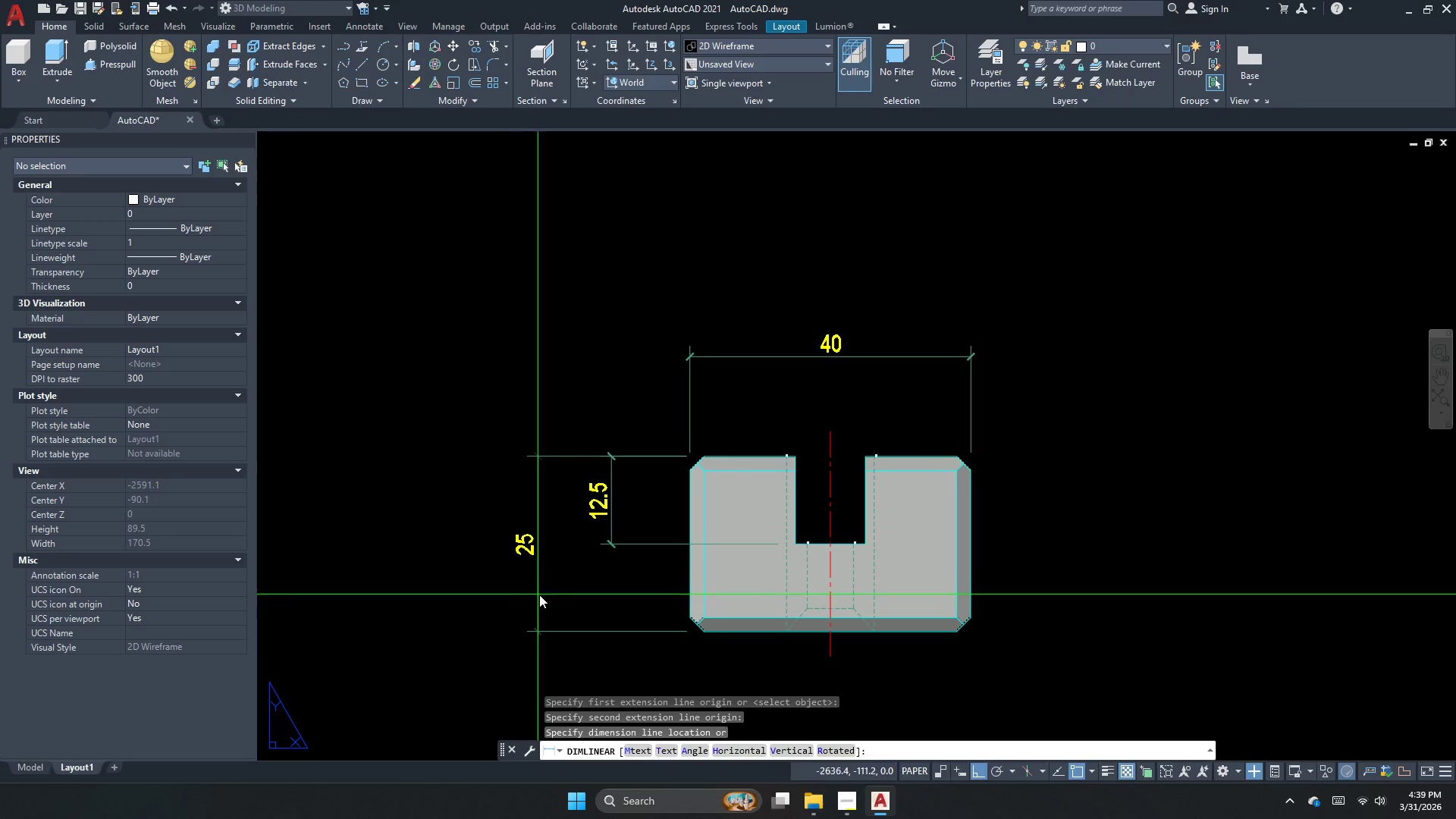 
key(Escape)
 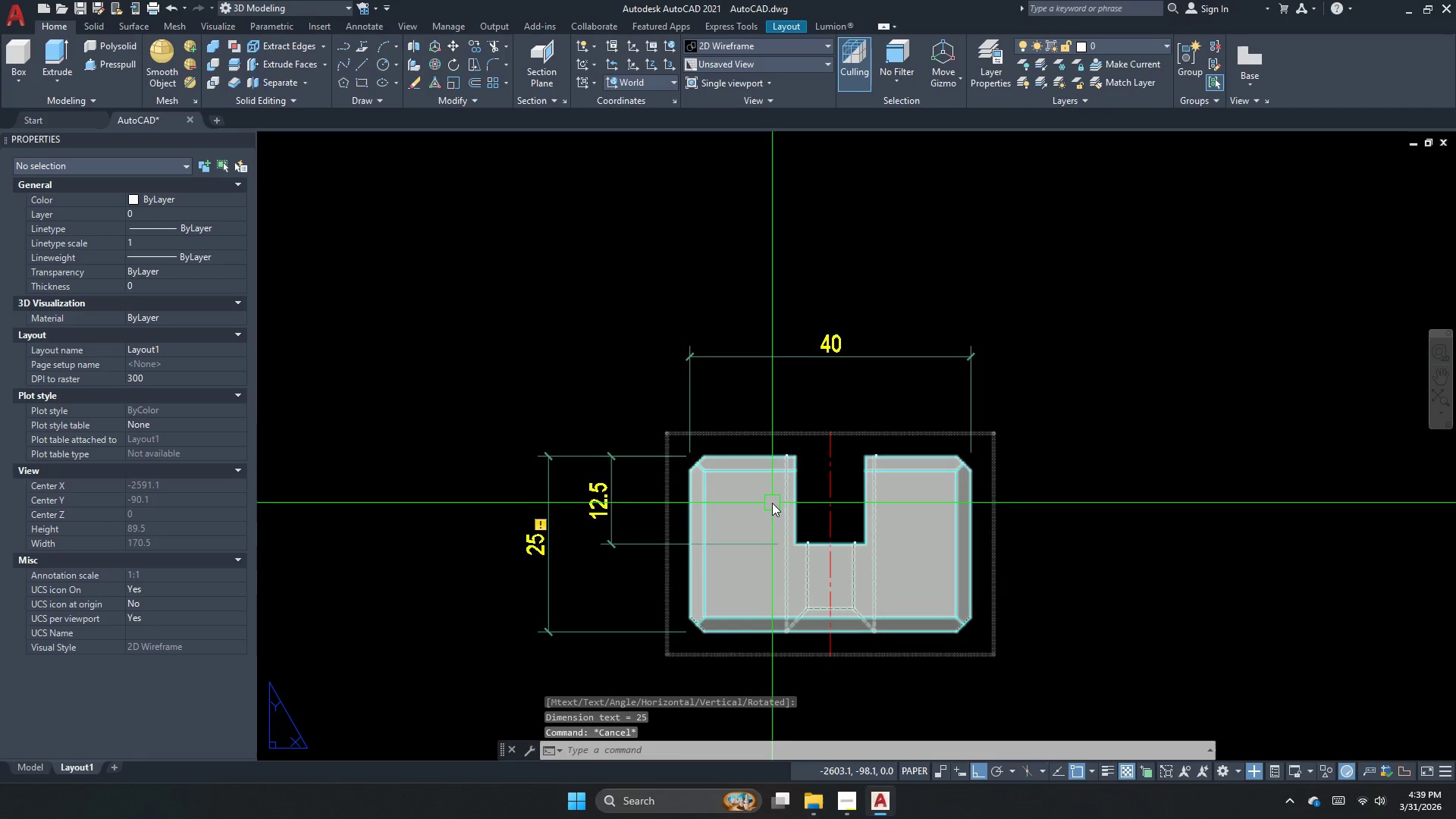 
key(Escape)
 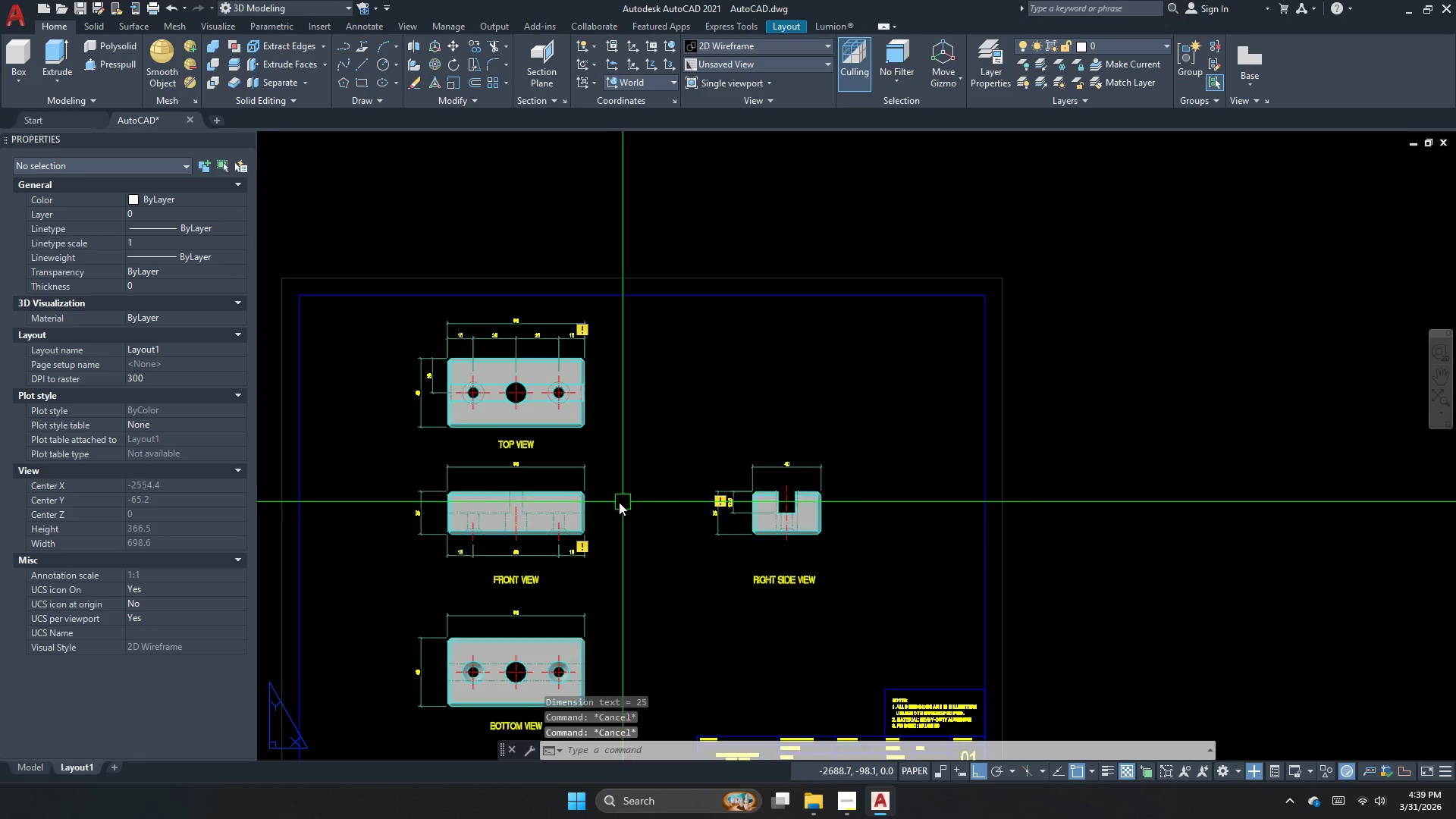 
scroll: coordinate [772, 503], scroll_direction: down, amount: 3.0
 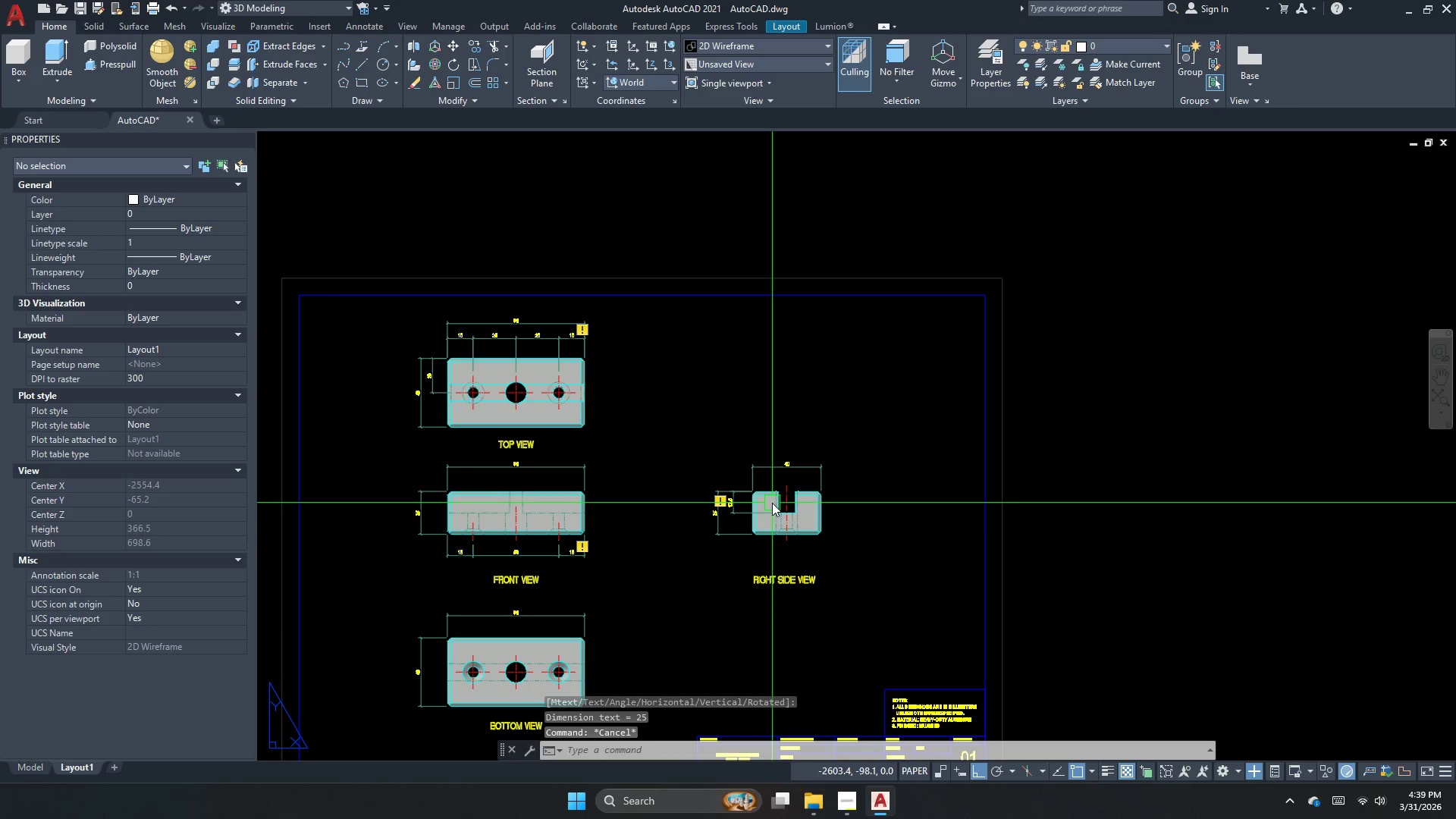 
key(Escape)
 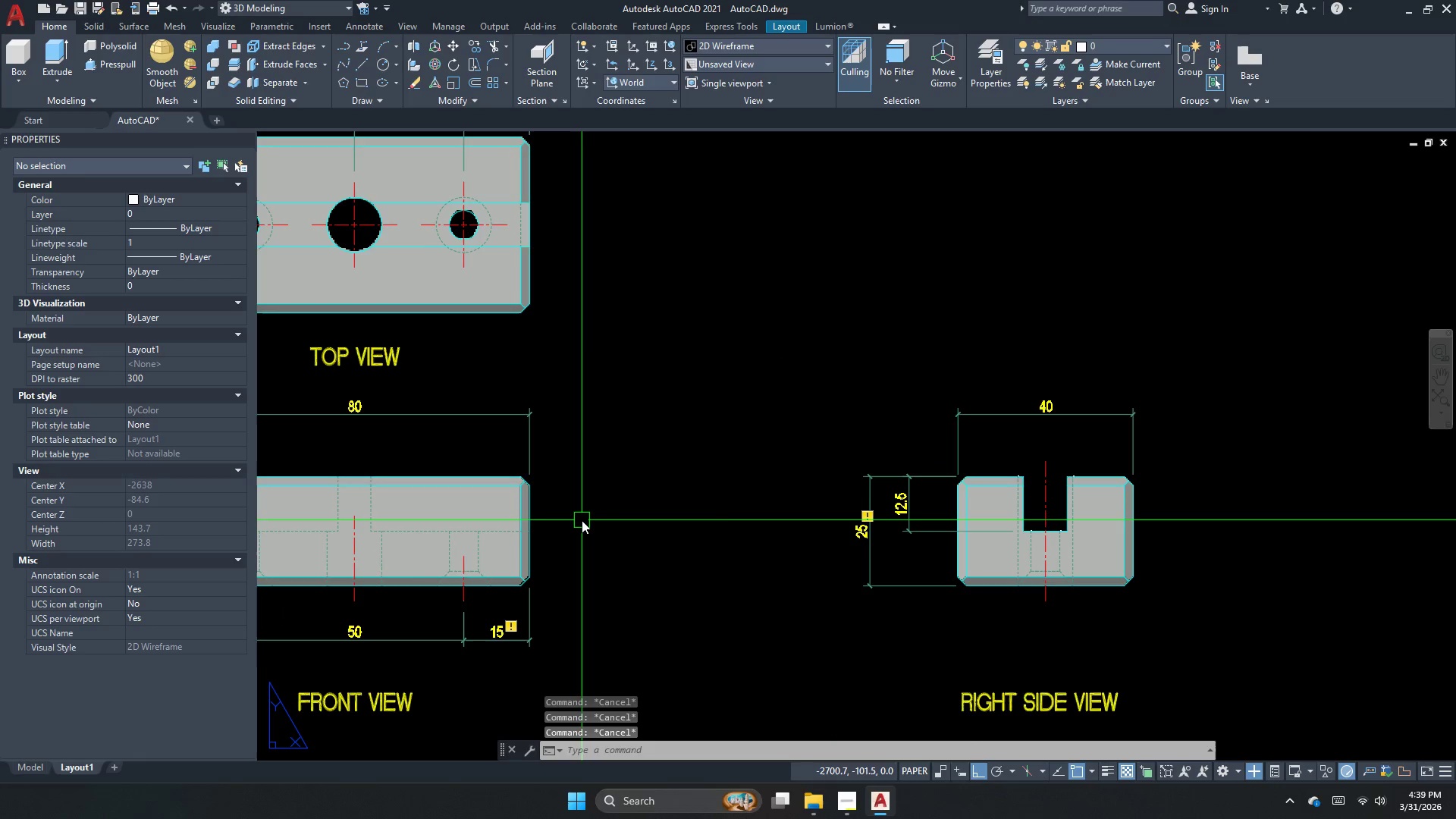 
scroll: coordinate [618, 502], scroll_direction: up, amount: 2.0
 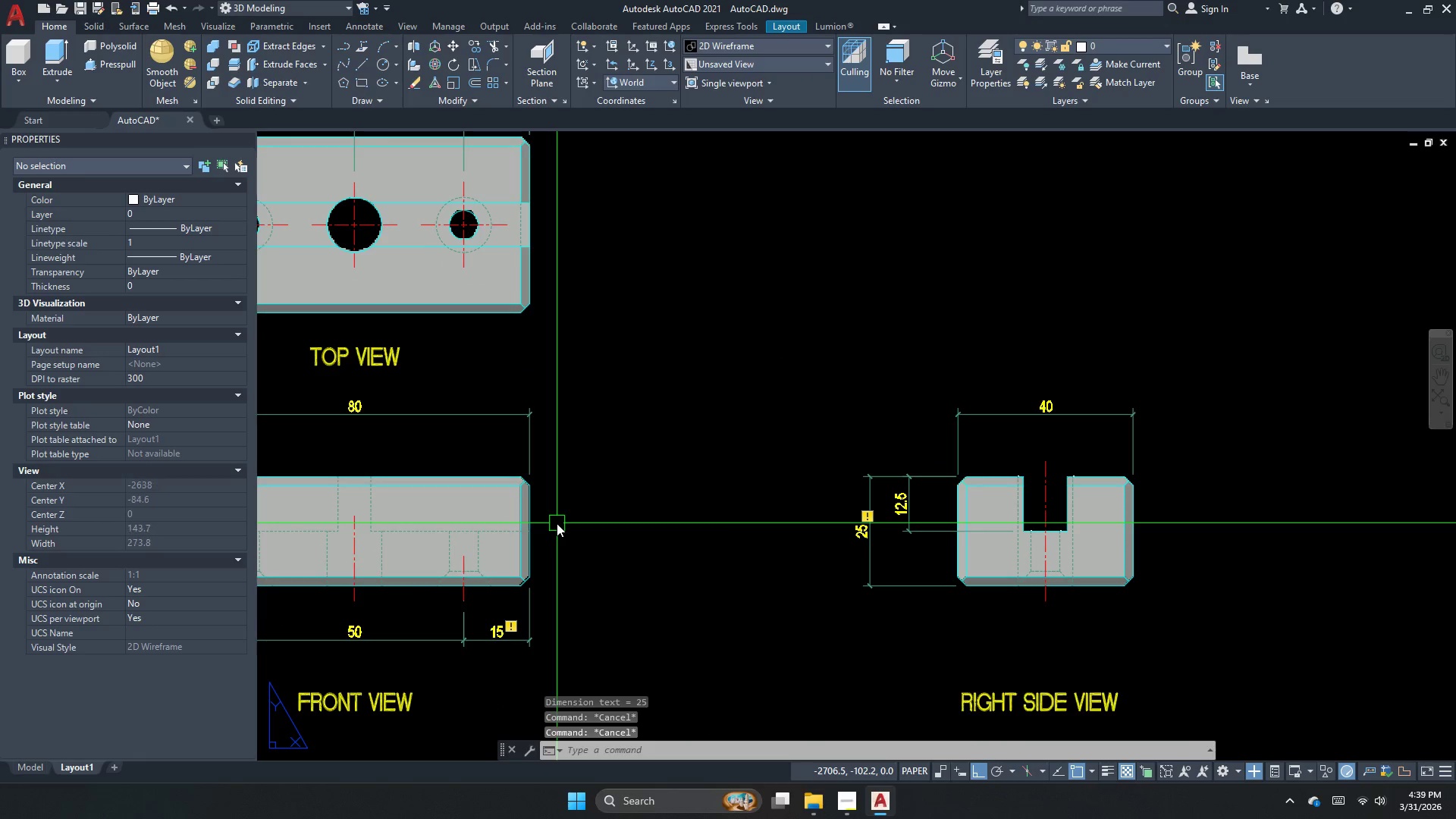 
key(Escape)
type(DLI )
 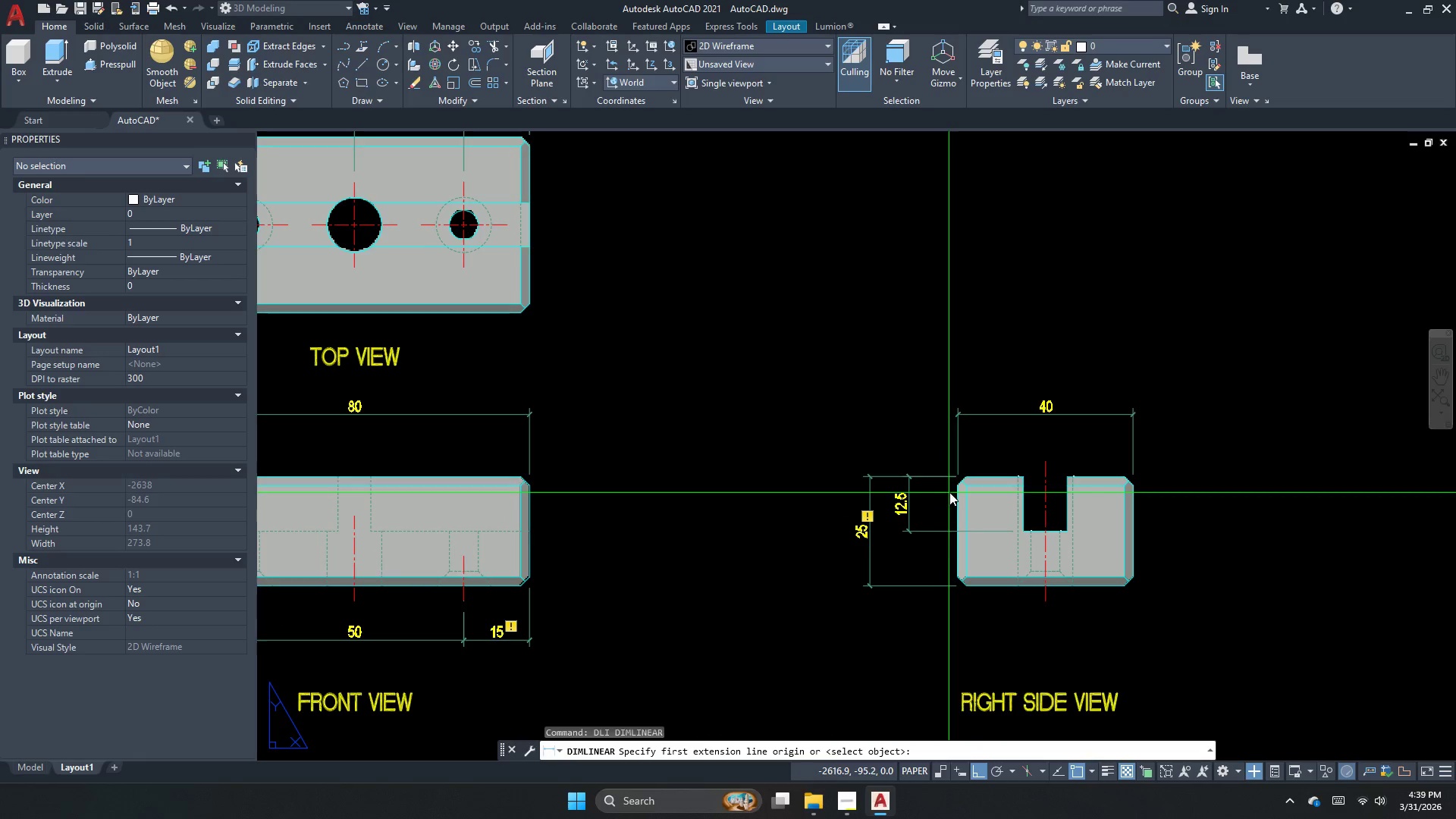 
left_click([951, 491])
 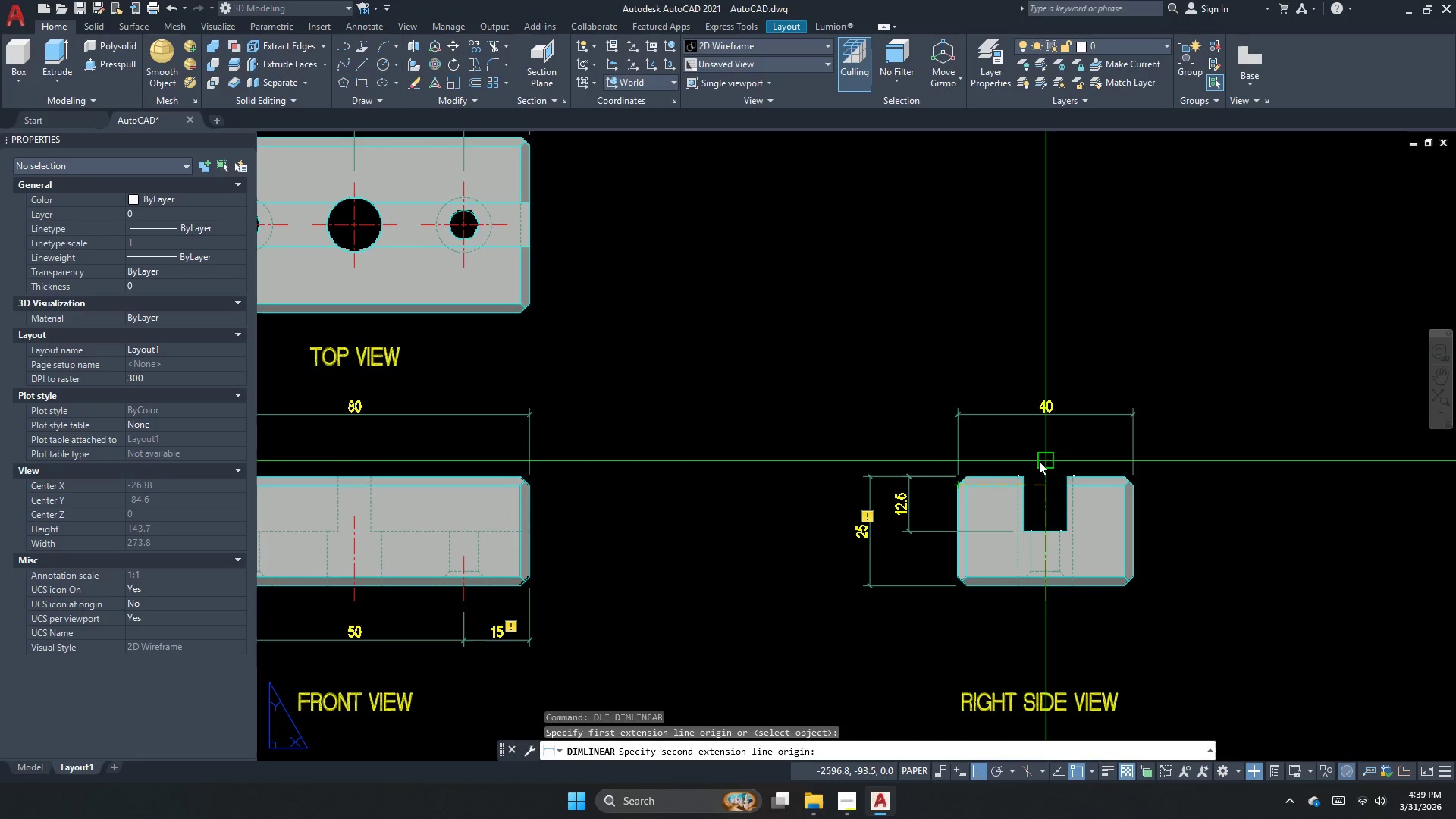 
left_click_drag(start_coordinate=[1043, 460], to_coordinate=[1040, 451])
 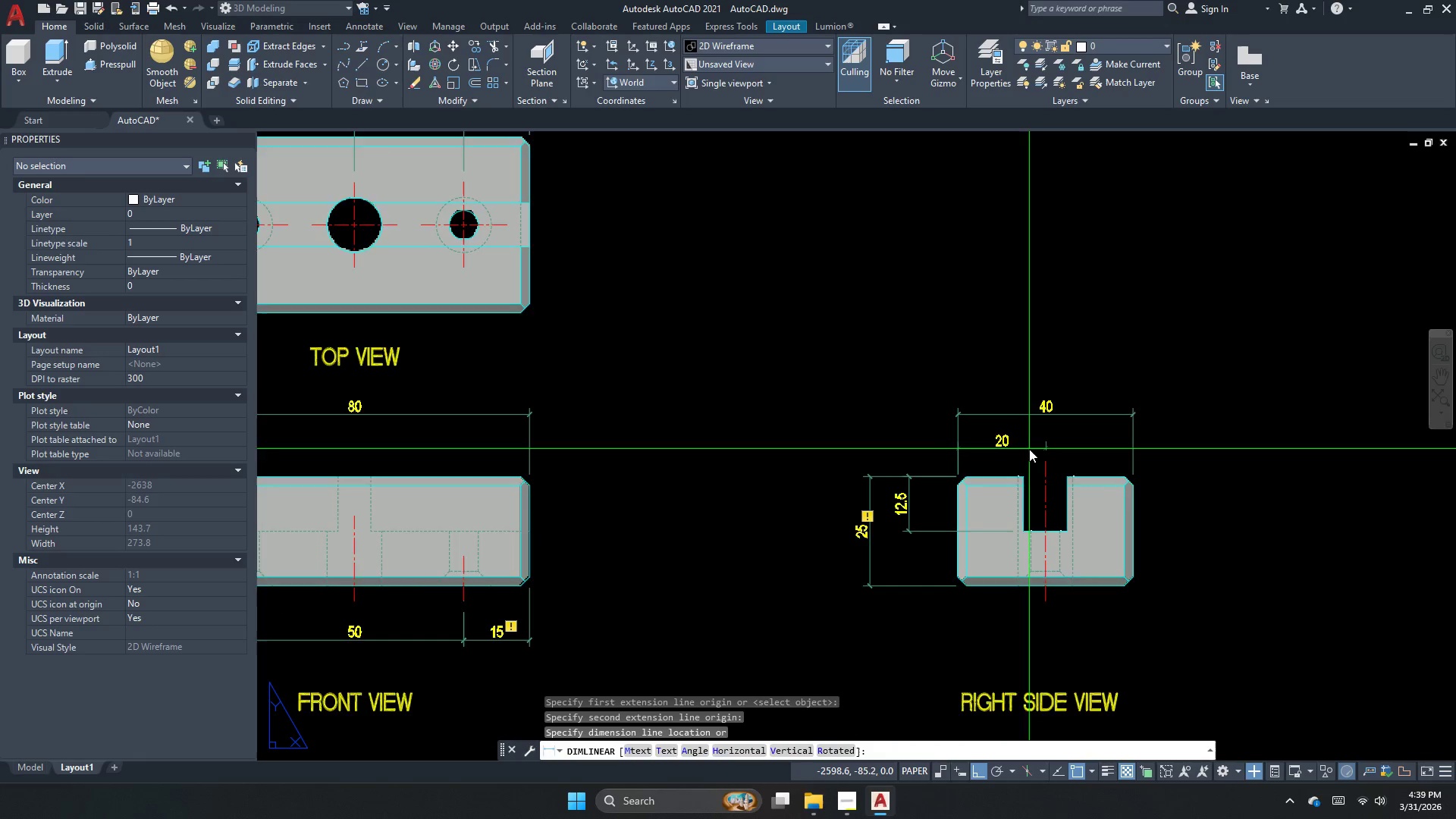 
scroll: coordinate [1027, 446], scroll_direction: up, amount: 2.0
 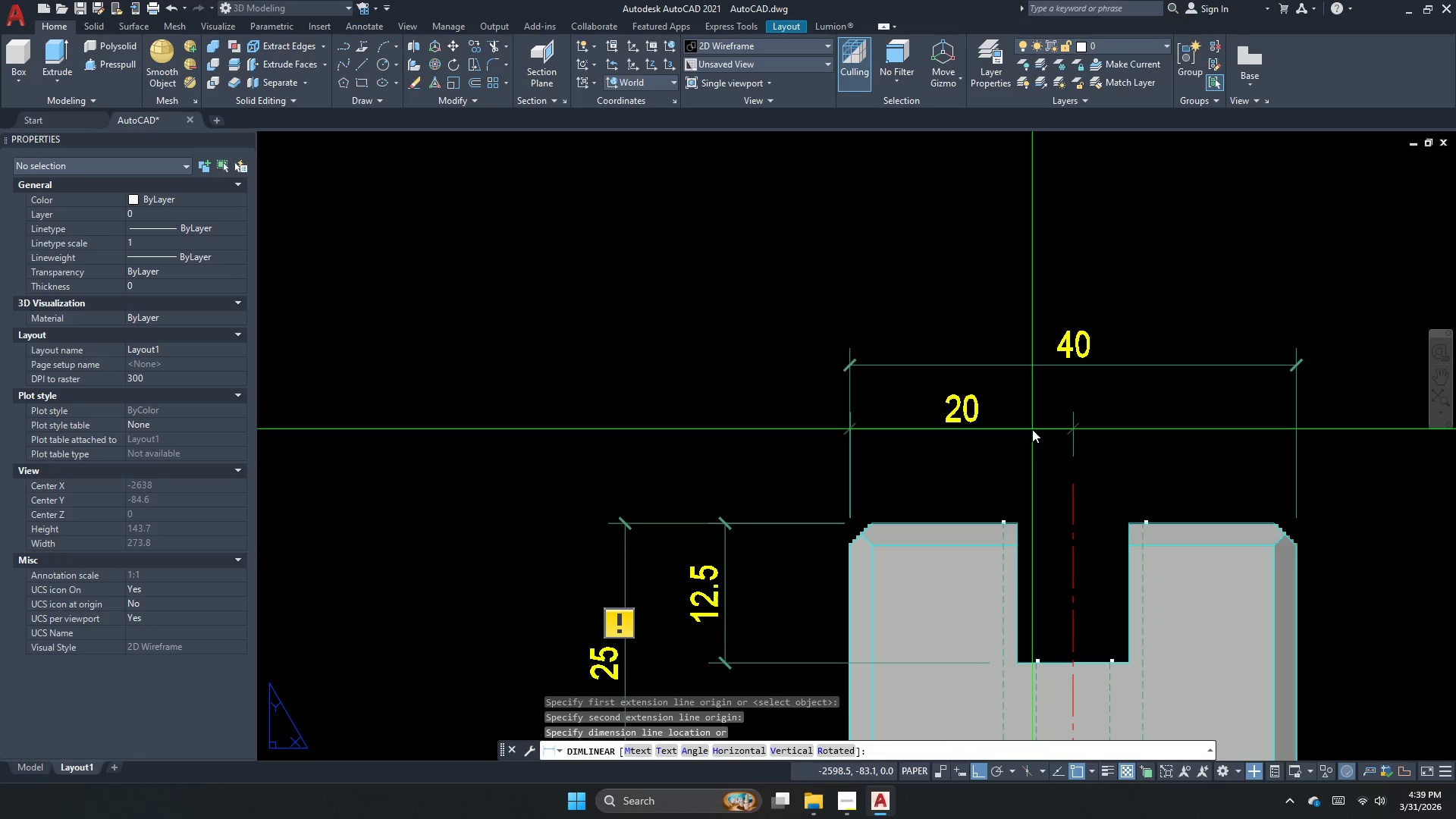 
left_click_drag(start_coordinate=[1032, 429], to_coordinate=[1014, 435])
 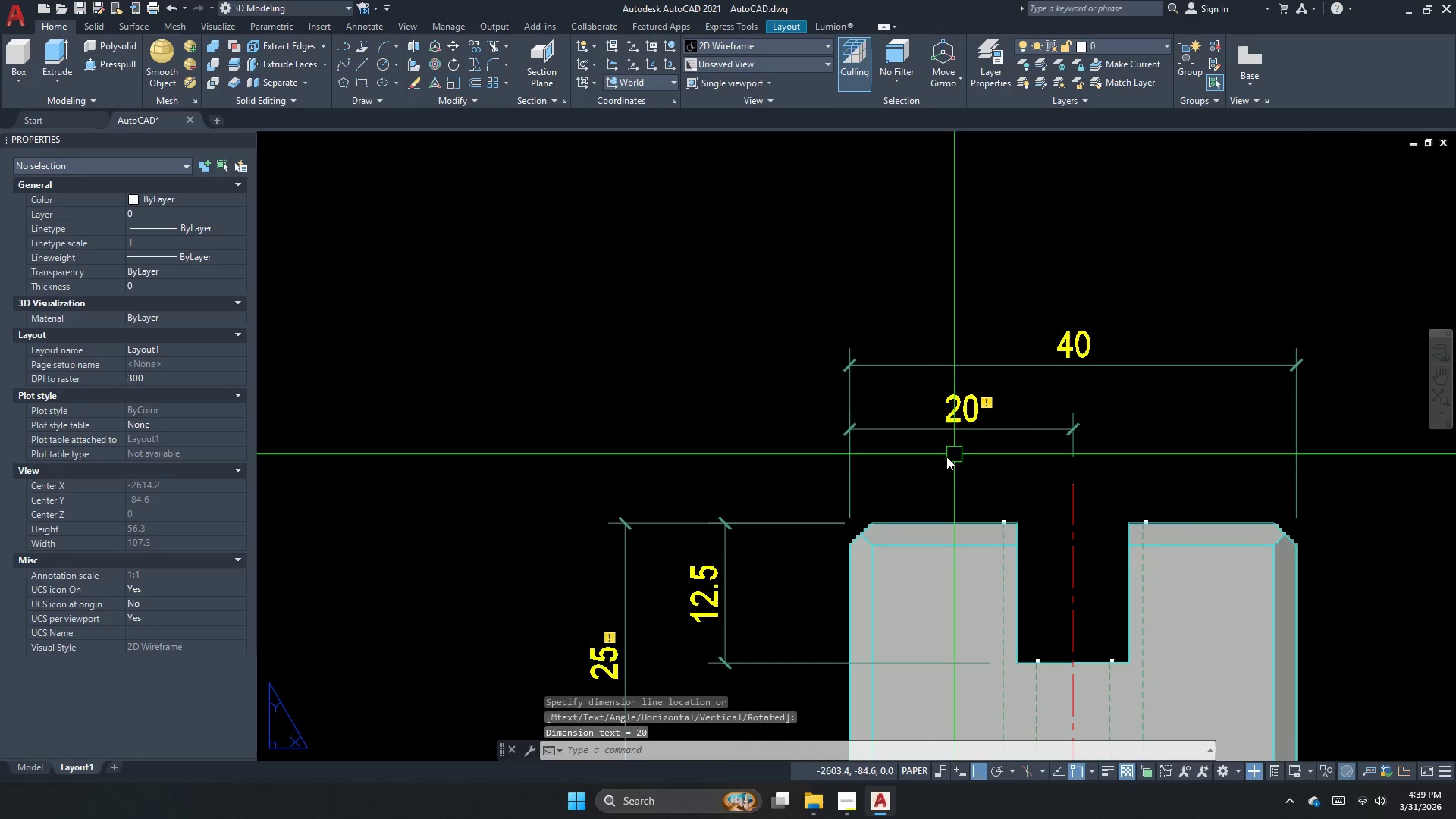 
key(Escape)
 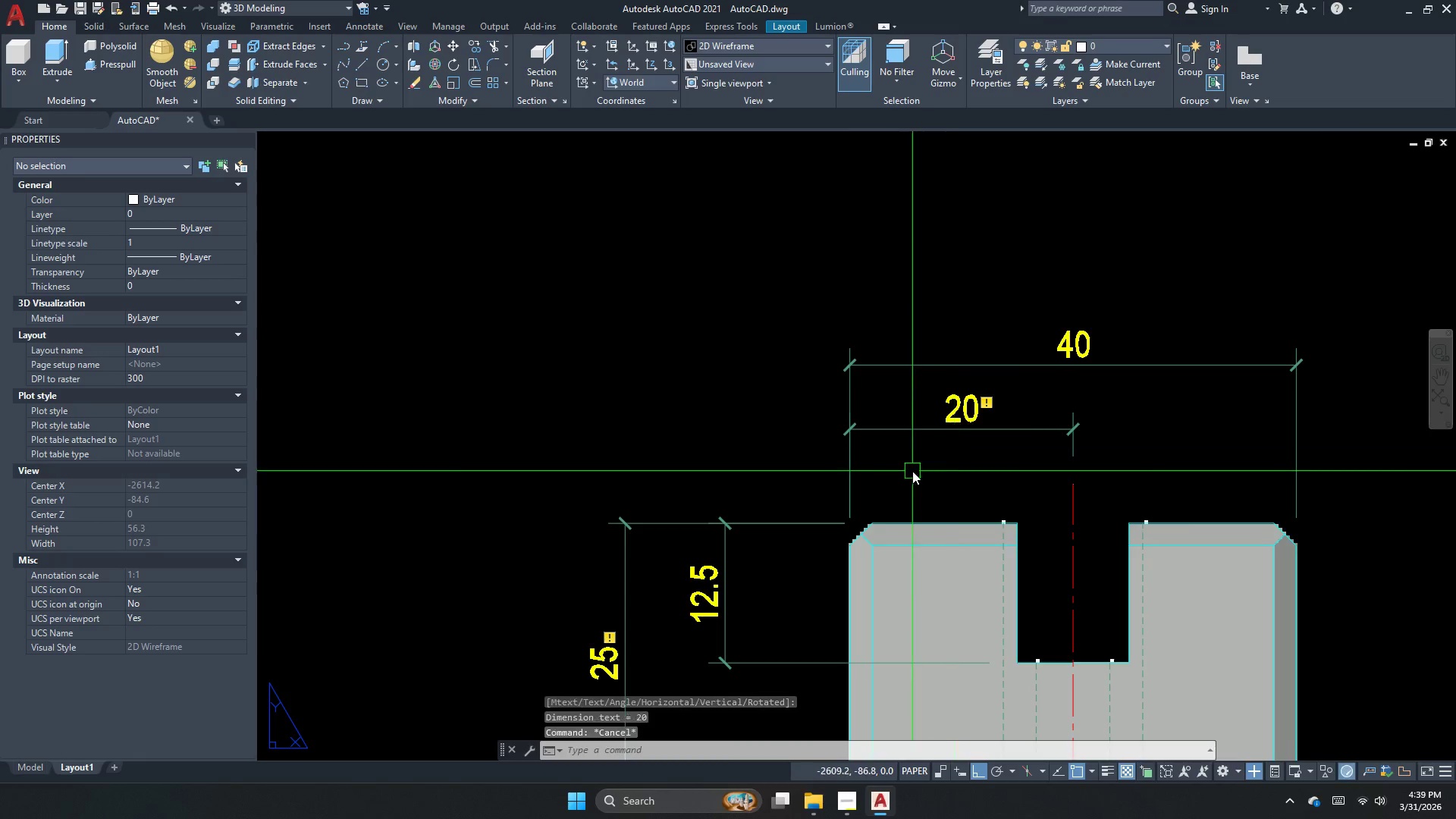 
scroll: coordinate [939, 480], scroll_direction: down, amount: 3.0
 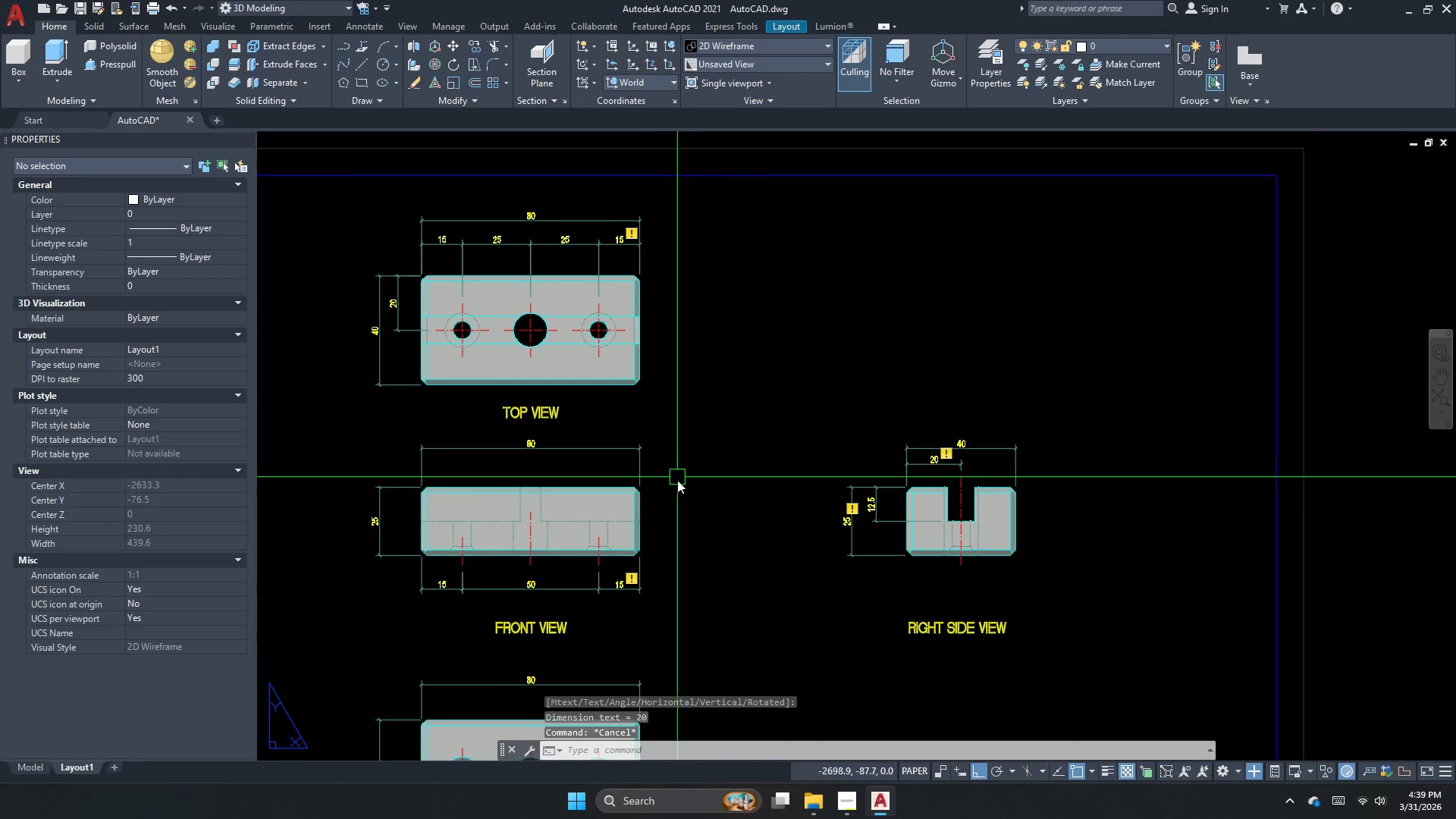 
key(Escape)
 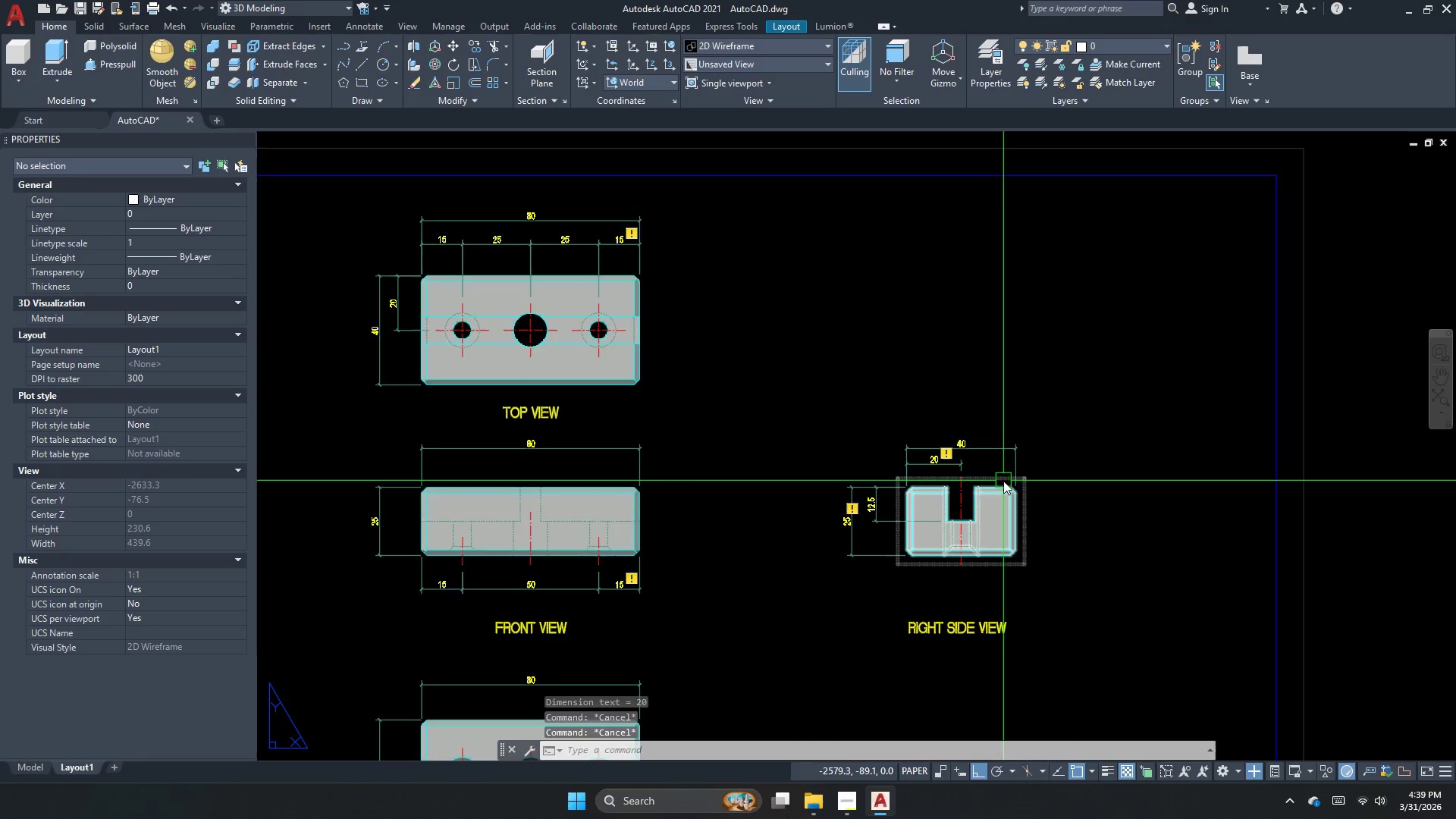 
scroll: coordinate [976, 472], scroll_direction: up, amount: 3.0
 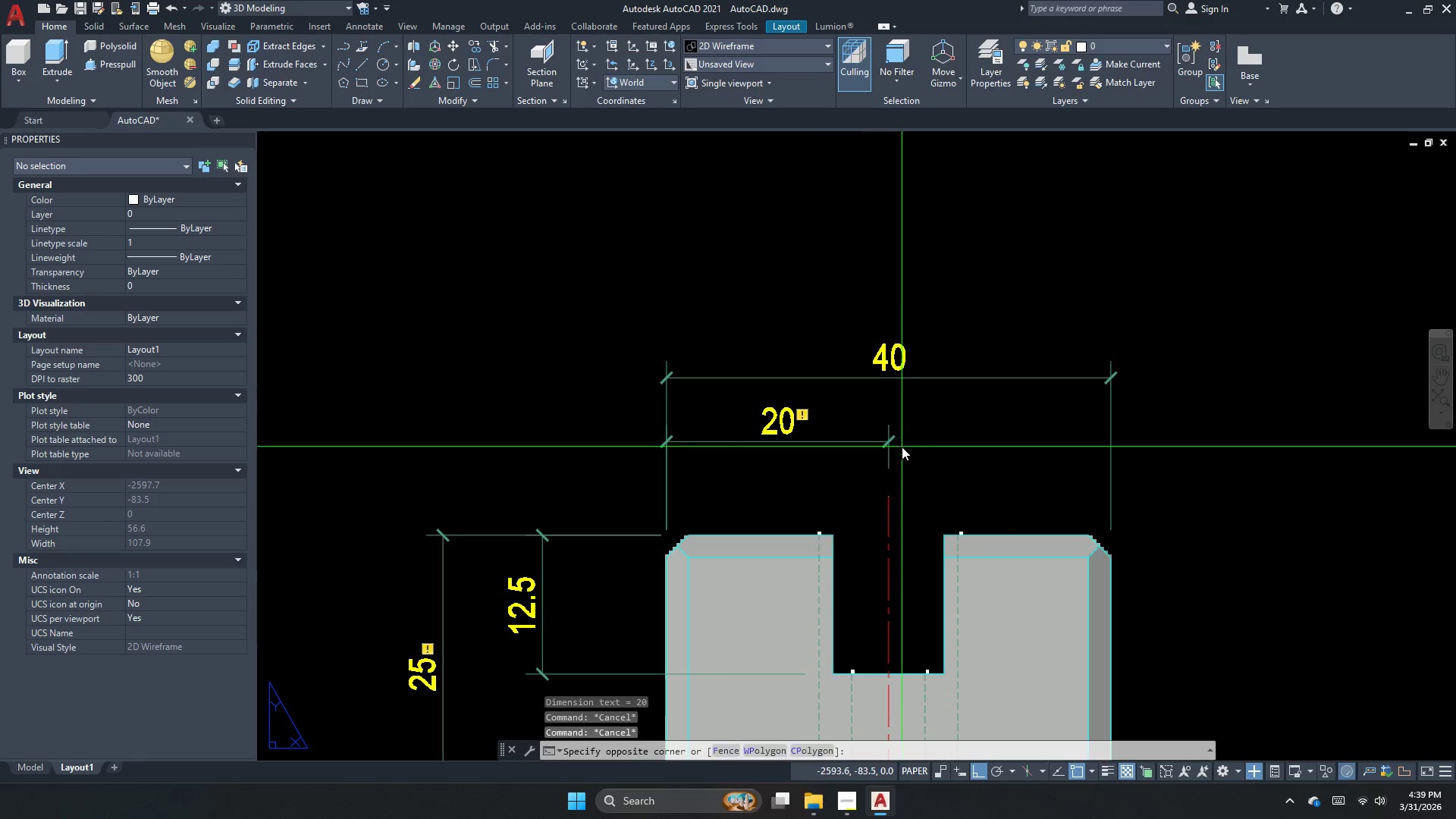 
double_click([851, 456])
 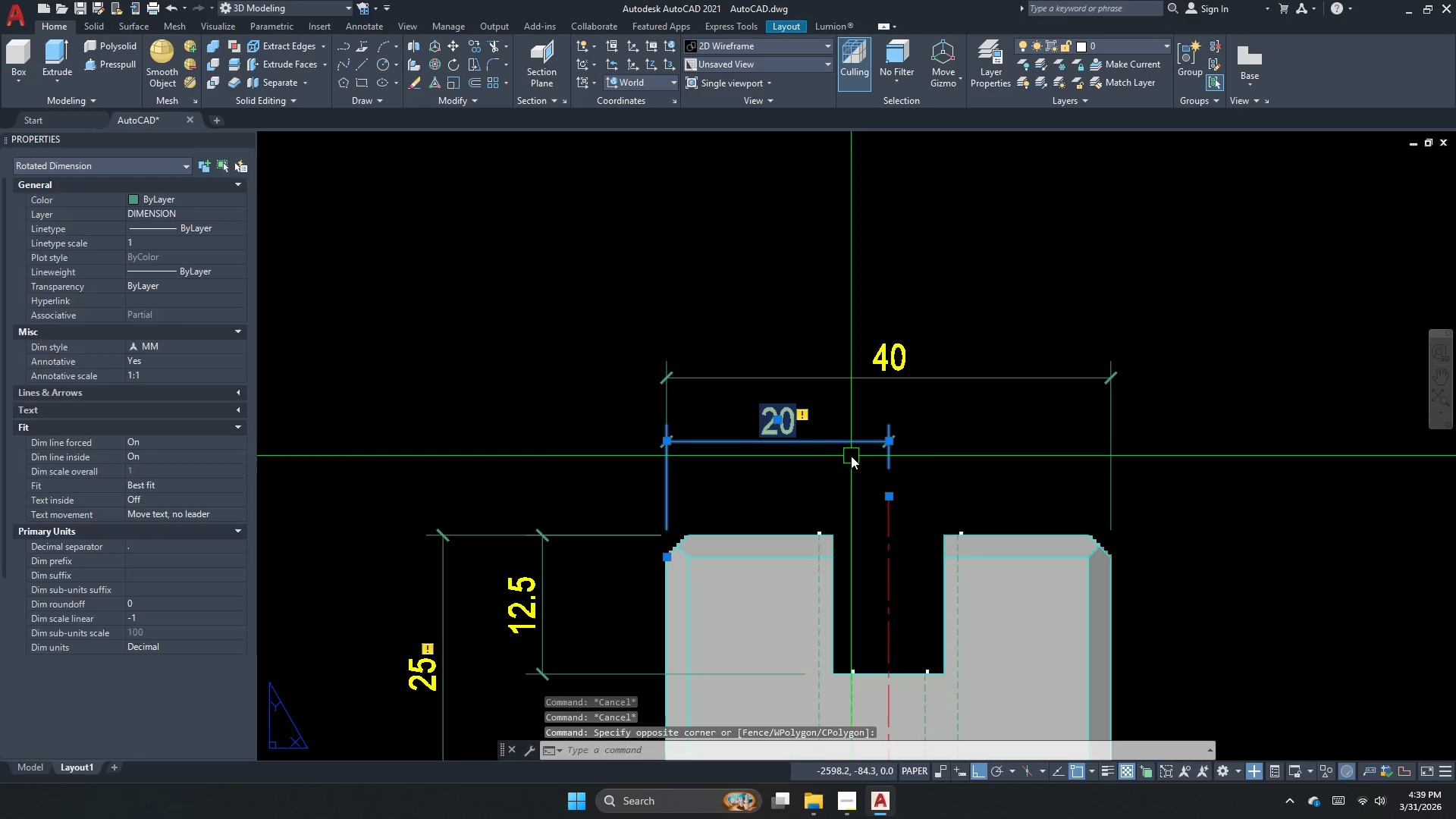 
type(E )
key(Escape)
type(DLI )
 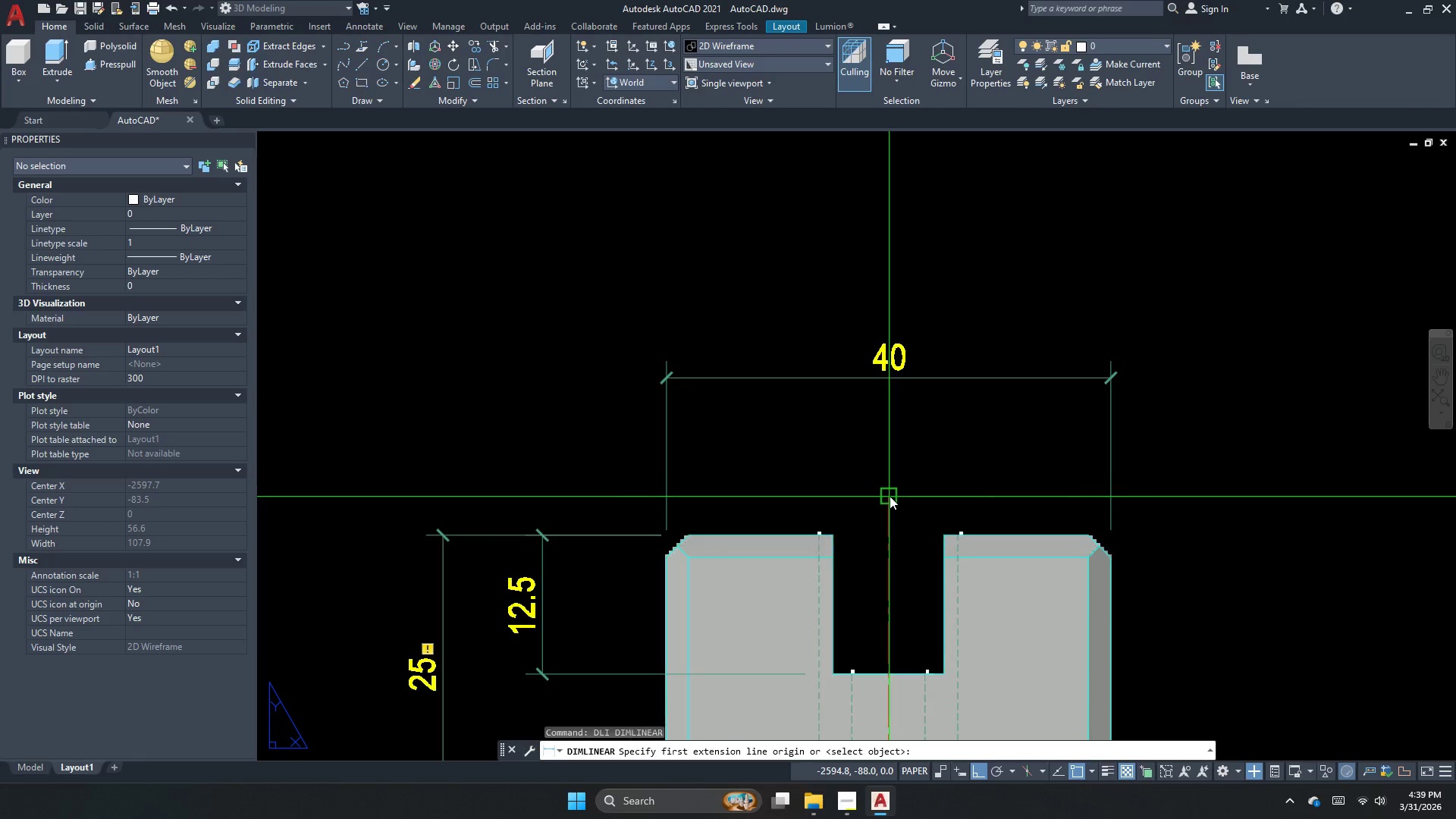 
left_click([890, 496])
 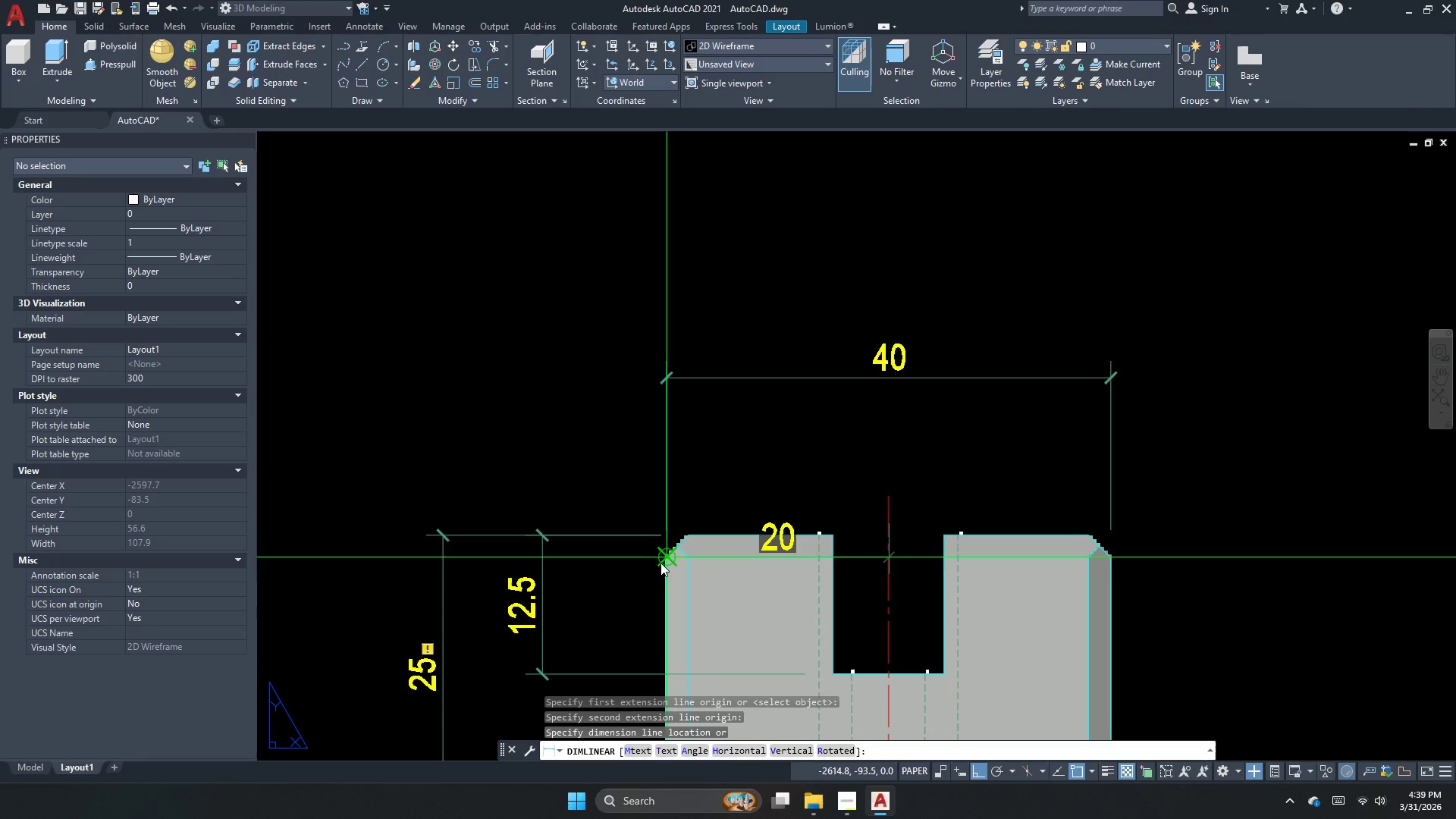 
left_click_drag(start_coordinate=[736, 439], to_coordinate=[733, 444])
 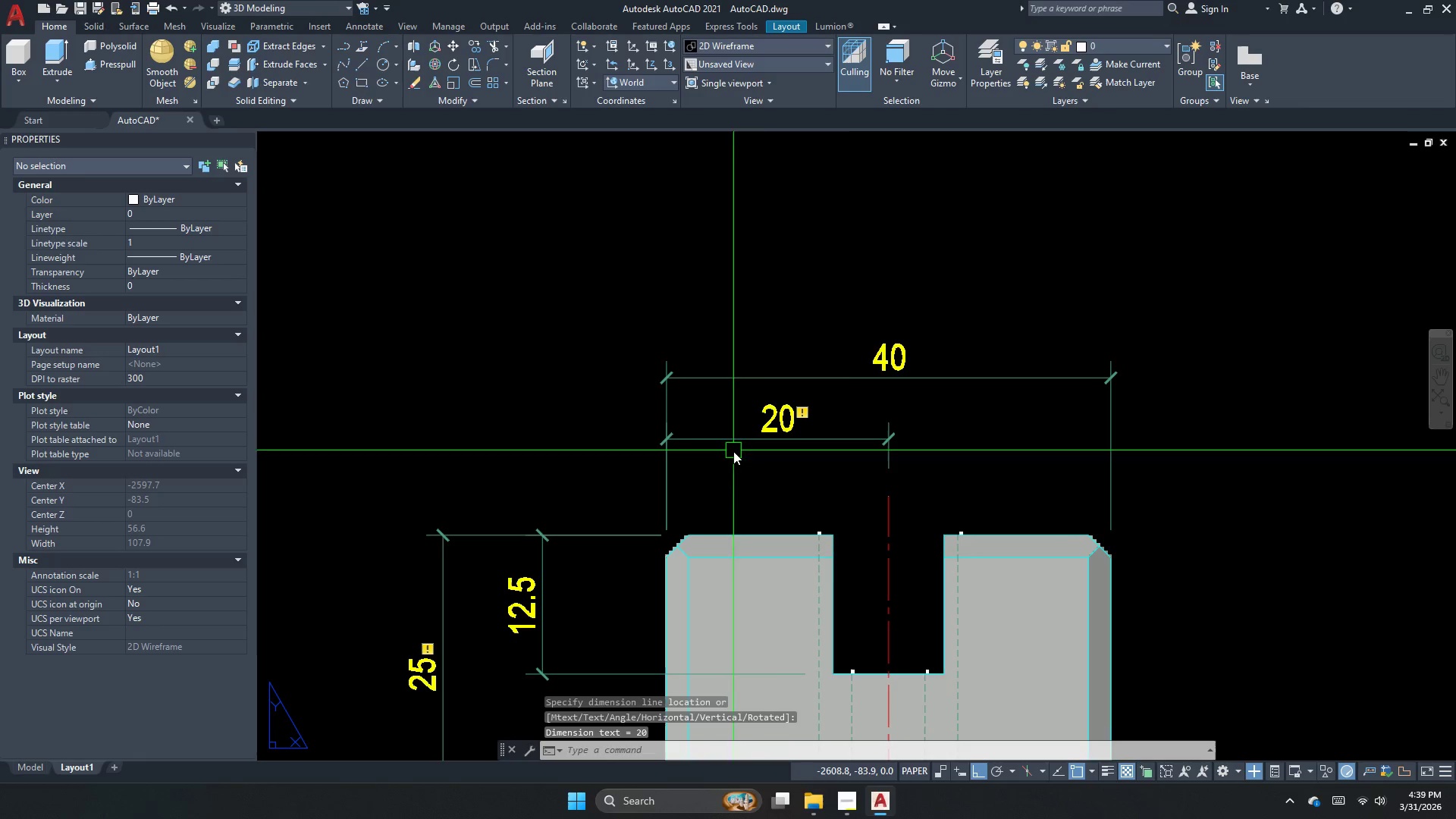 
key(Escape)
 